 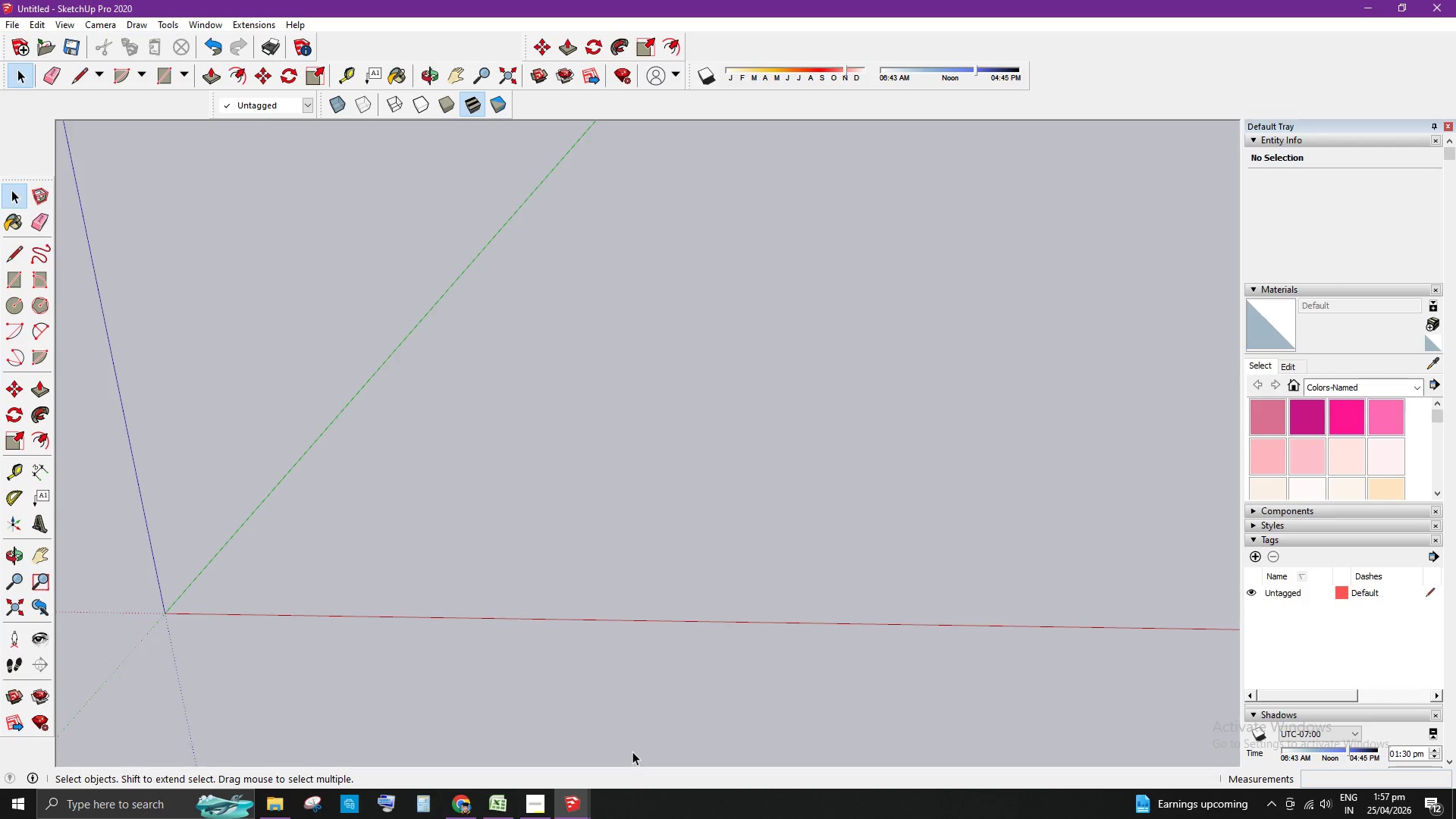 
scroll: coordinate [613, 554], scroll_direction: down, amount: 2.0
 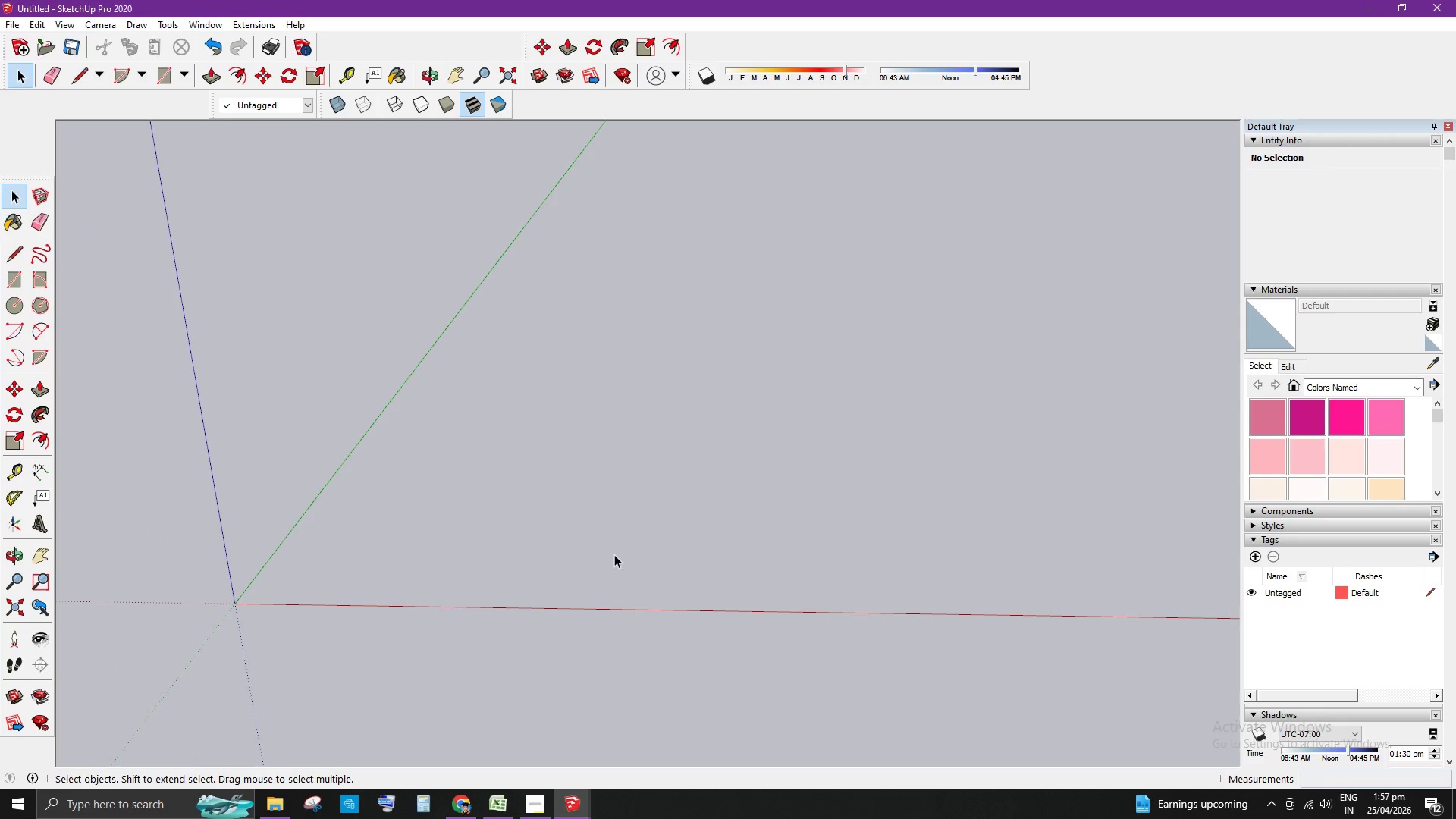 
key(L)
 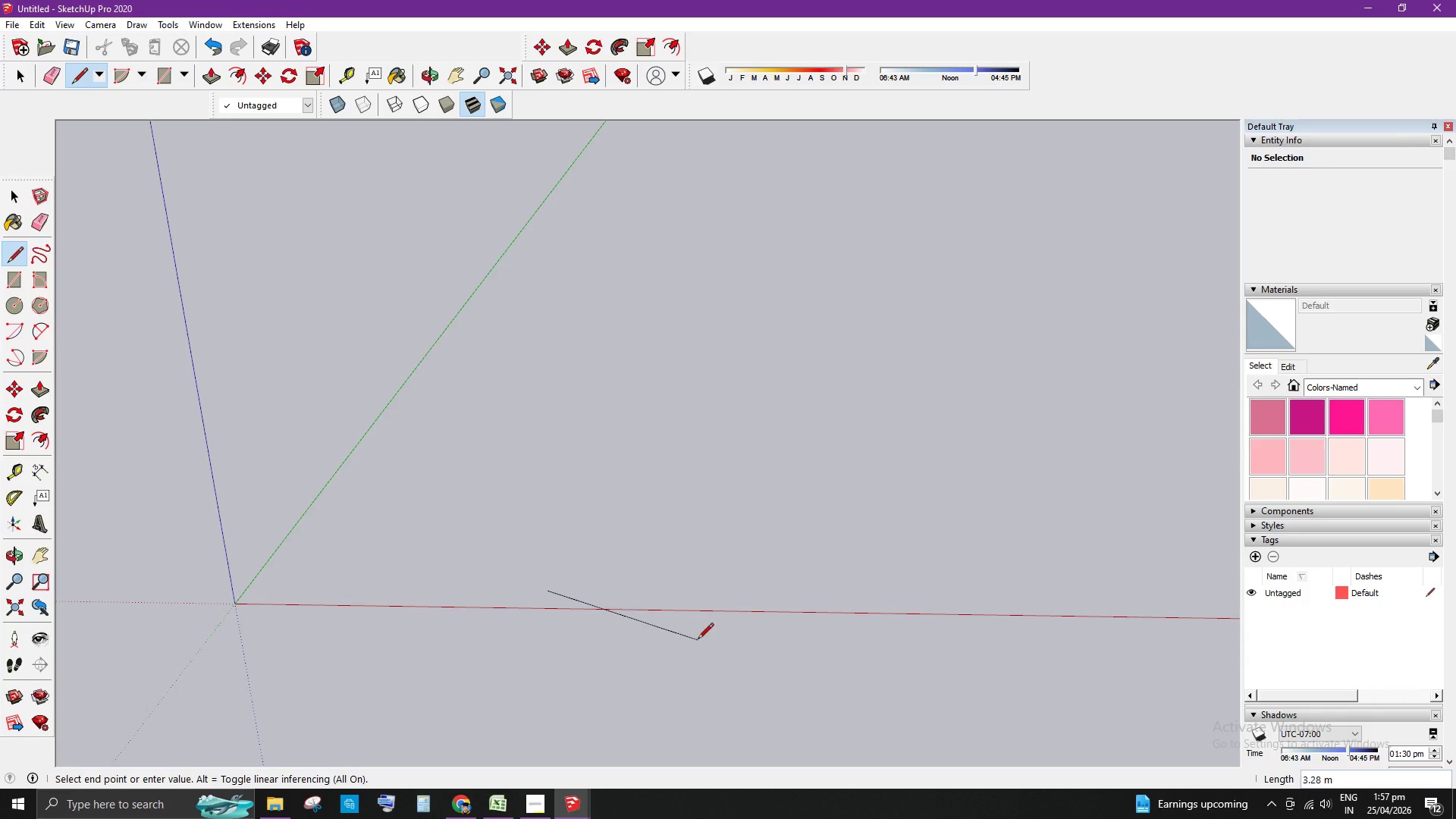 
mouse_move([729, 590])
 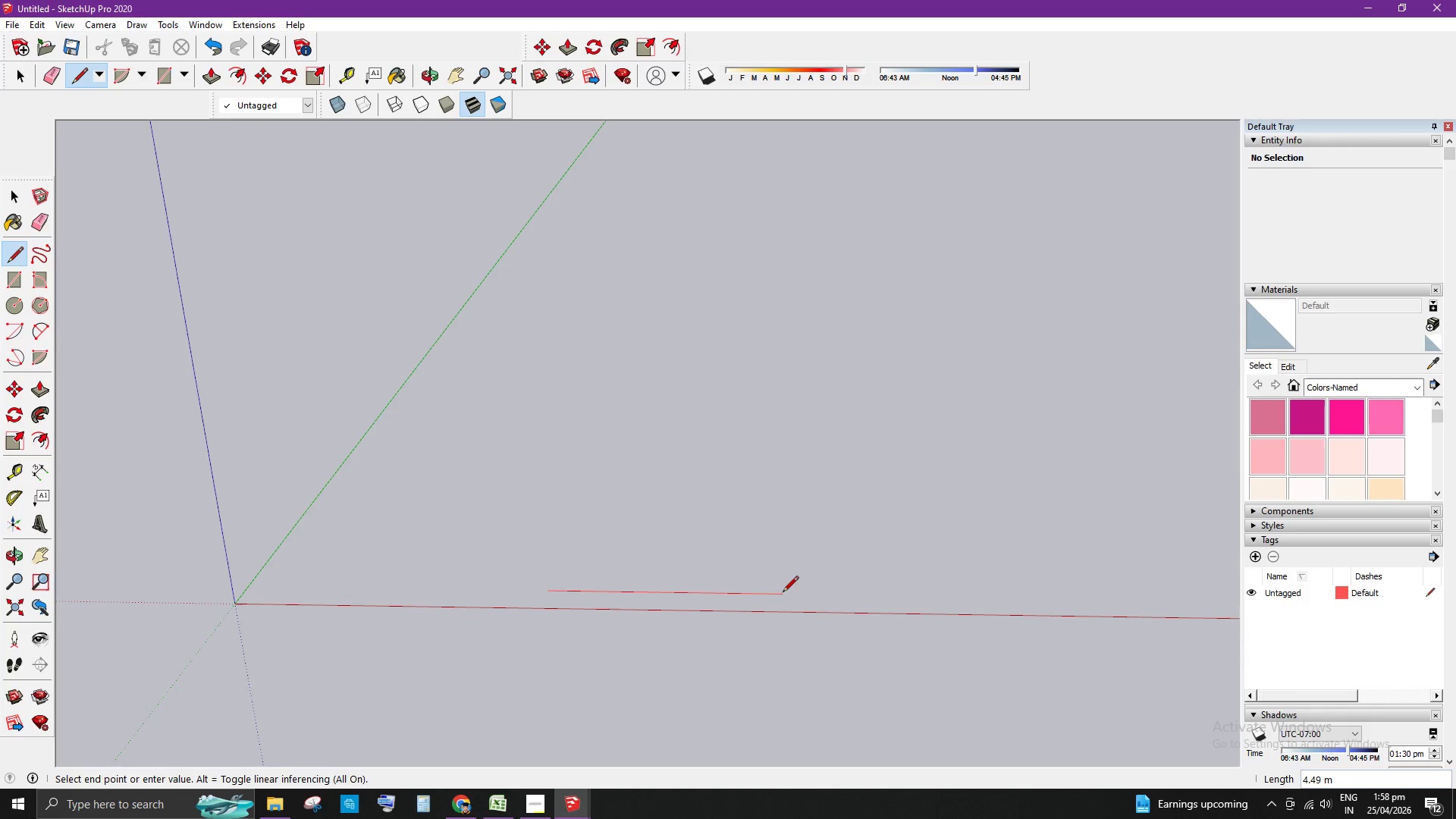 
key(Numpad6)
 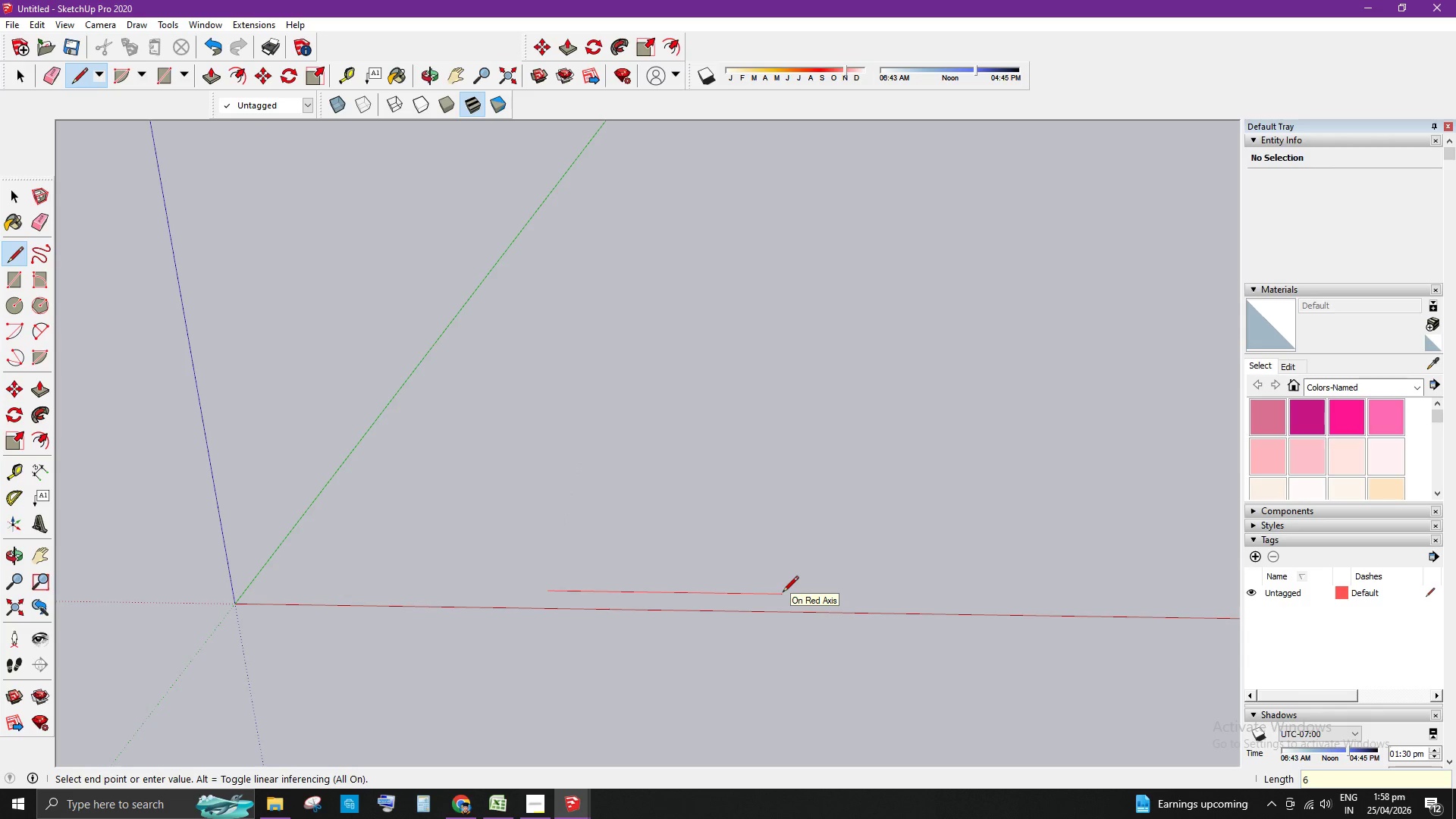 
key(NumpadDecimal)
 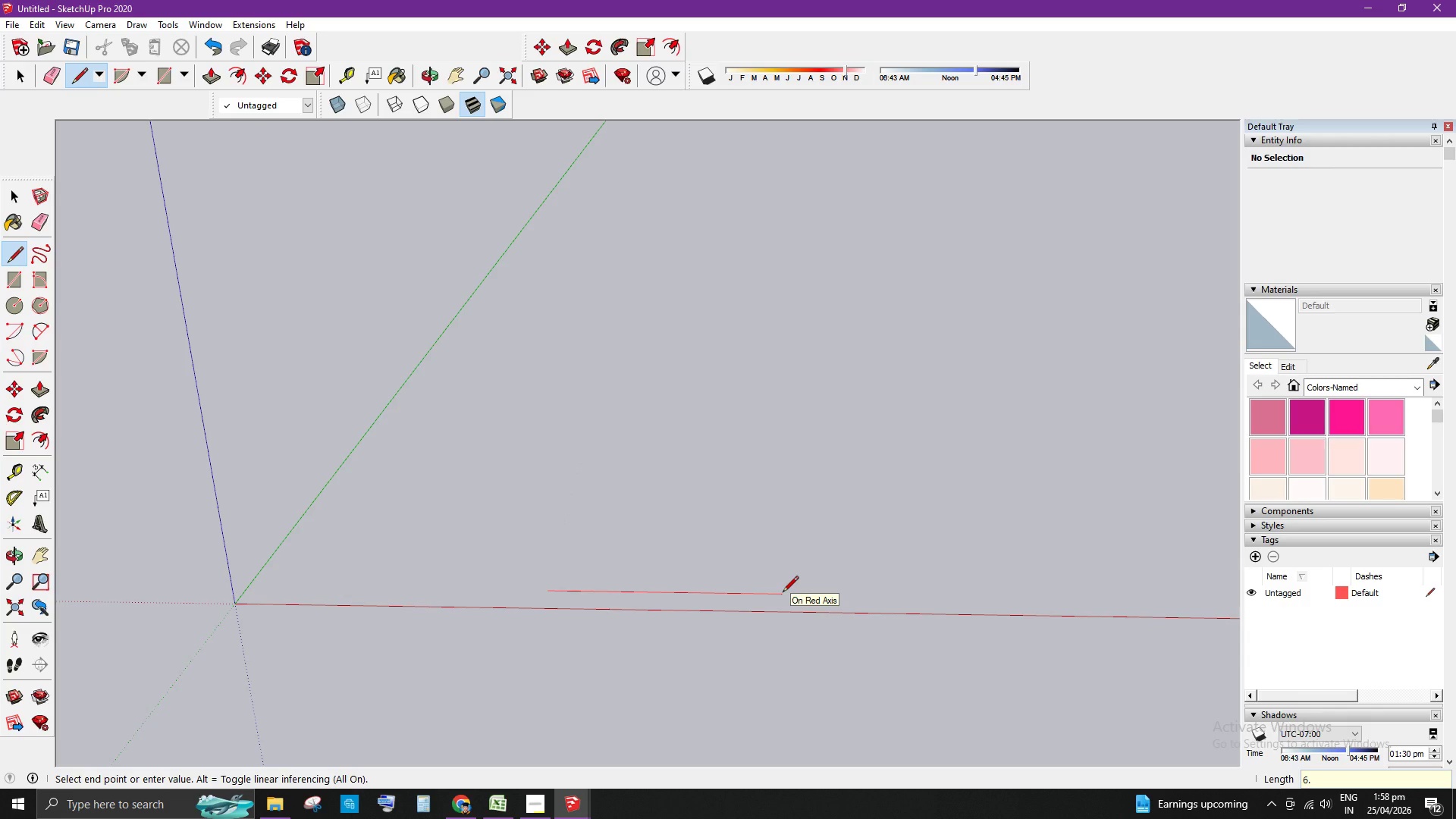 
key(Numpad5)
 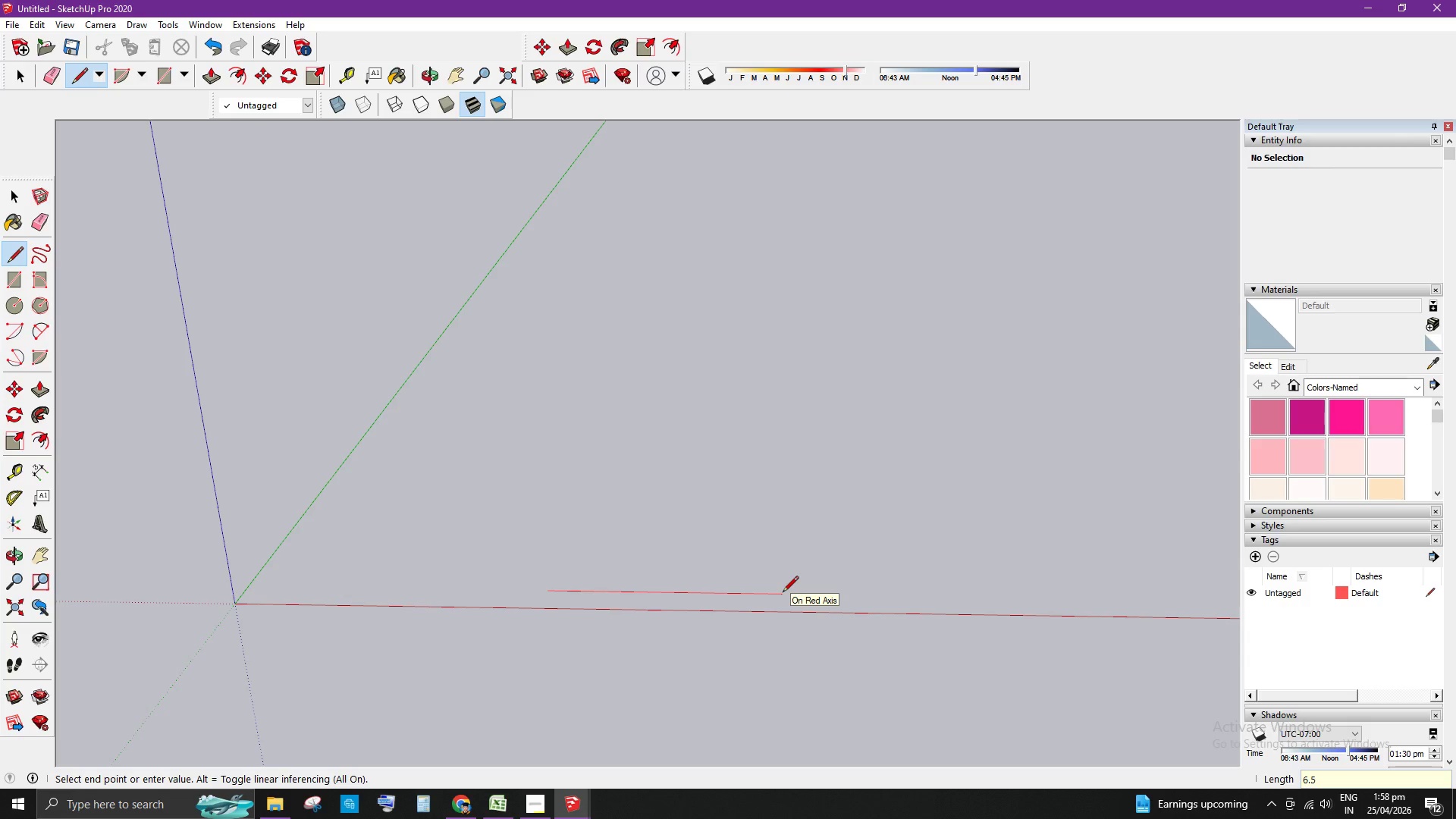 
key(Enter)
 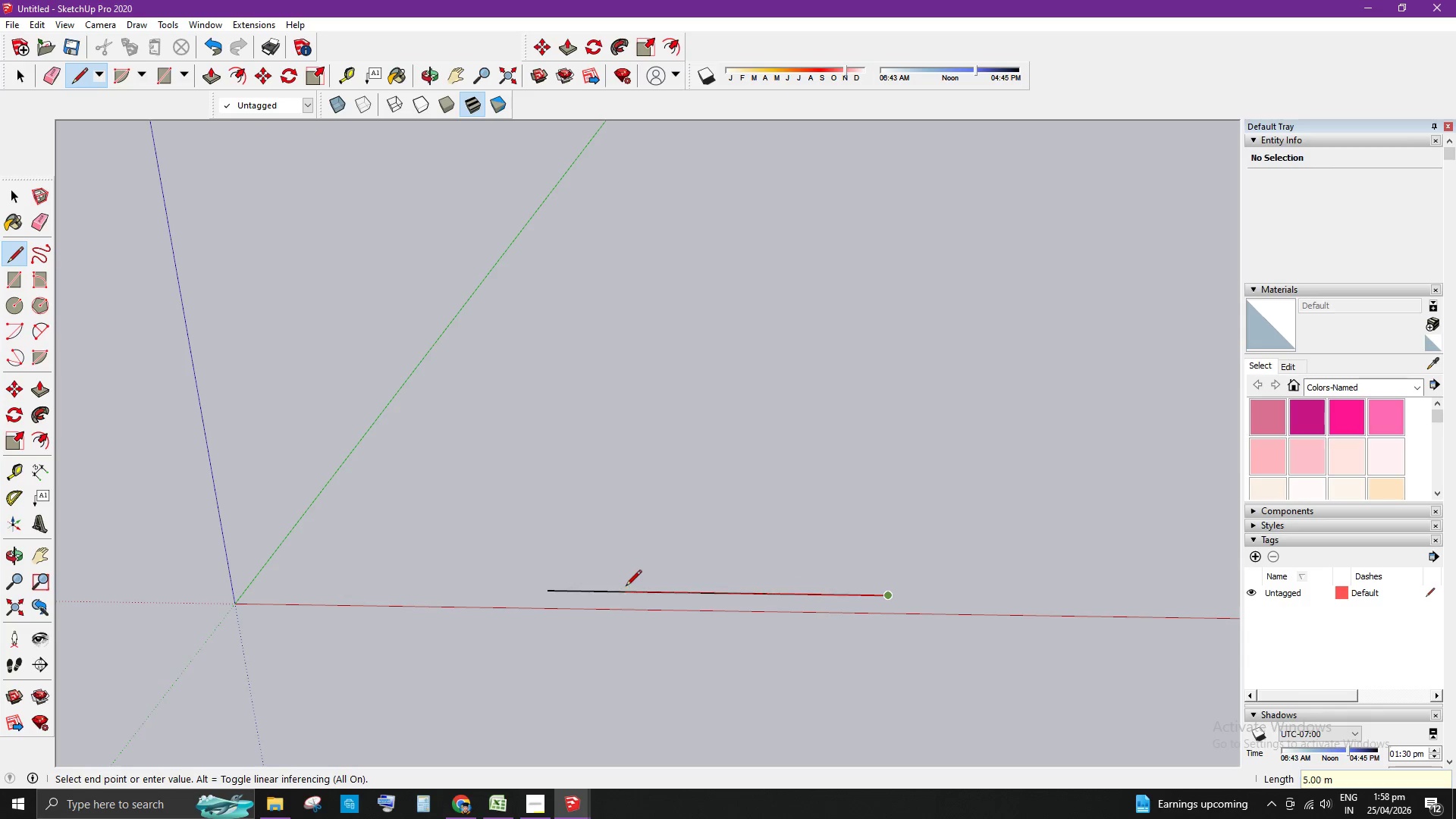 
key(Space)
 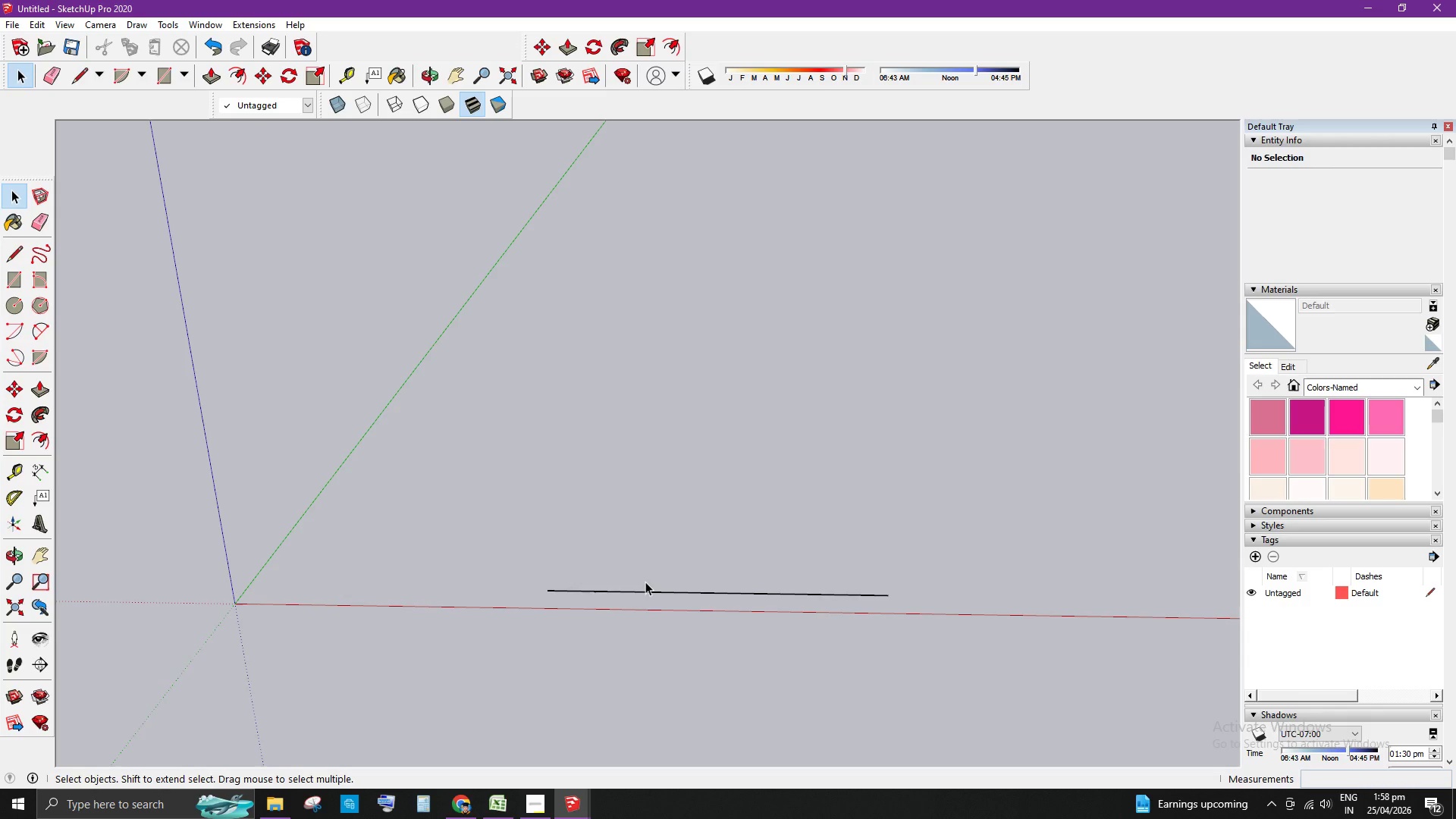 
key(L)
 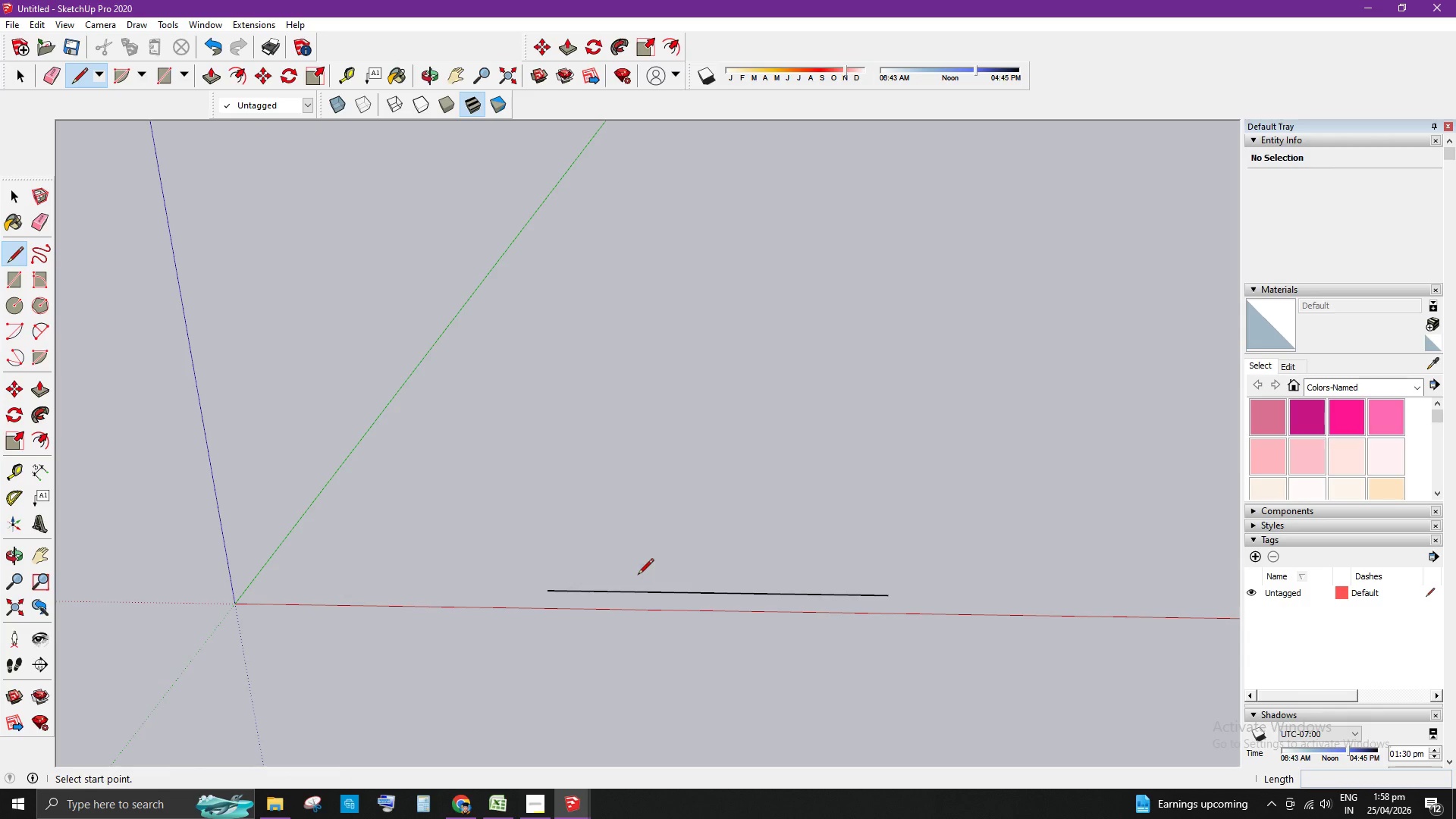 
key(Enter)
 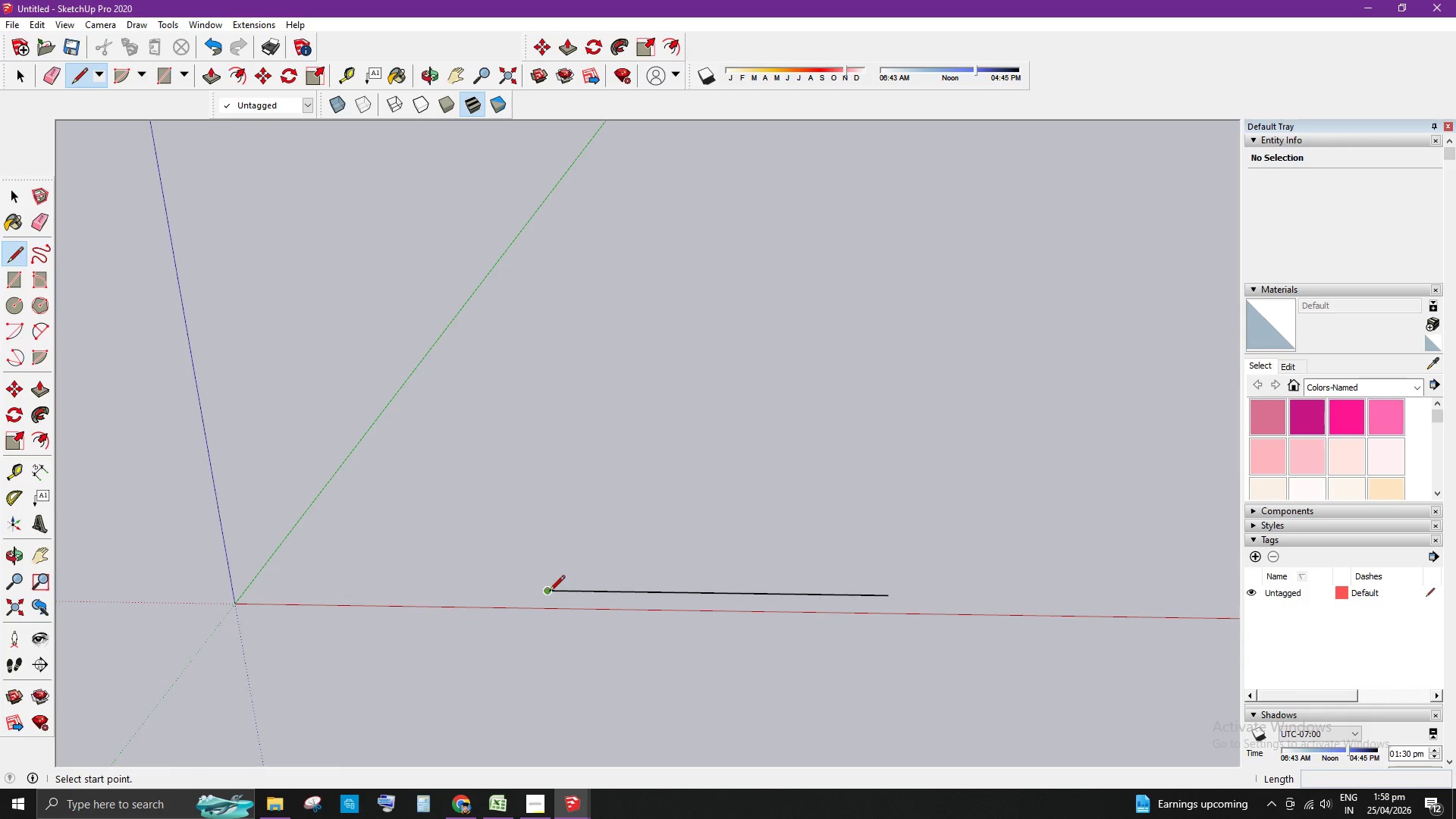 
left_click([549, 592])
 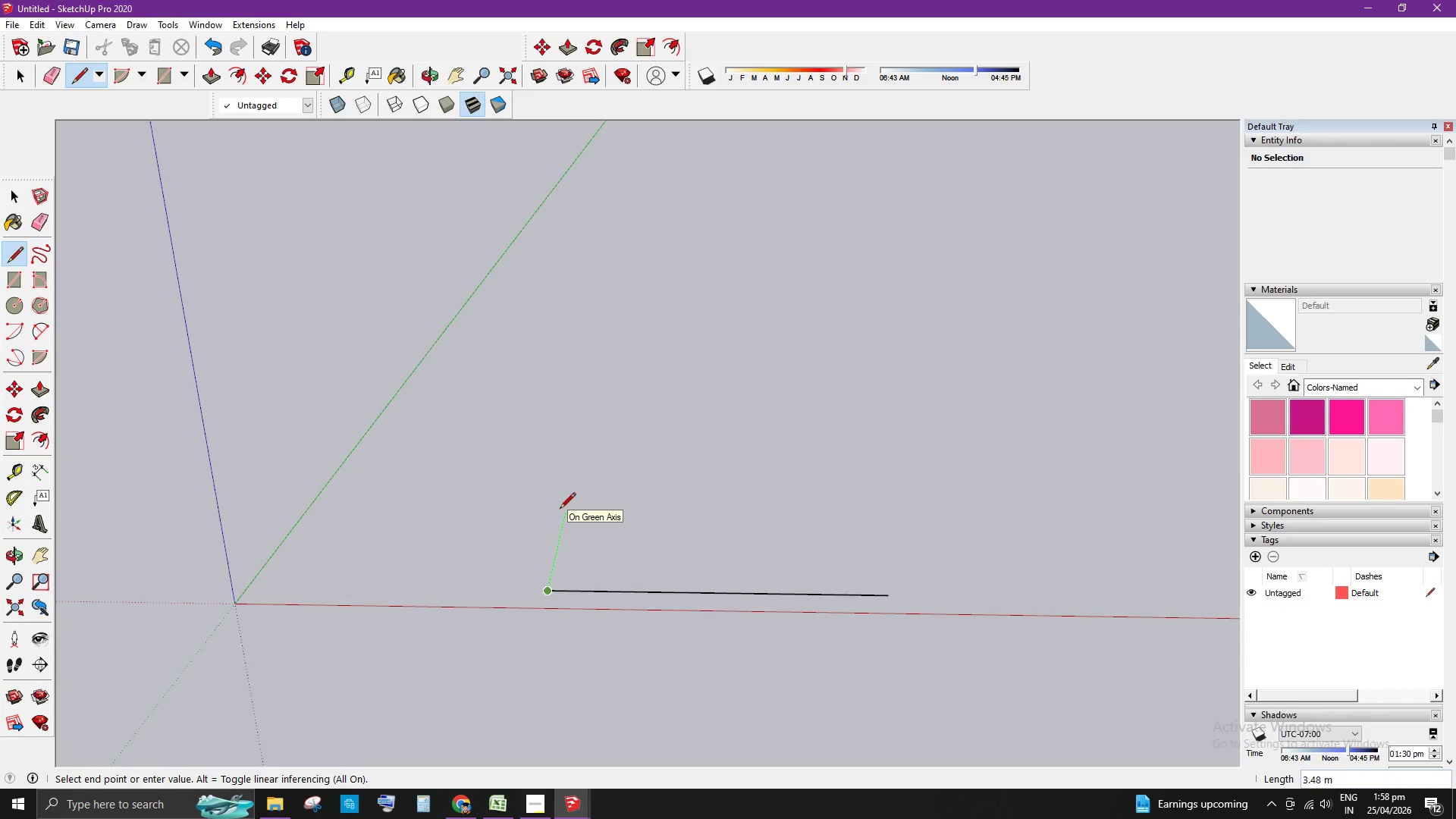 
key(Numpad8)
 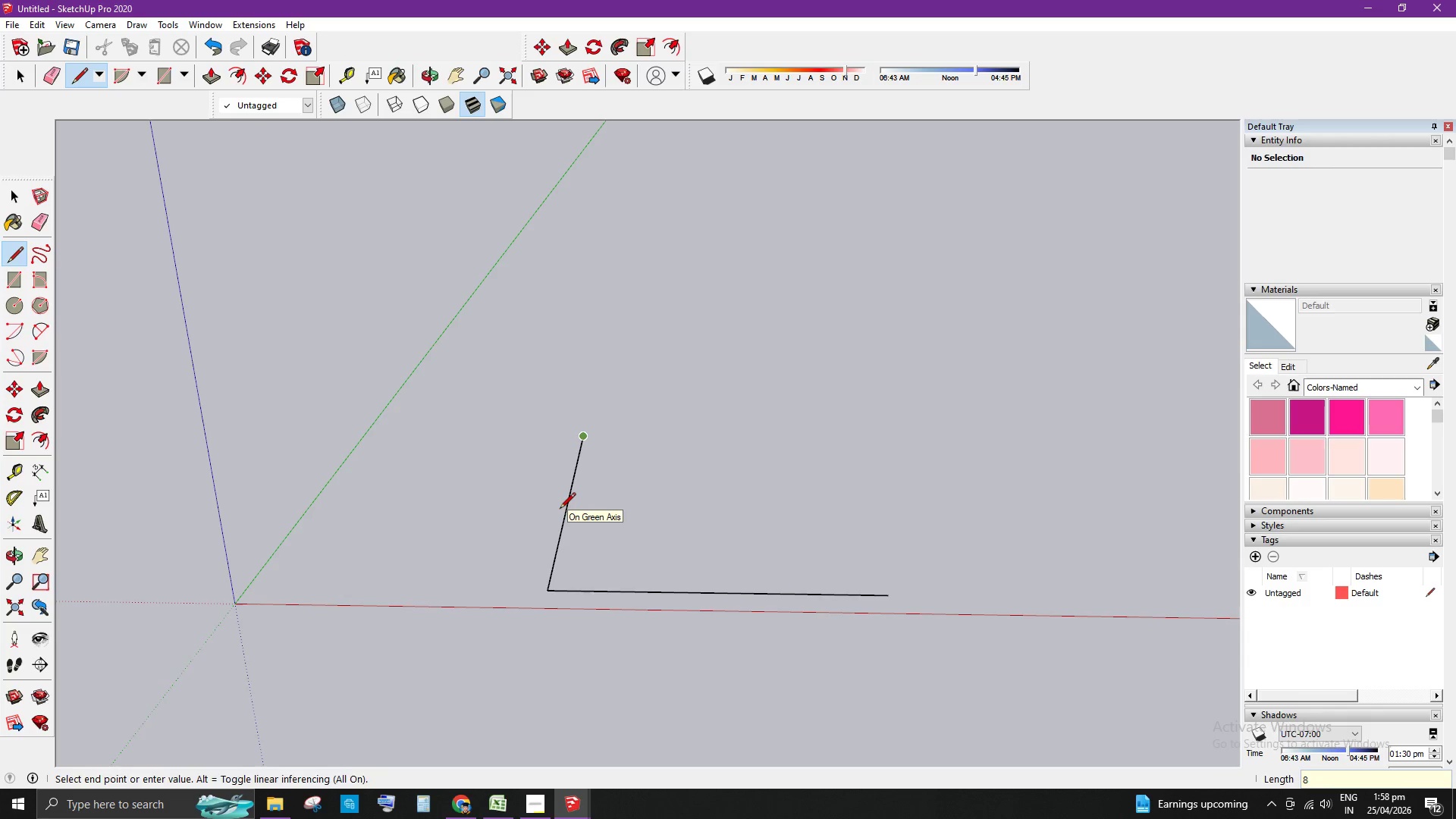 
key(Enter)
 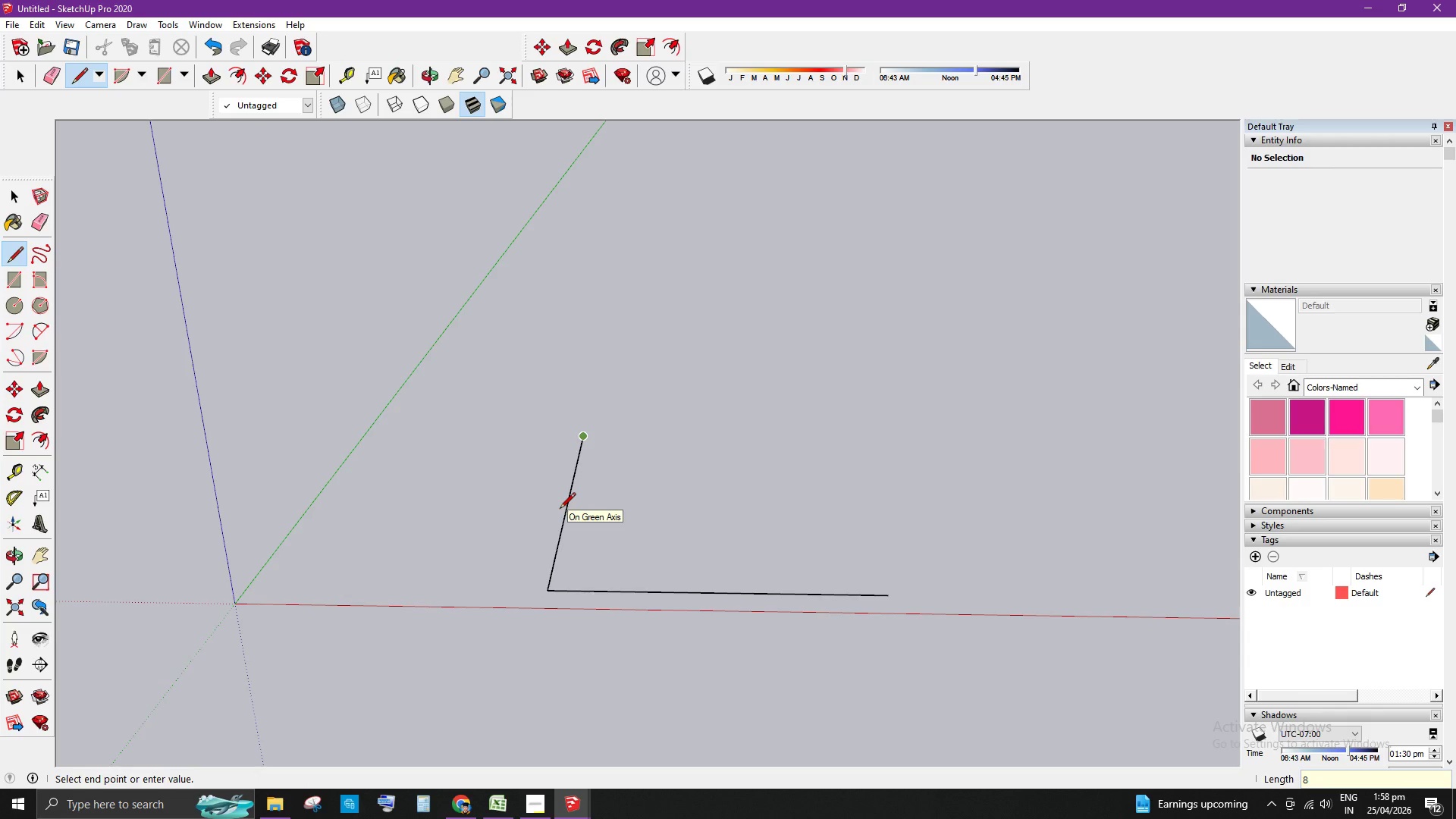 
key(Space)
 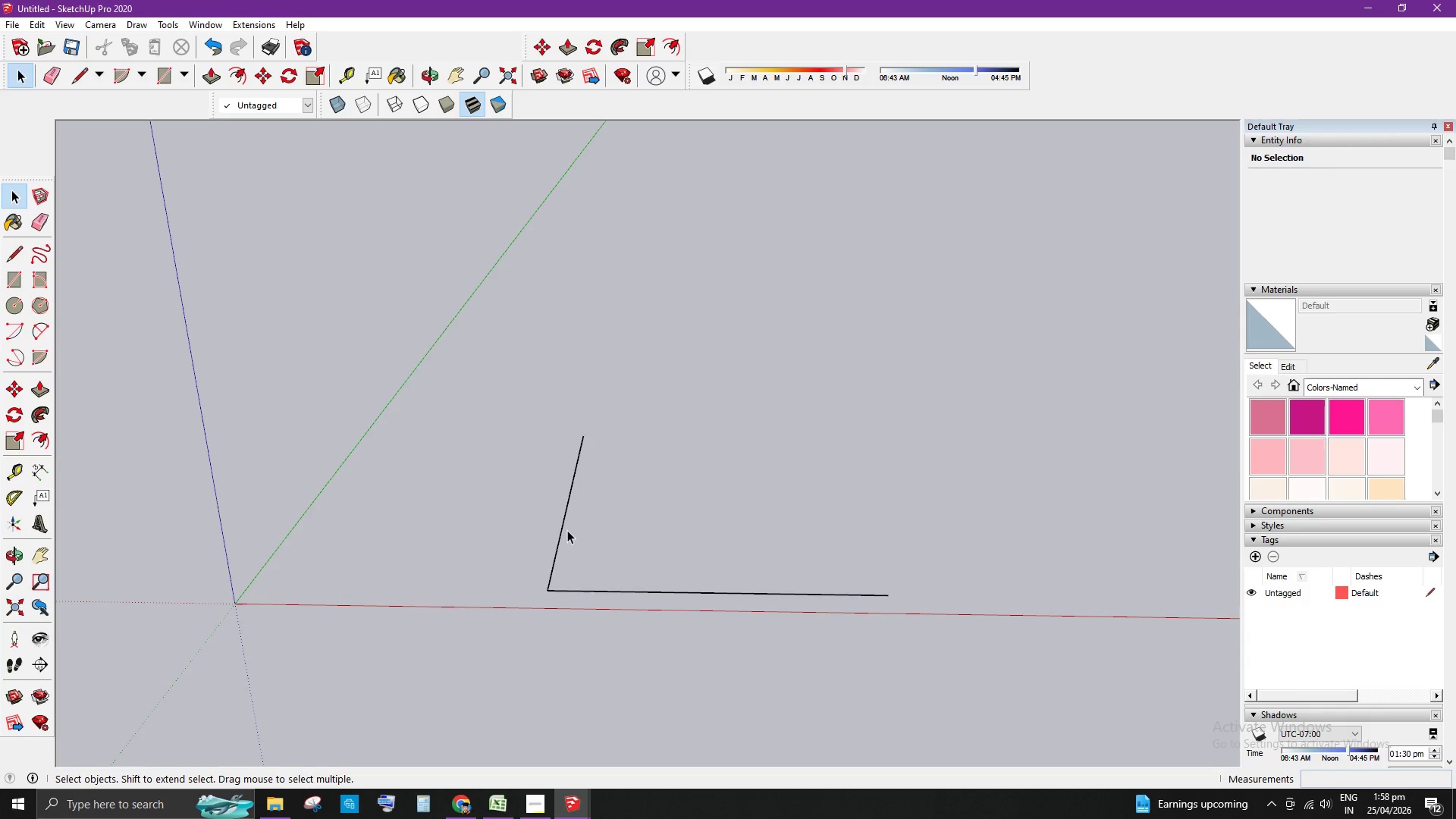 
key(R)
 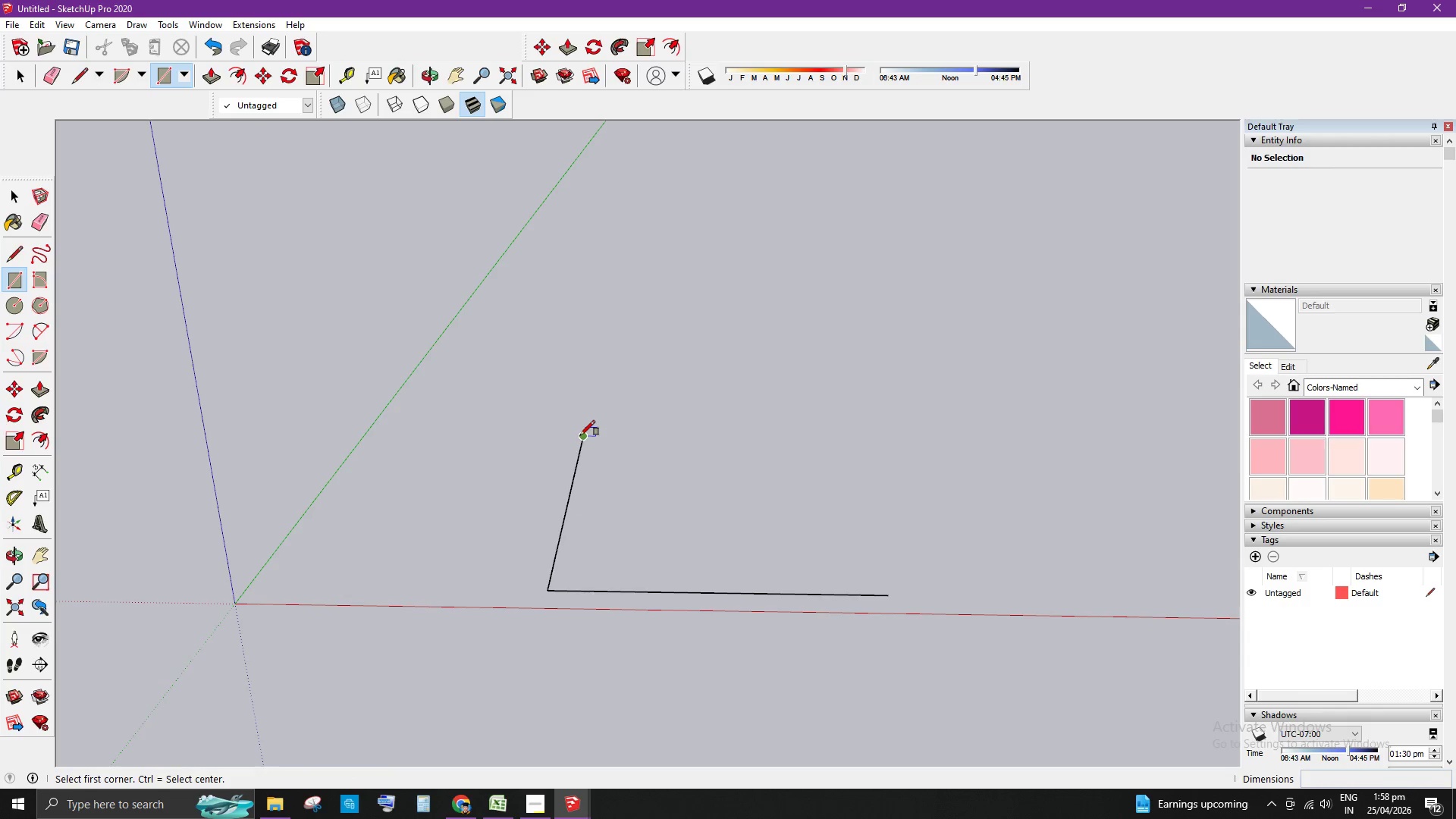 
left_click([580, 435])
 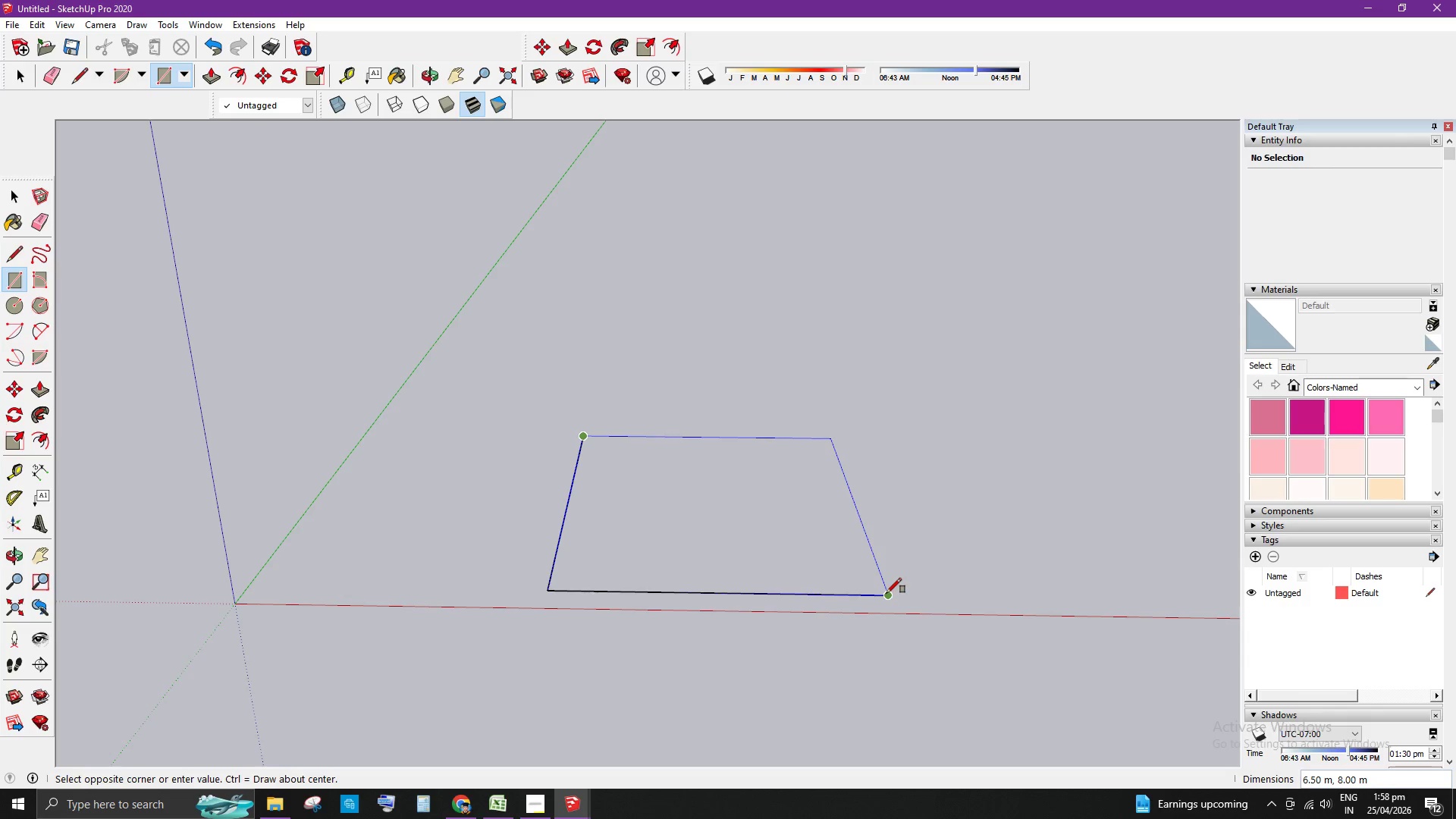 
left_click([891, 598])
 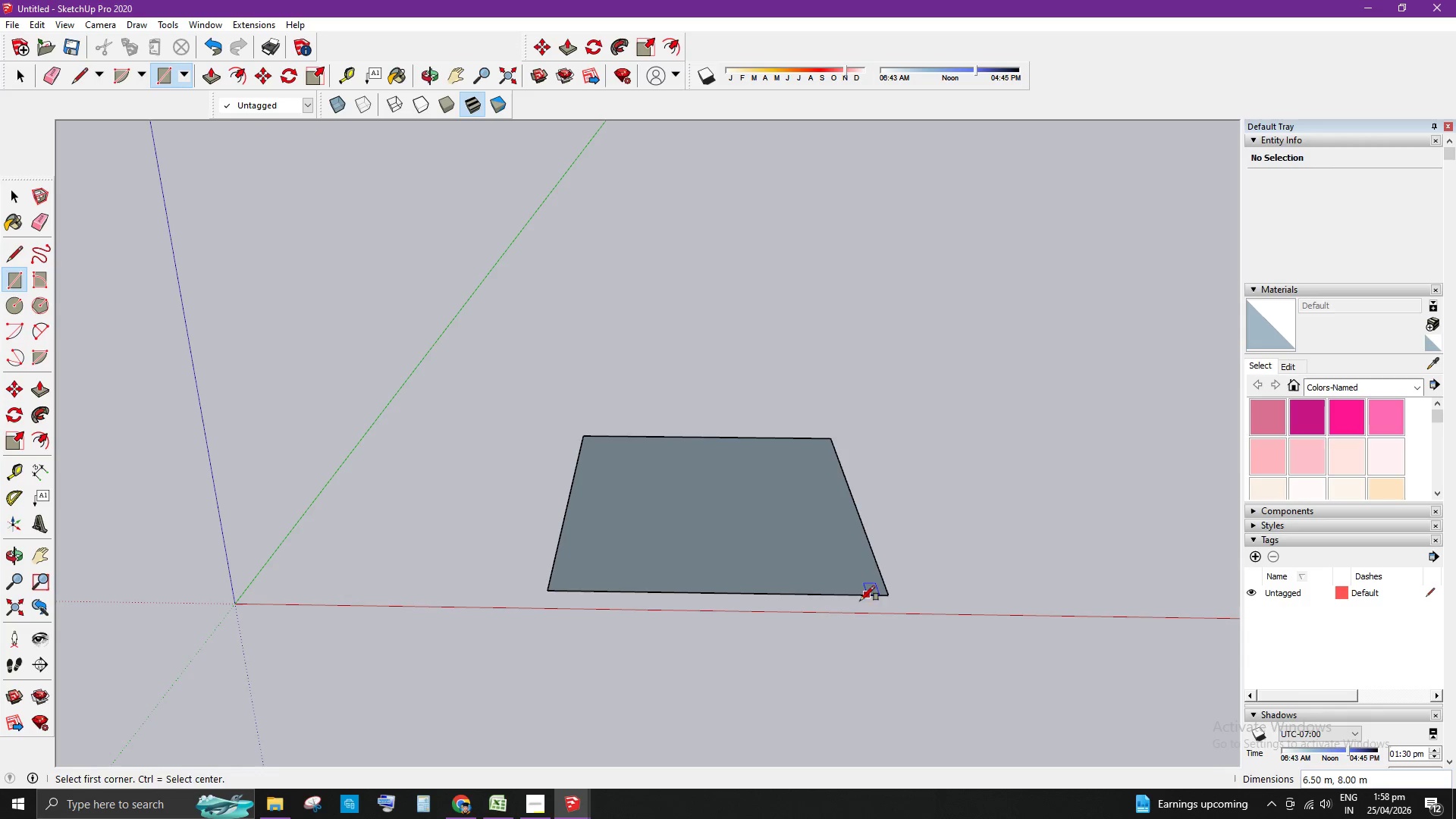 
key(Space)
 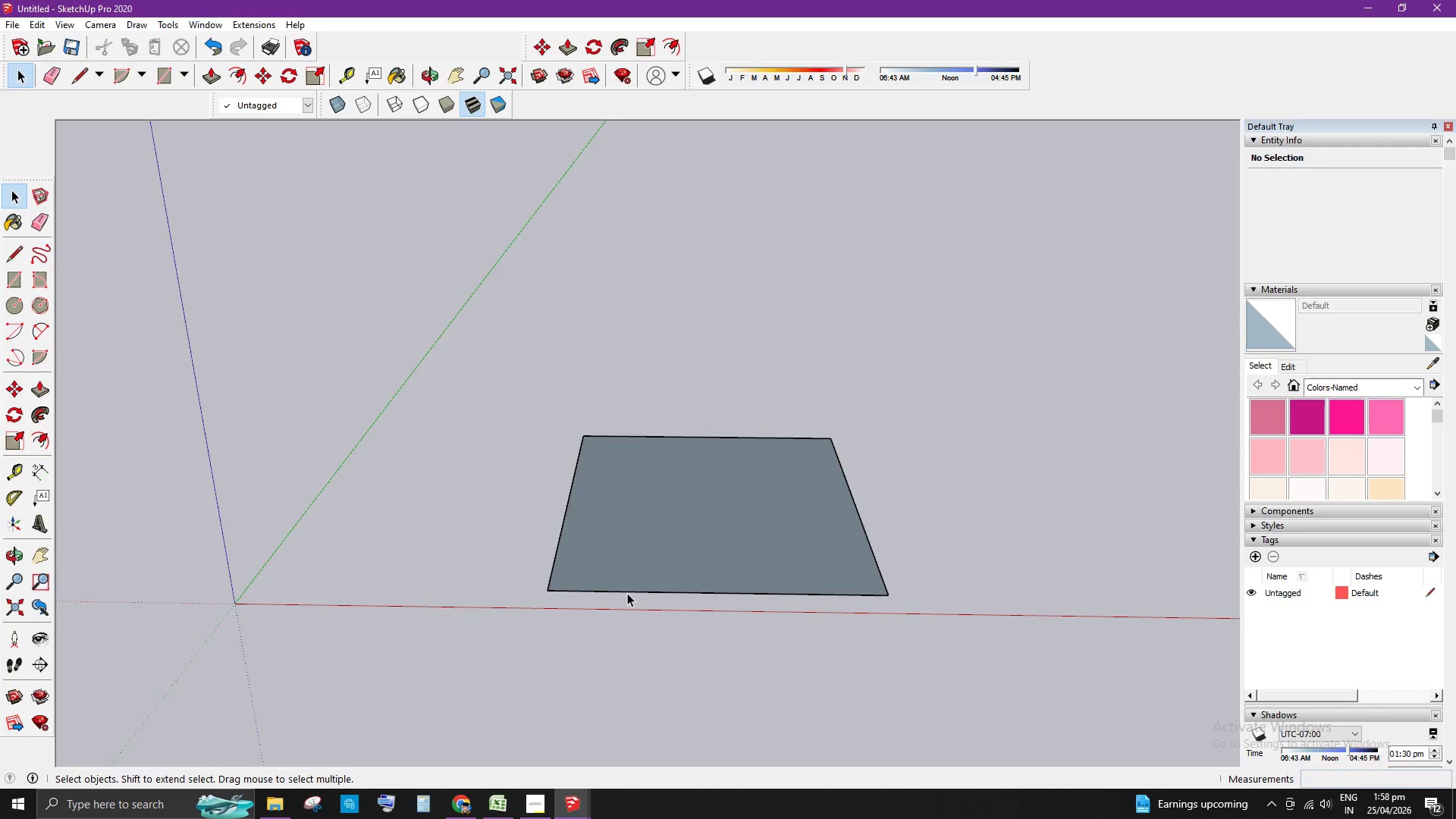 
scroll: coordinate [755, 588], scroll_direction: up, amount: 2.0
 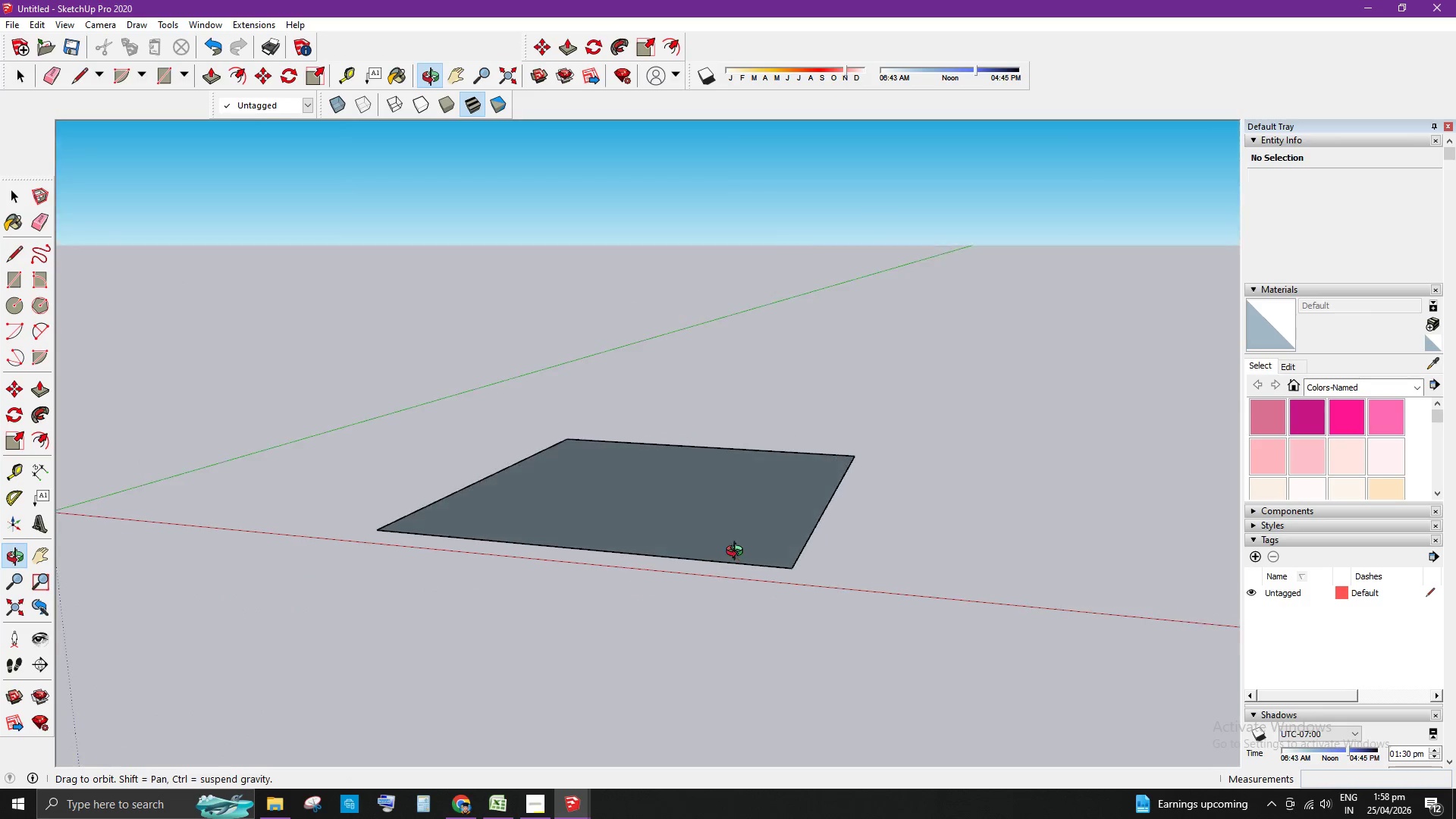 
left_click([753, 565])
 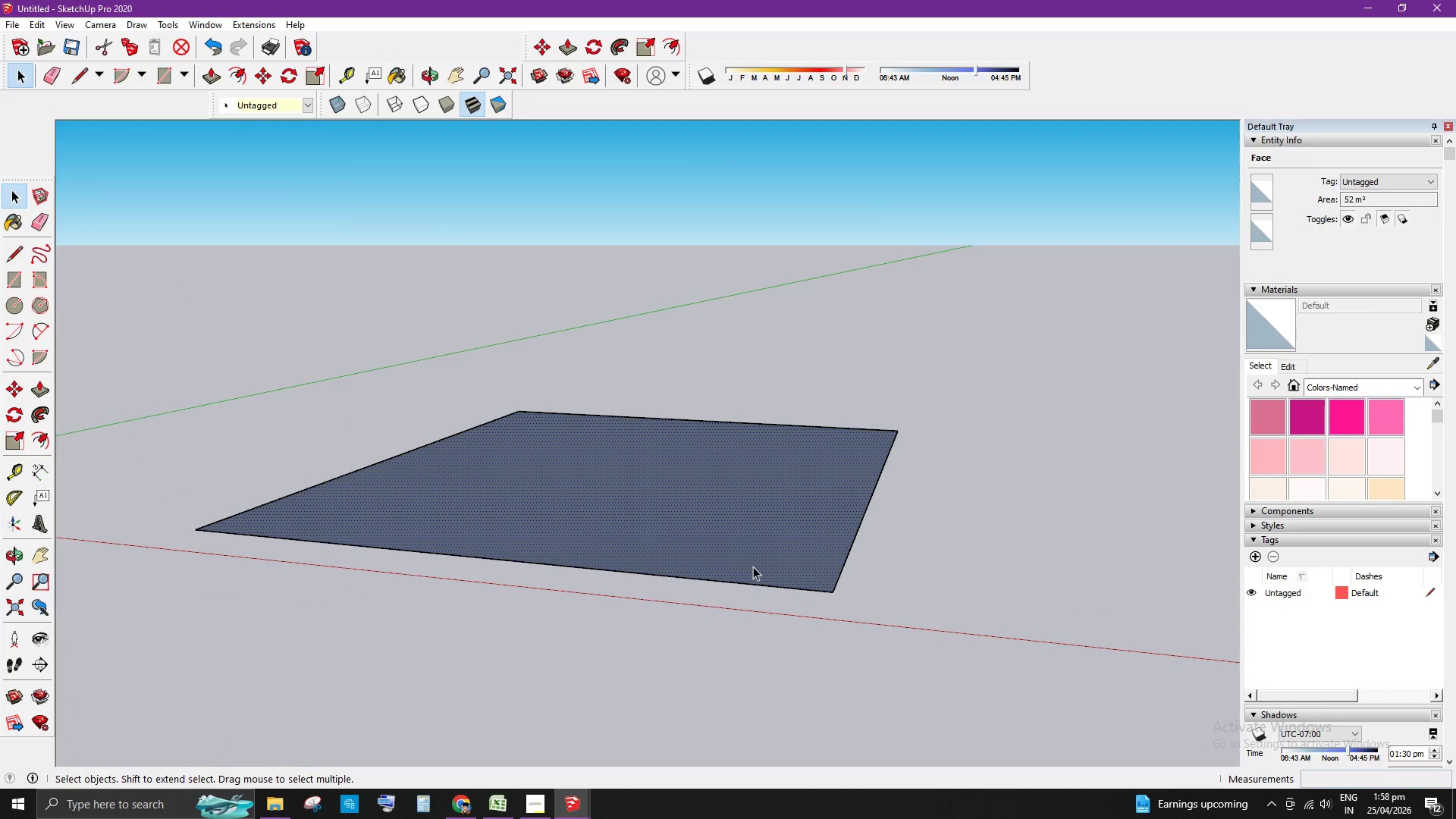 
scroll: coordinate [727, 531], scroll_direction: up, amount: 4.0
 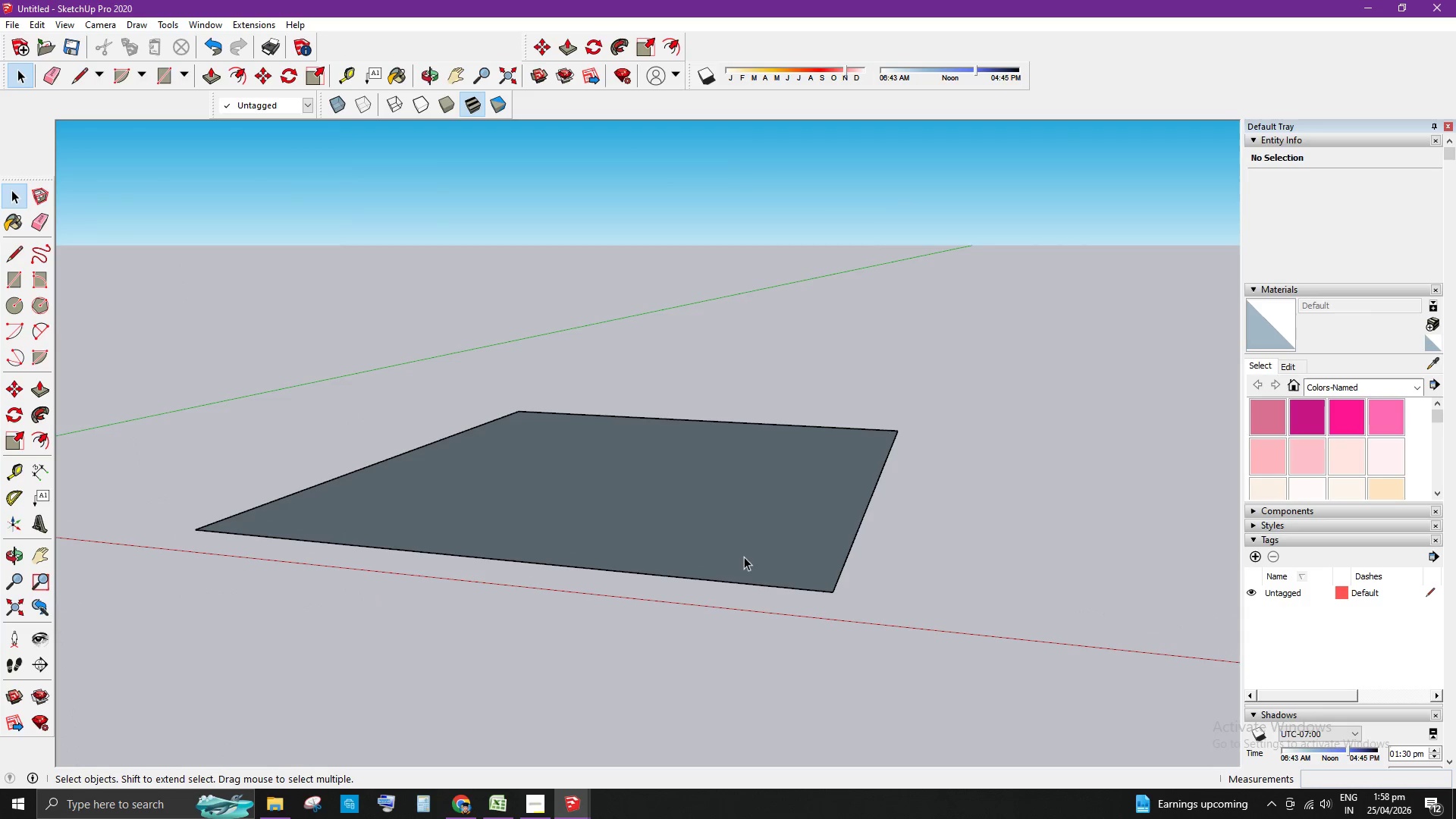 
key(P)
 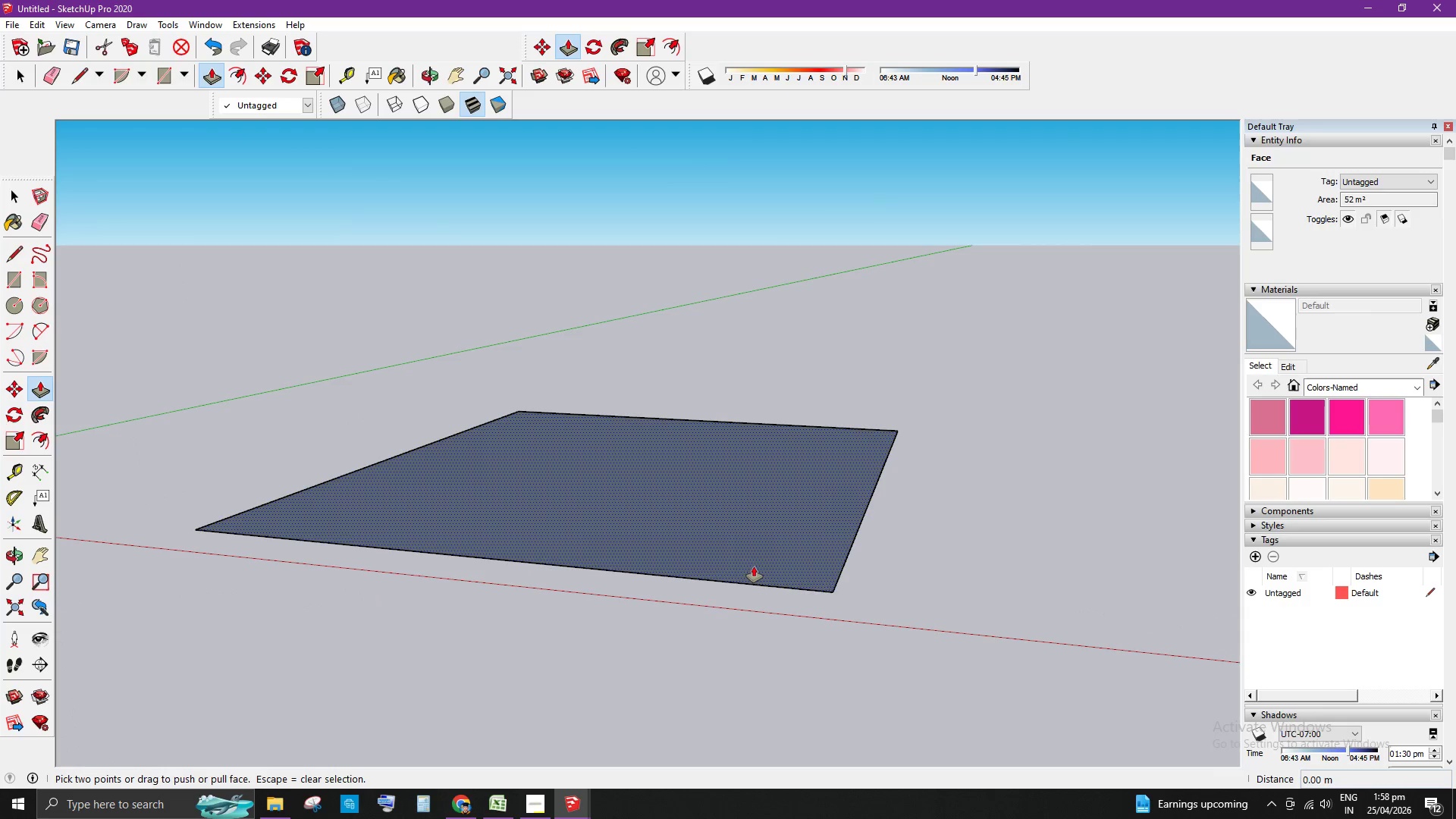 
key(Enter)
 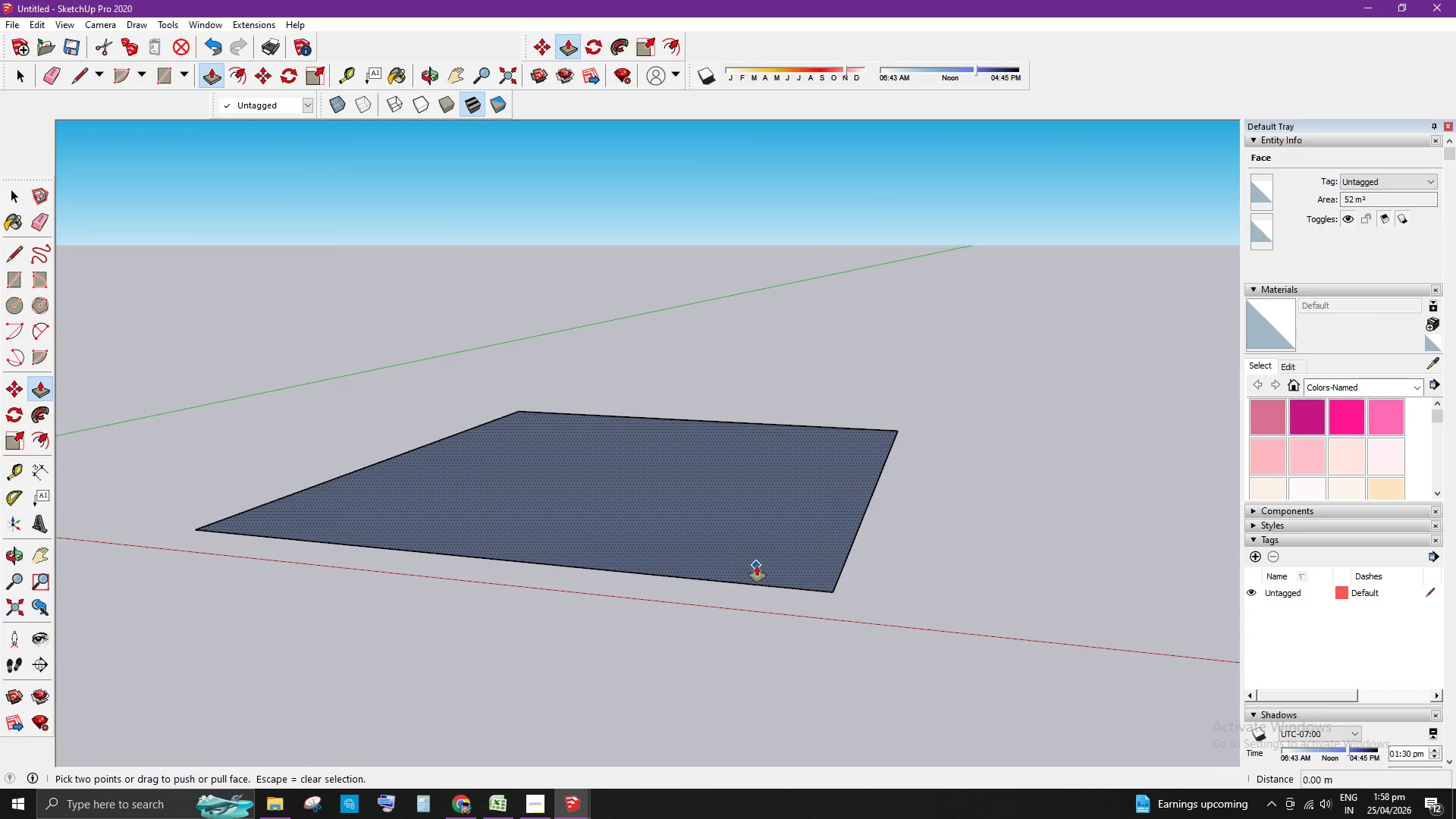 
left_click_drag(start_coordinate=[757, 566], to_coordinate=[756, 560])
 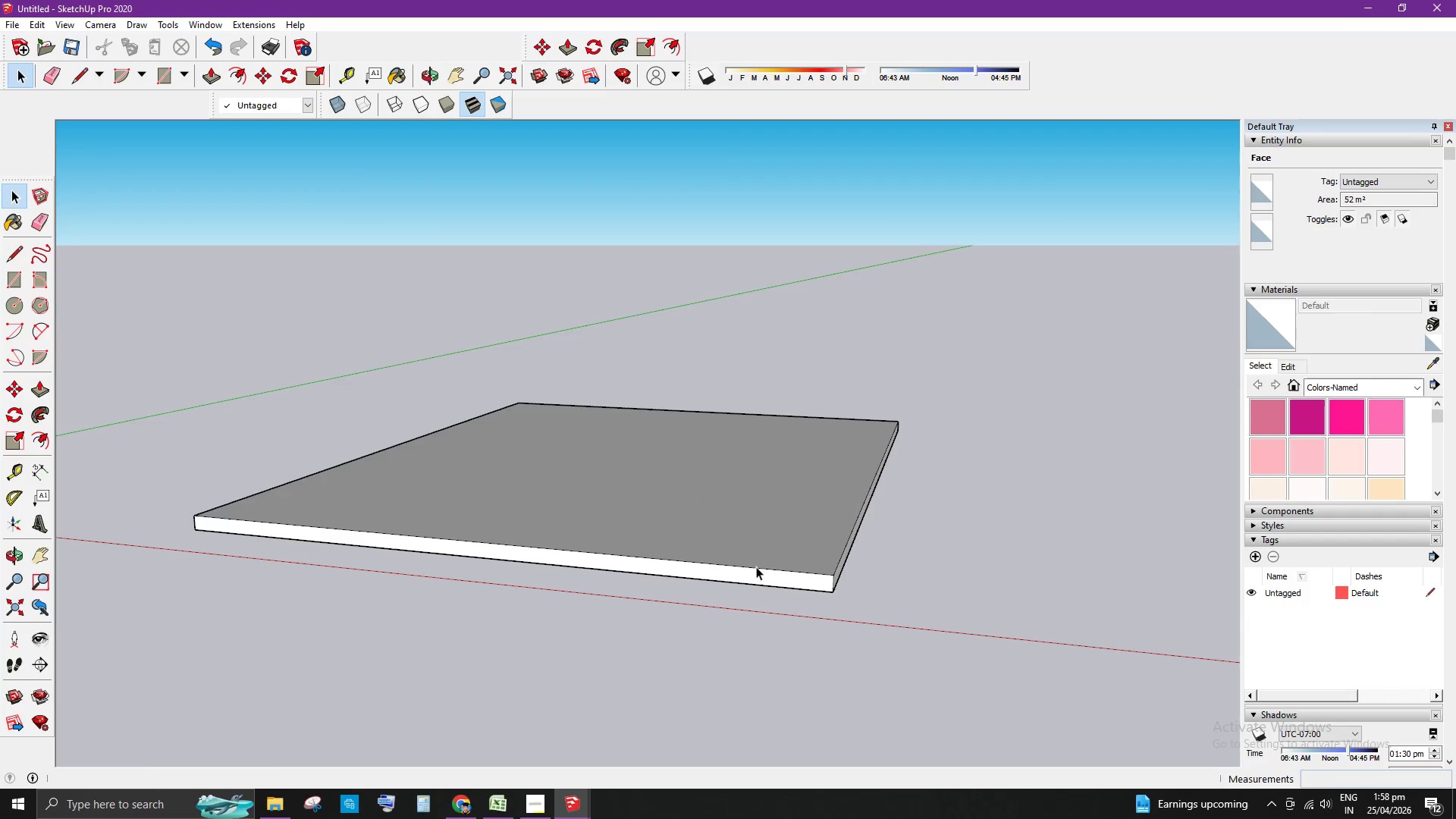 
key(NumpadDecimal)
 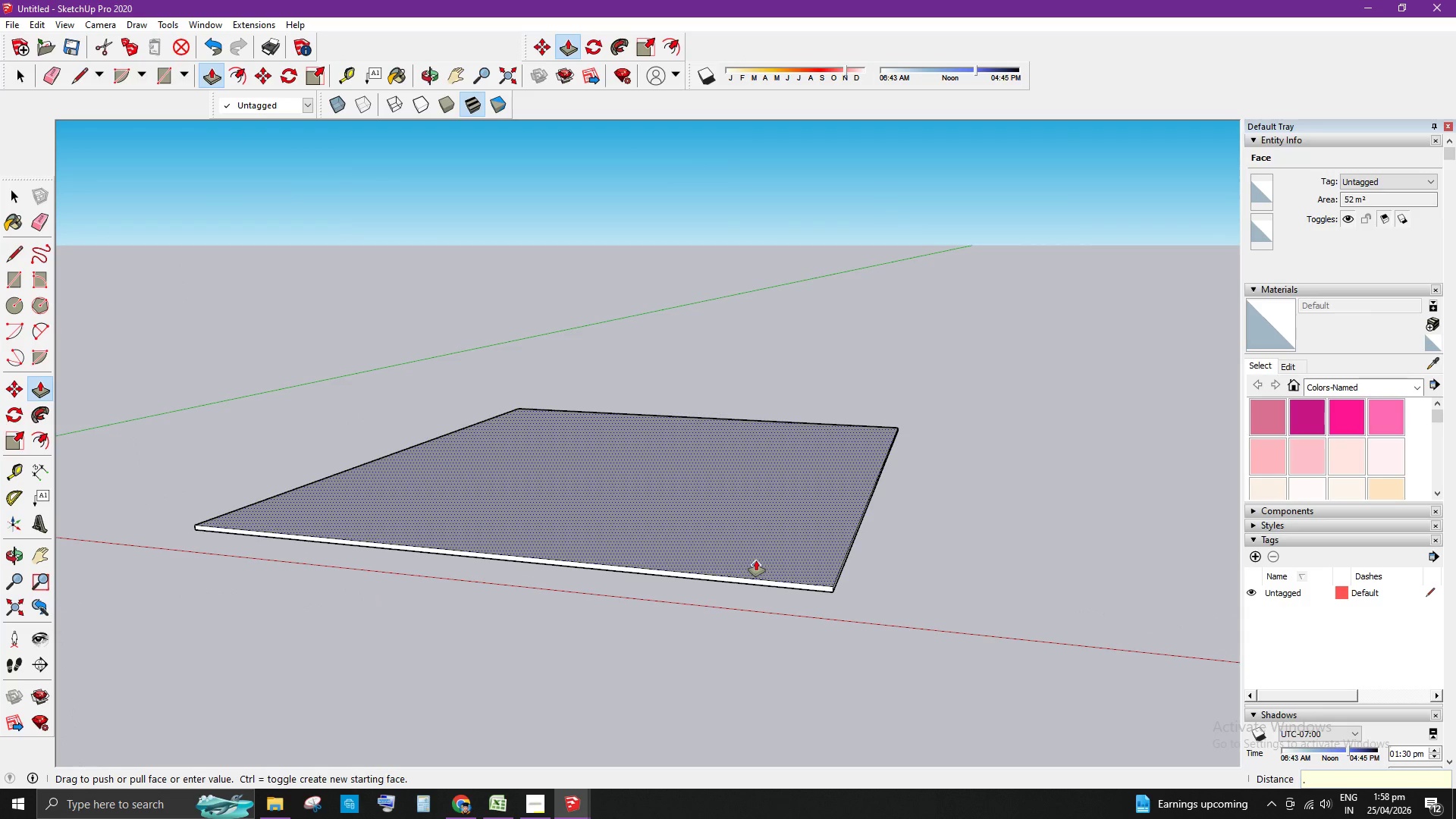 
key(Numpad1)
 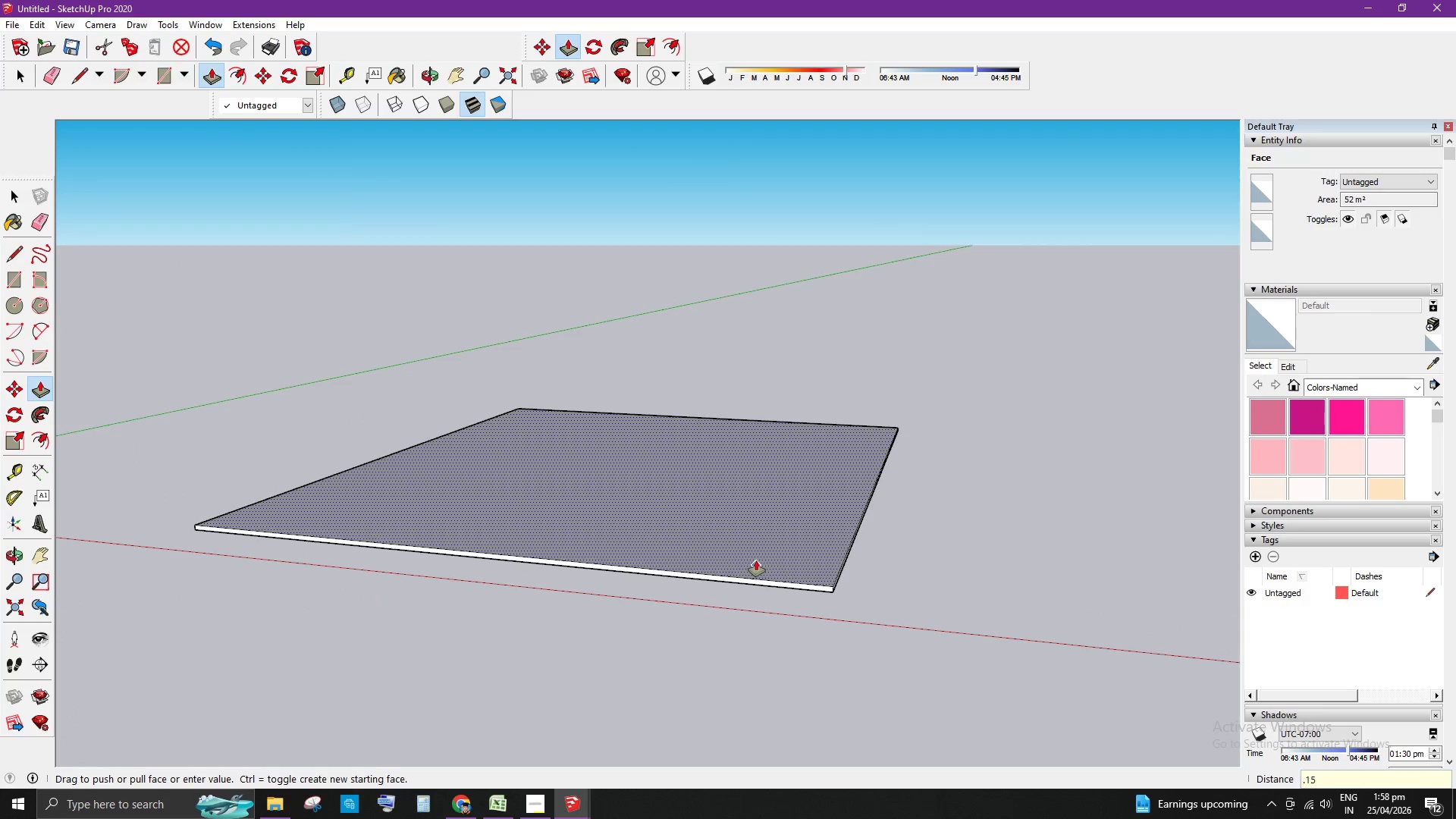 
key(Numpad5)
 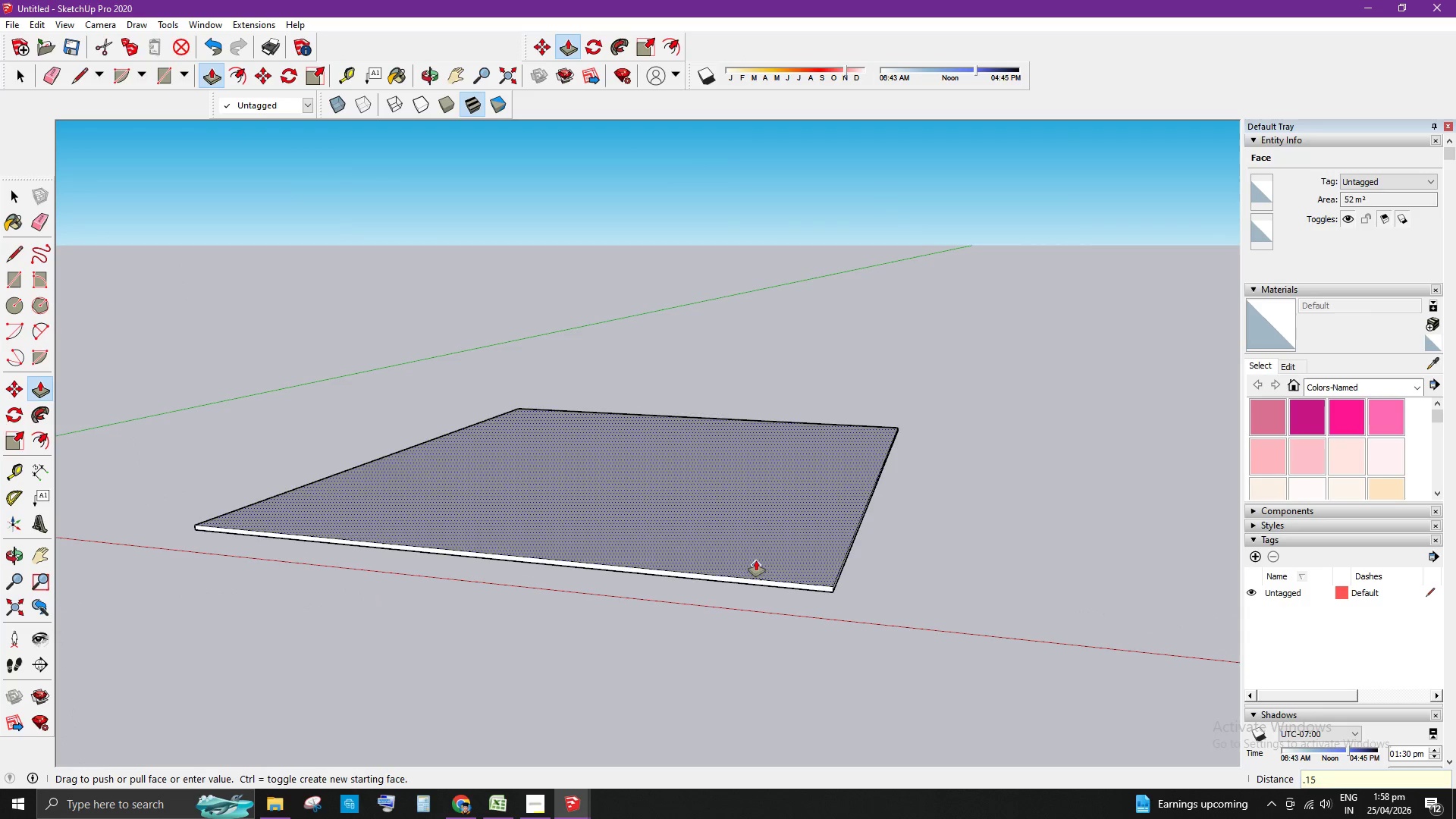 
key(Enter)
 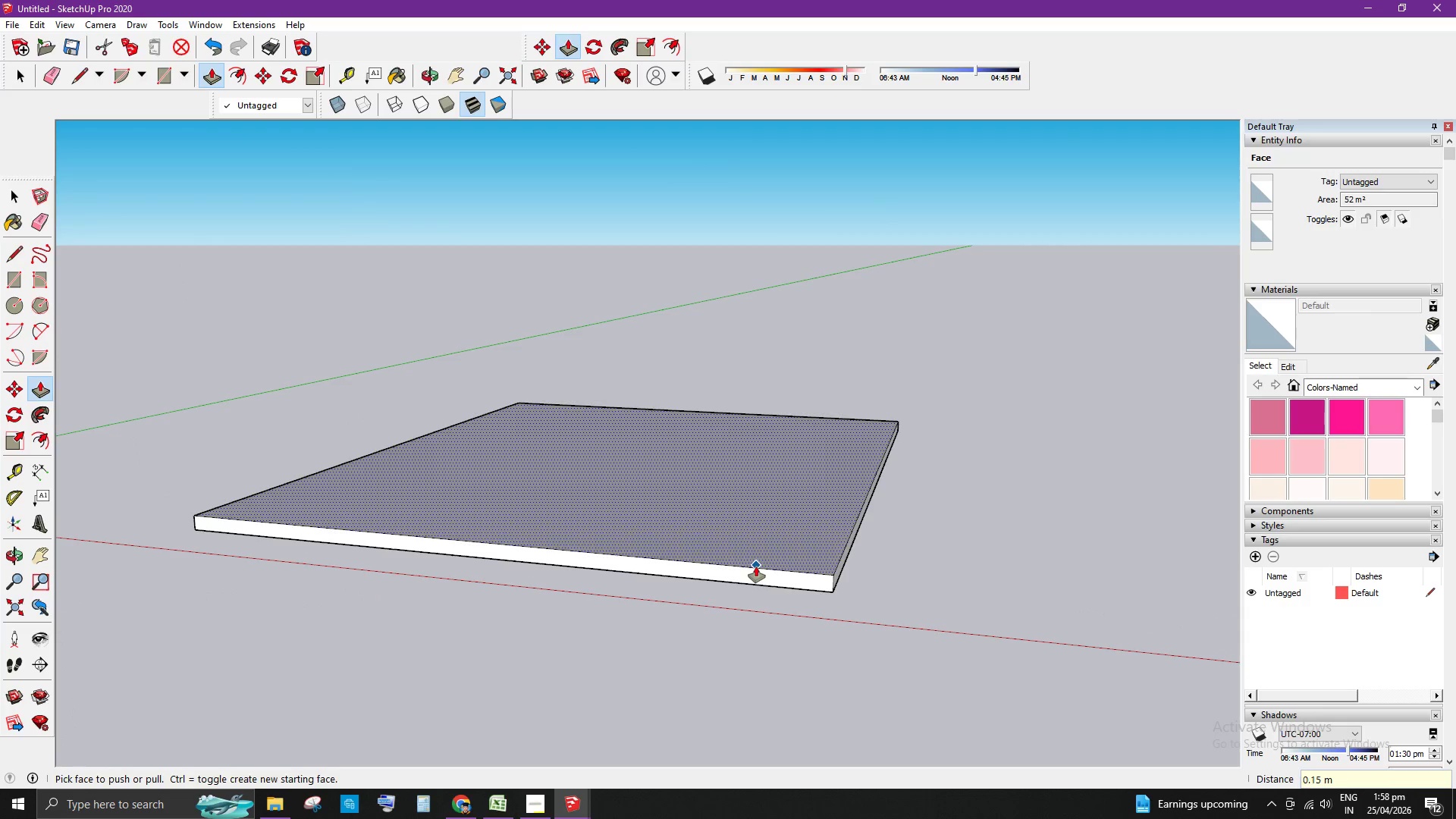 
key(Space)
 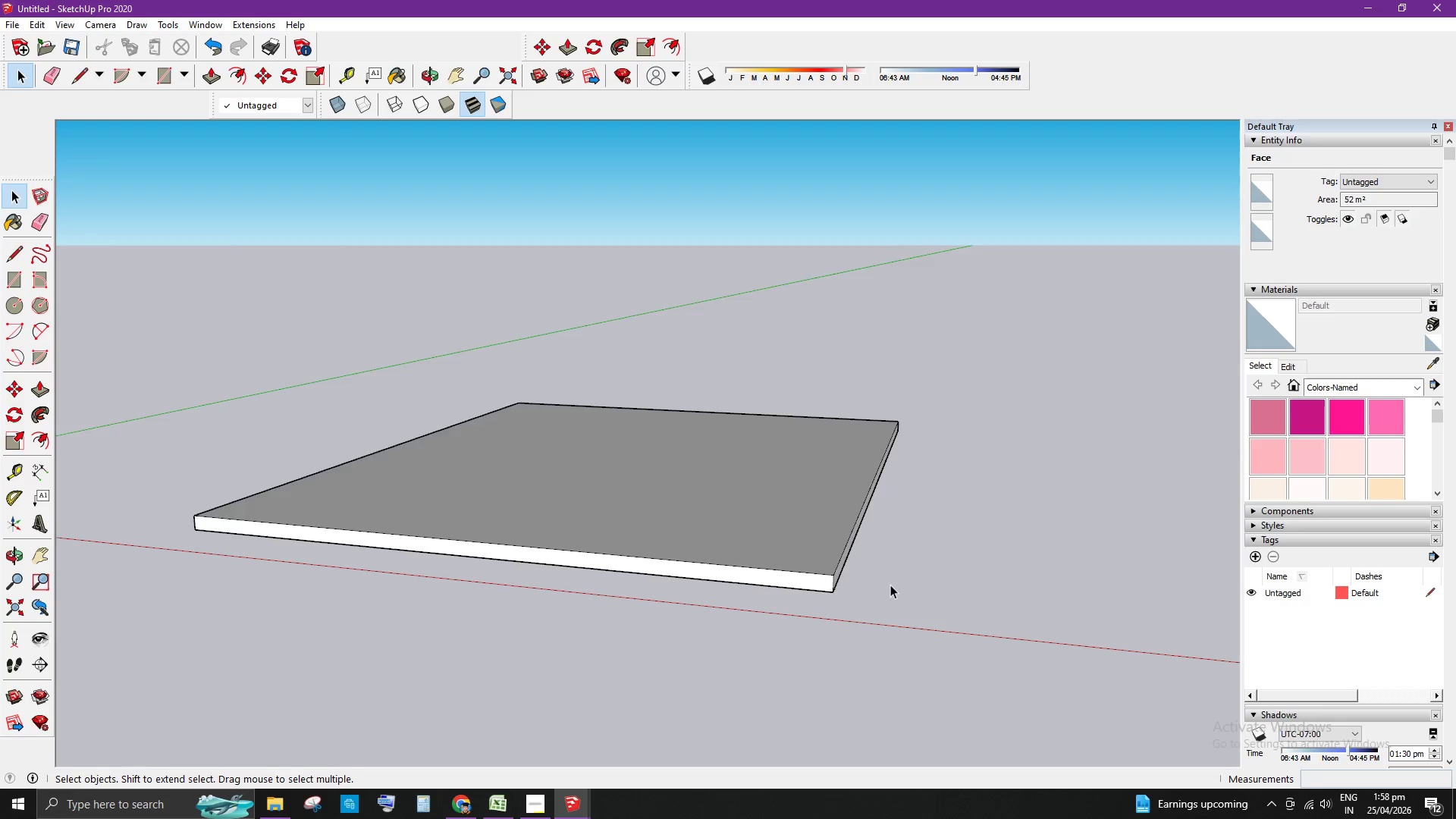 
left_click([931, 554])
 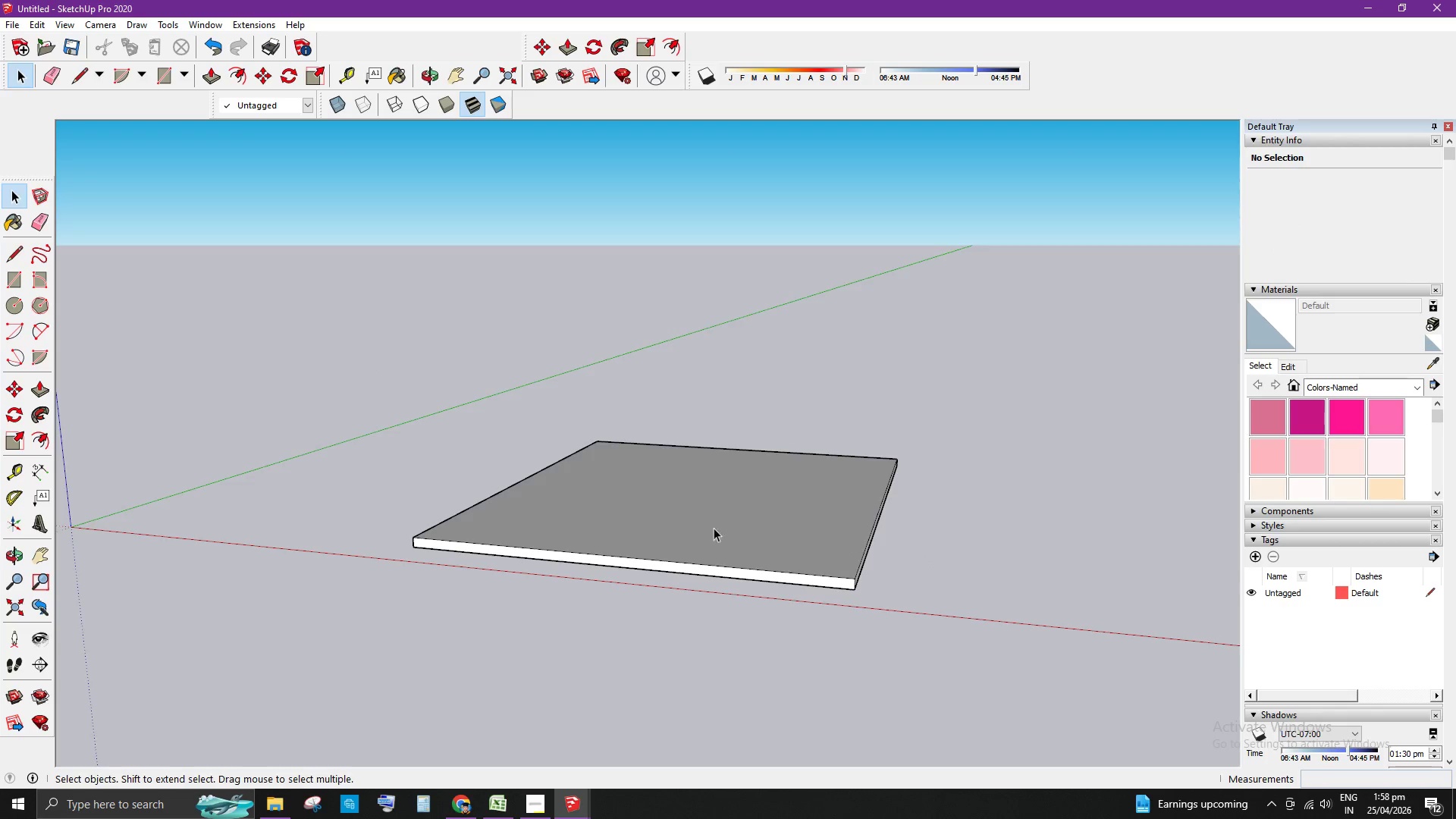 
scroll: coordinate [893, 585], scroll_direction: down, amount: 5.0
 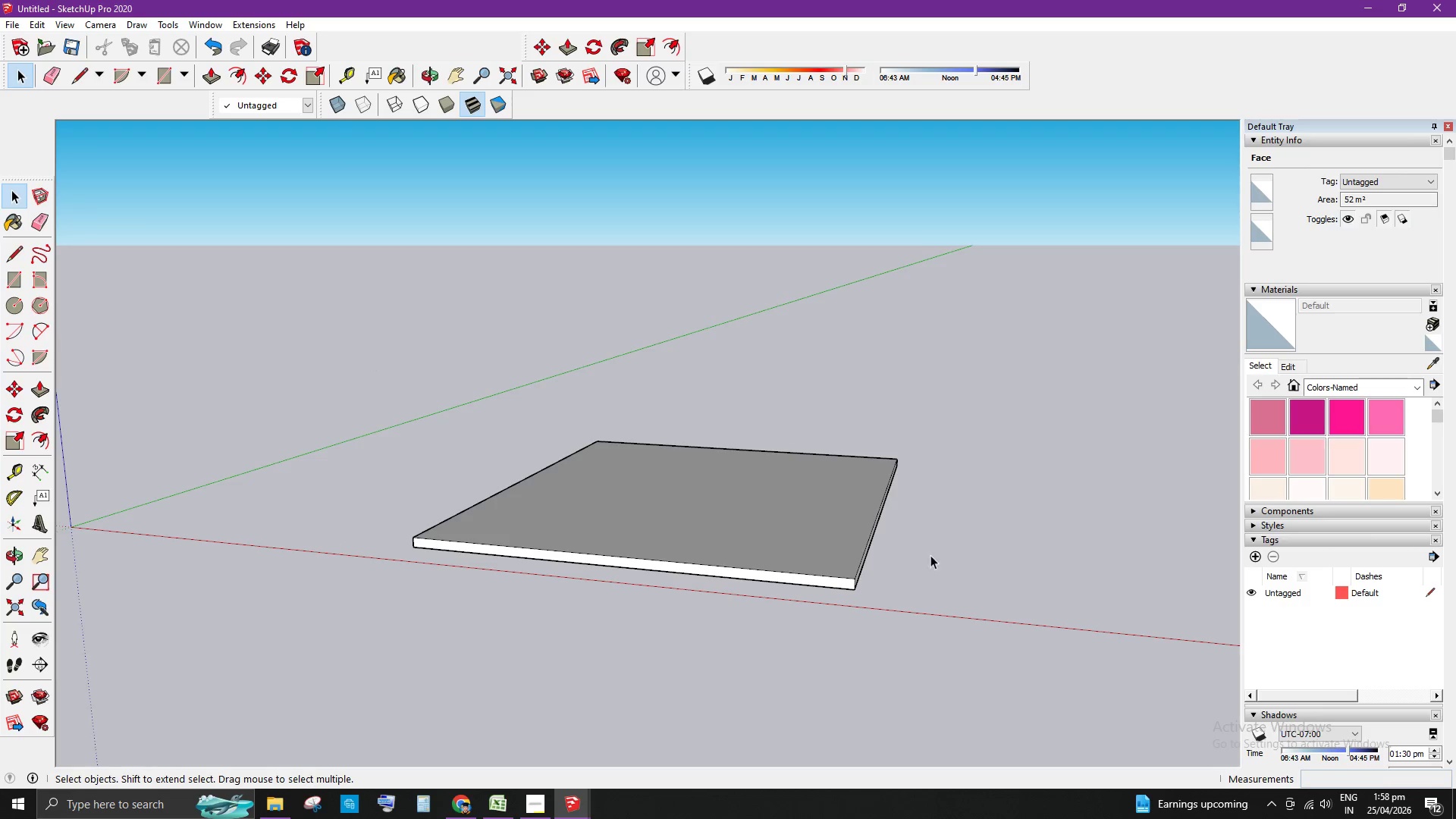 
left_click_drag(start_coordinate=[528, 391], to_coordinate=[970, 720])
 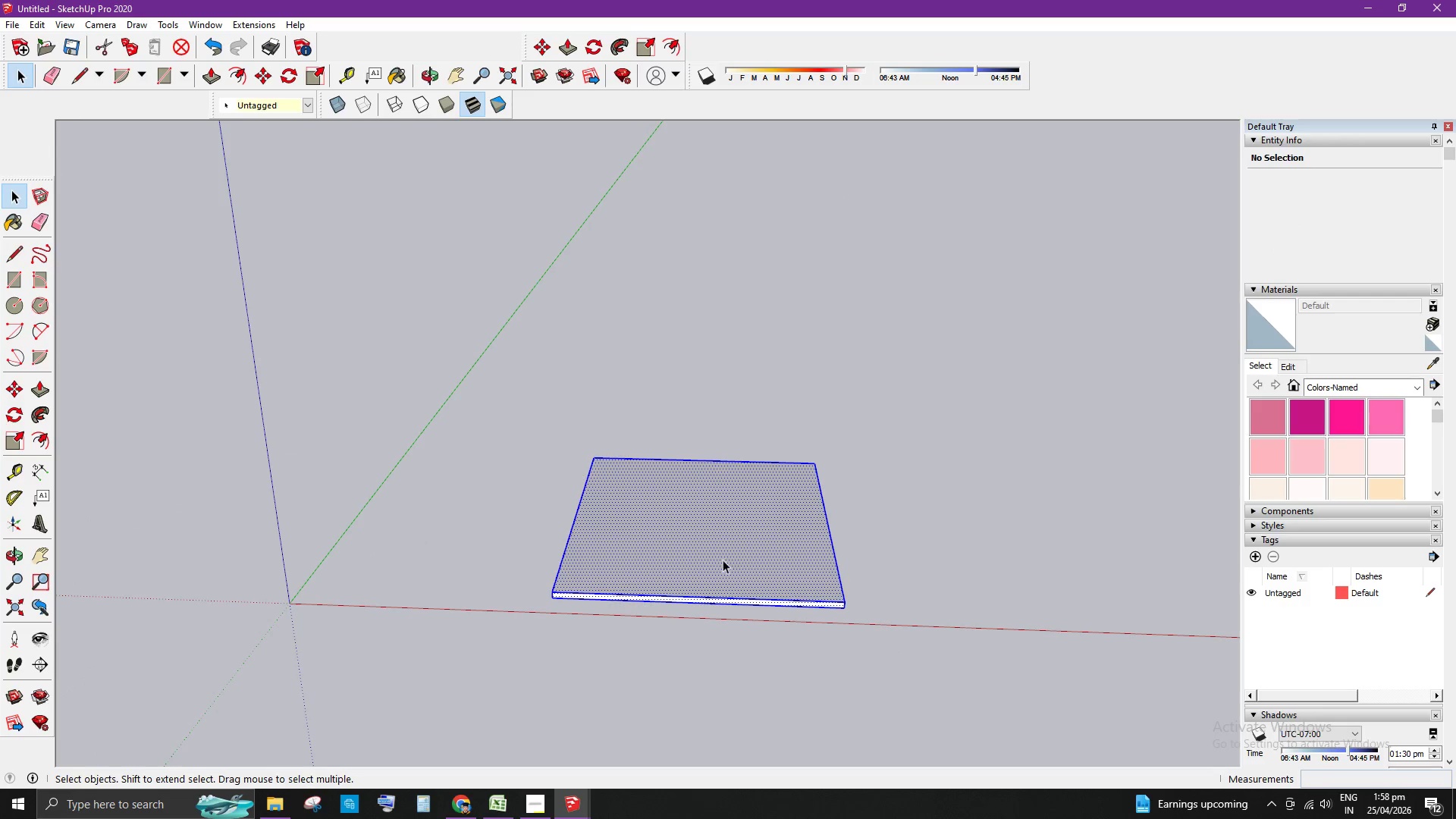 
scroll: coordinate [738, 592], scroll_direction: down, amount: 5.0
 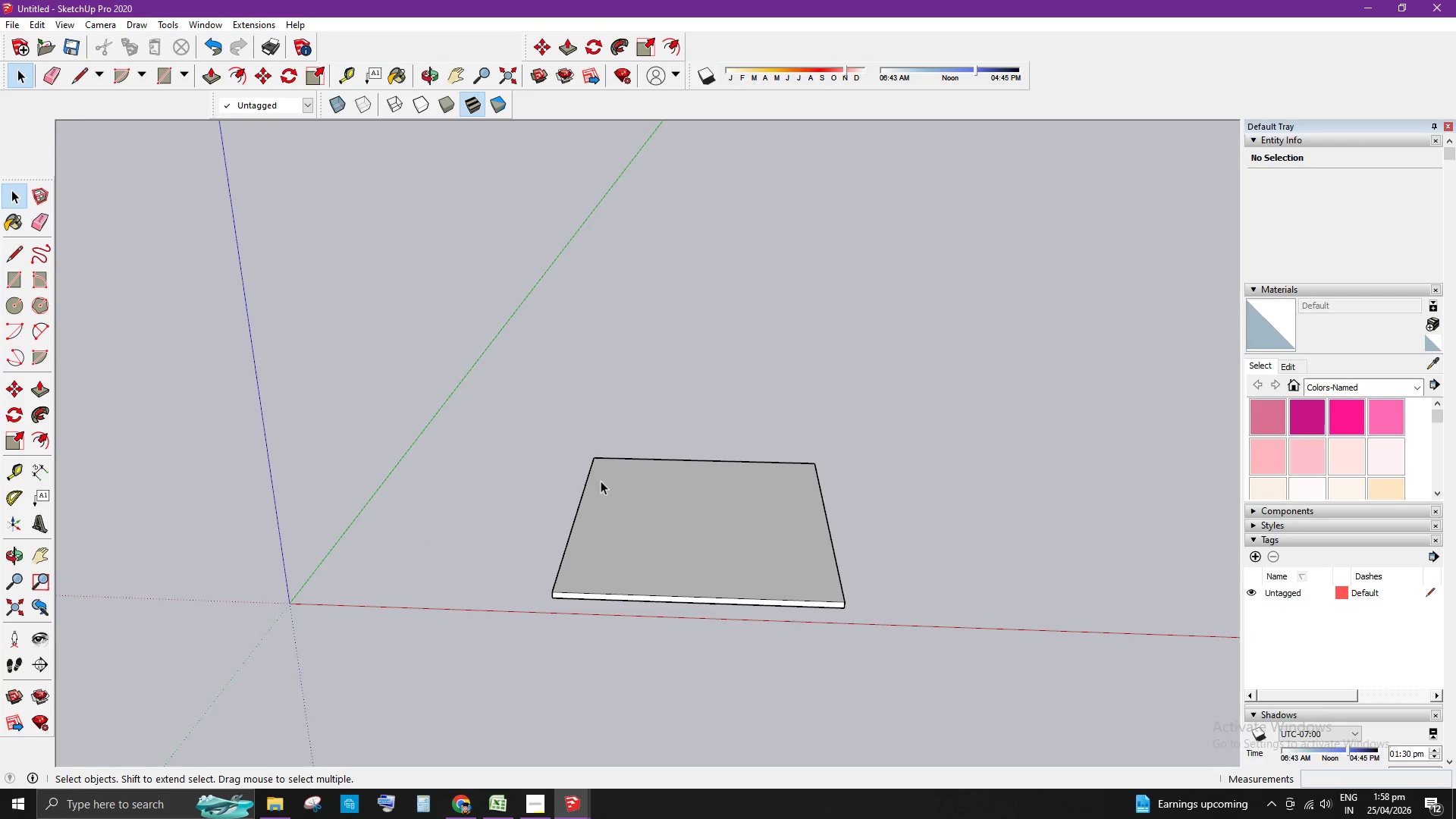 
right_click([723, 557])
 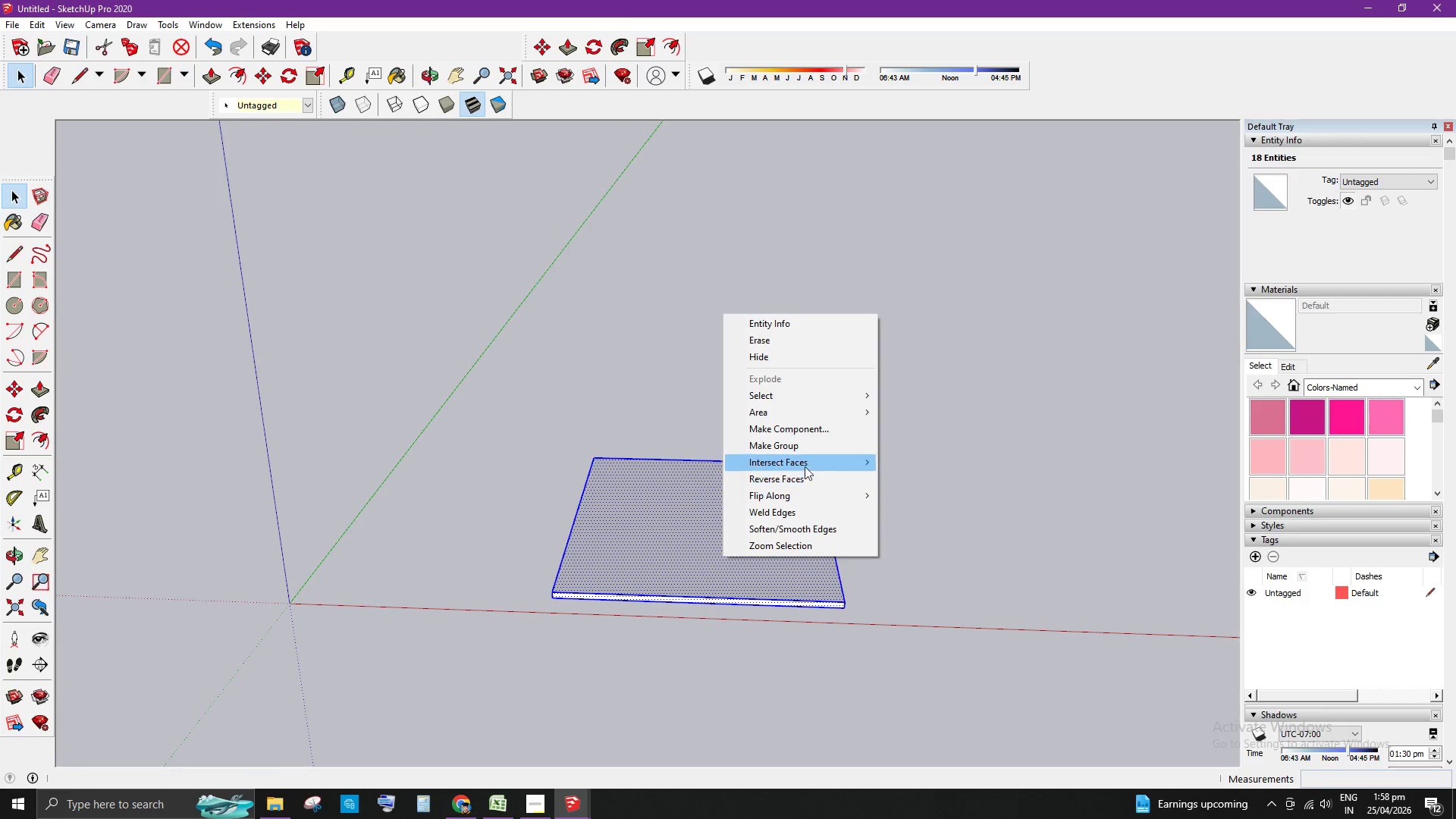 
left_click([800, 450])
 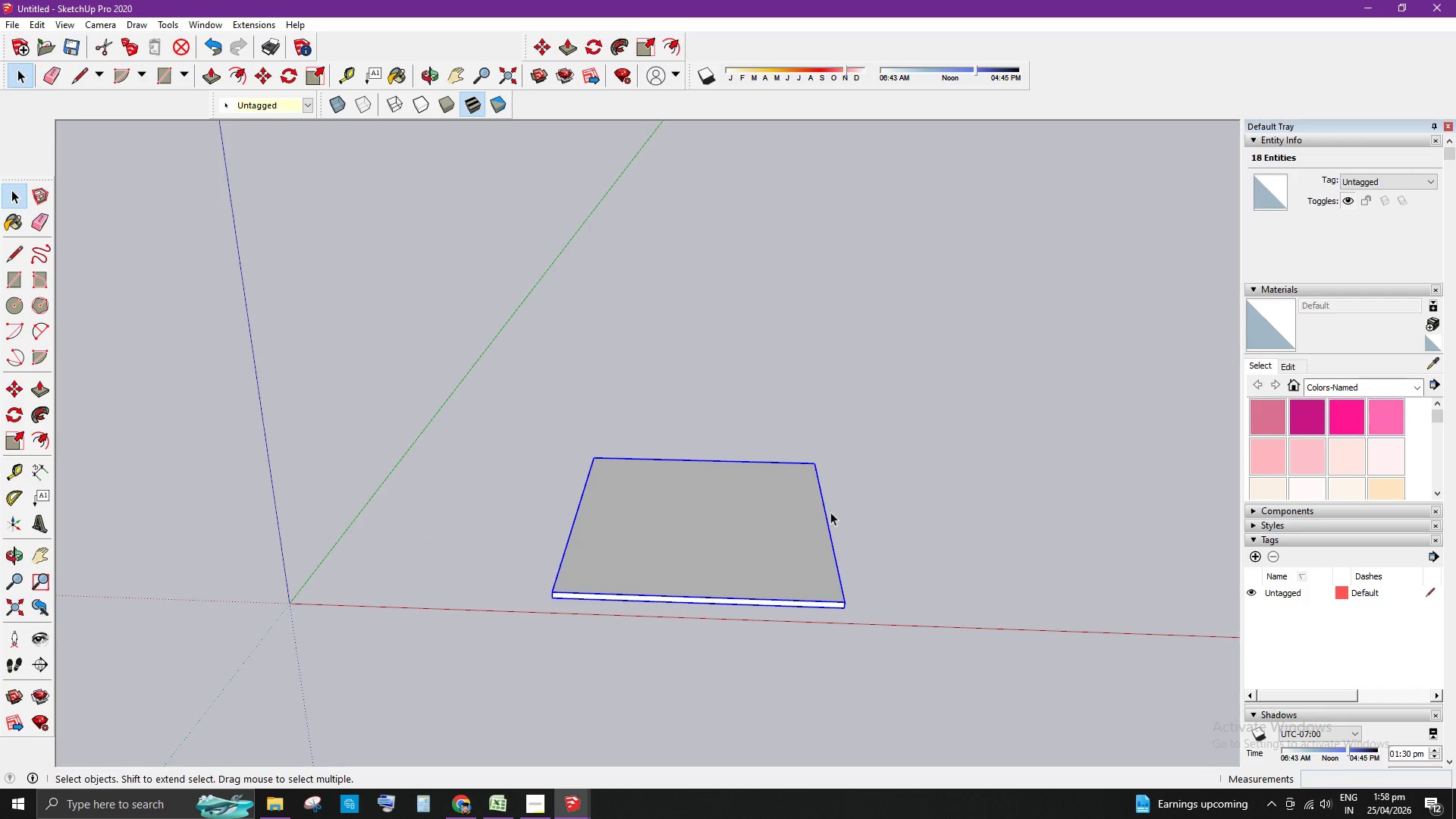 
left_click_drag(start_coordinate=[909, 607], to_coordinate=[880, 593])
 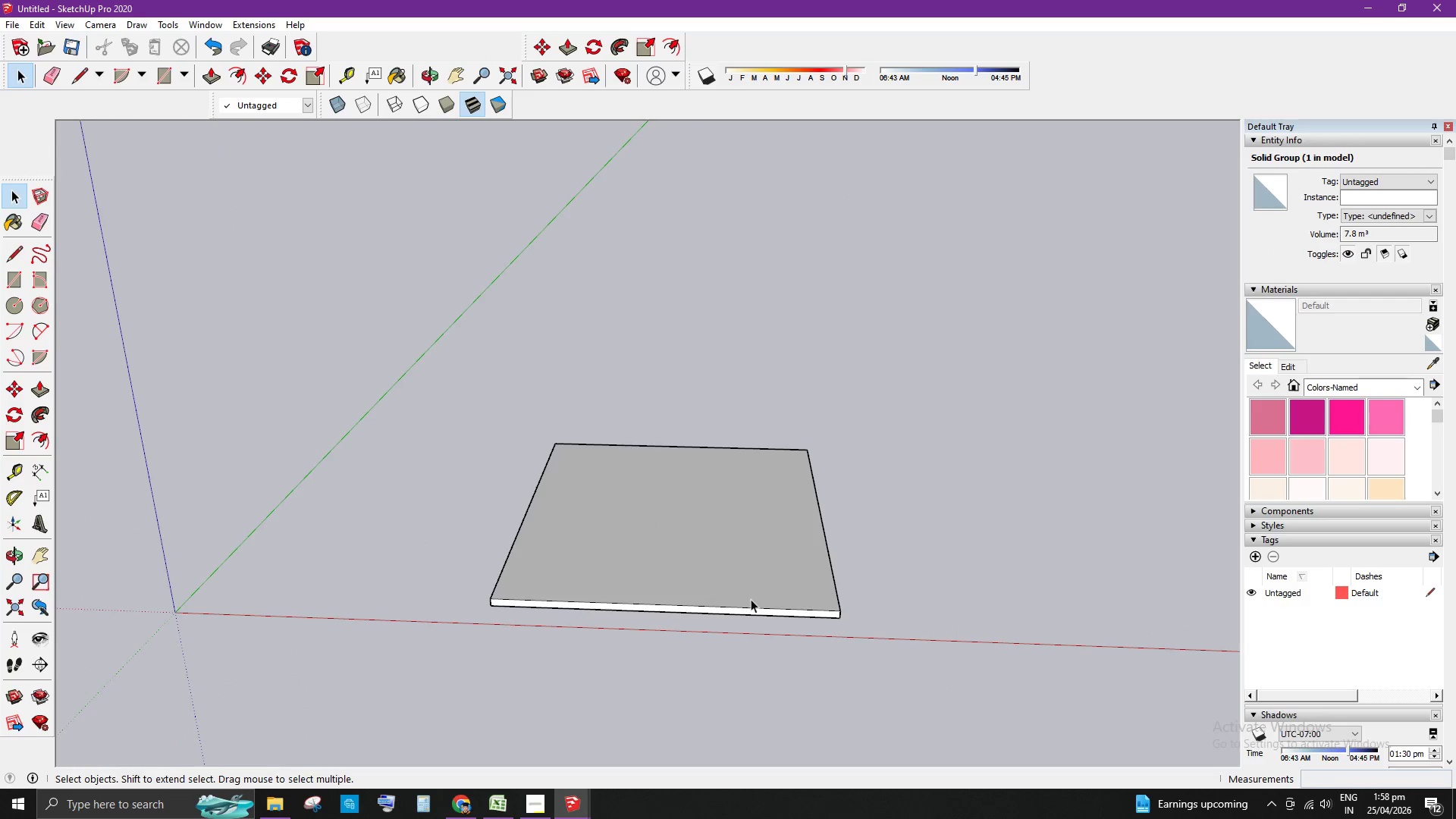 
scroll: coordinate [662, 566], scroll_direction: up, amount: 5.0
 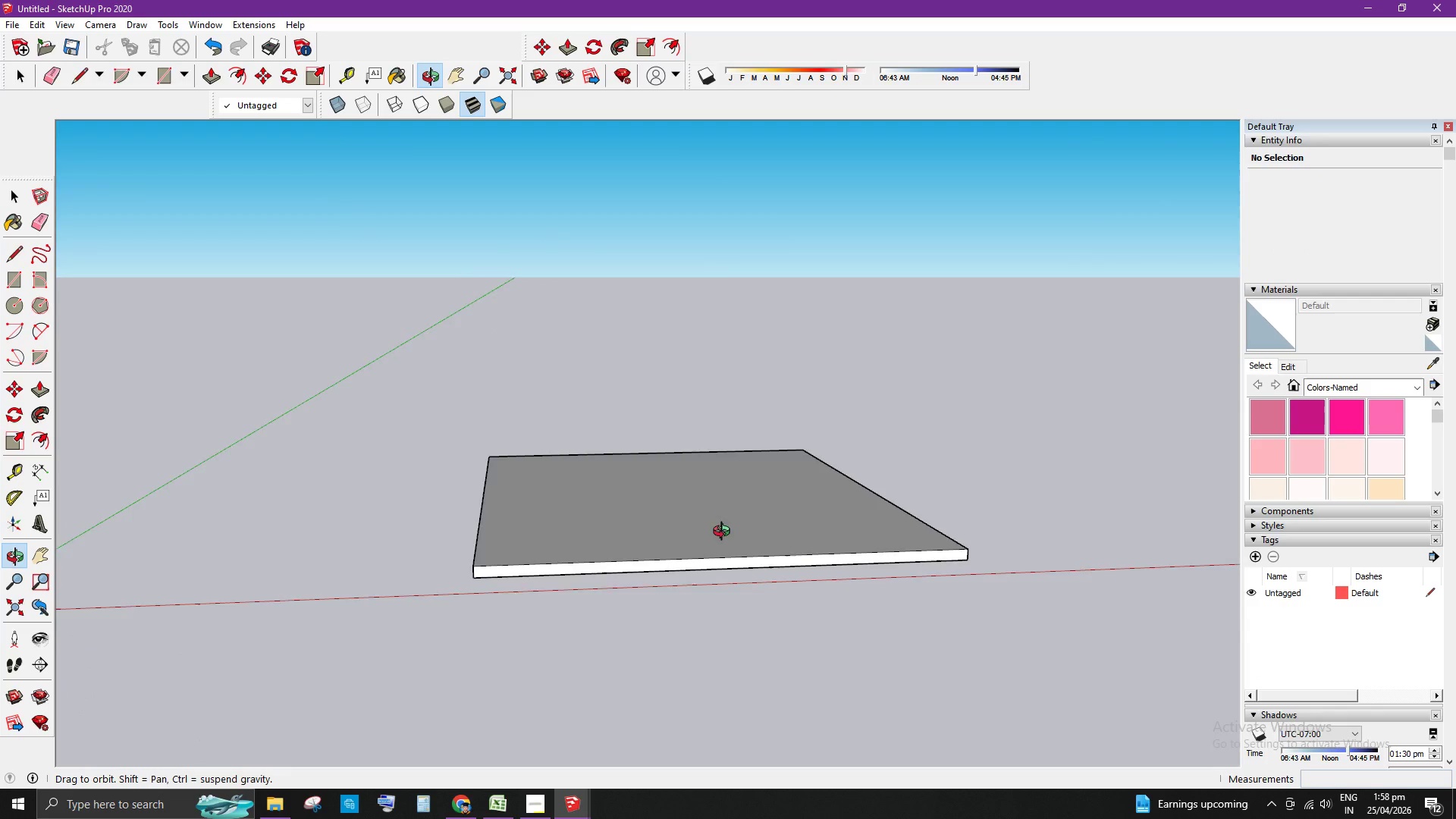 
scroll: coordinate [704, 646], scroll_direction: down, amount: 4.0
 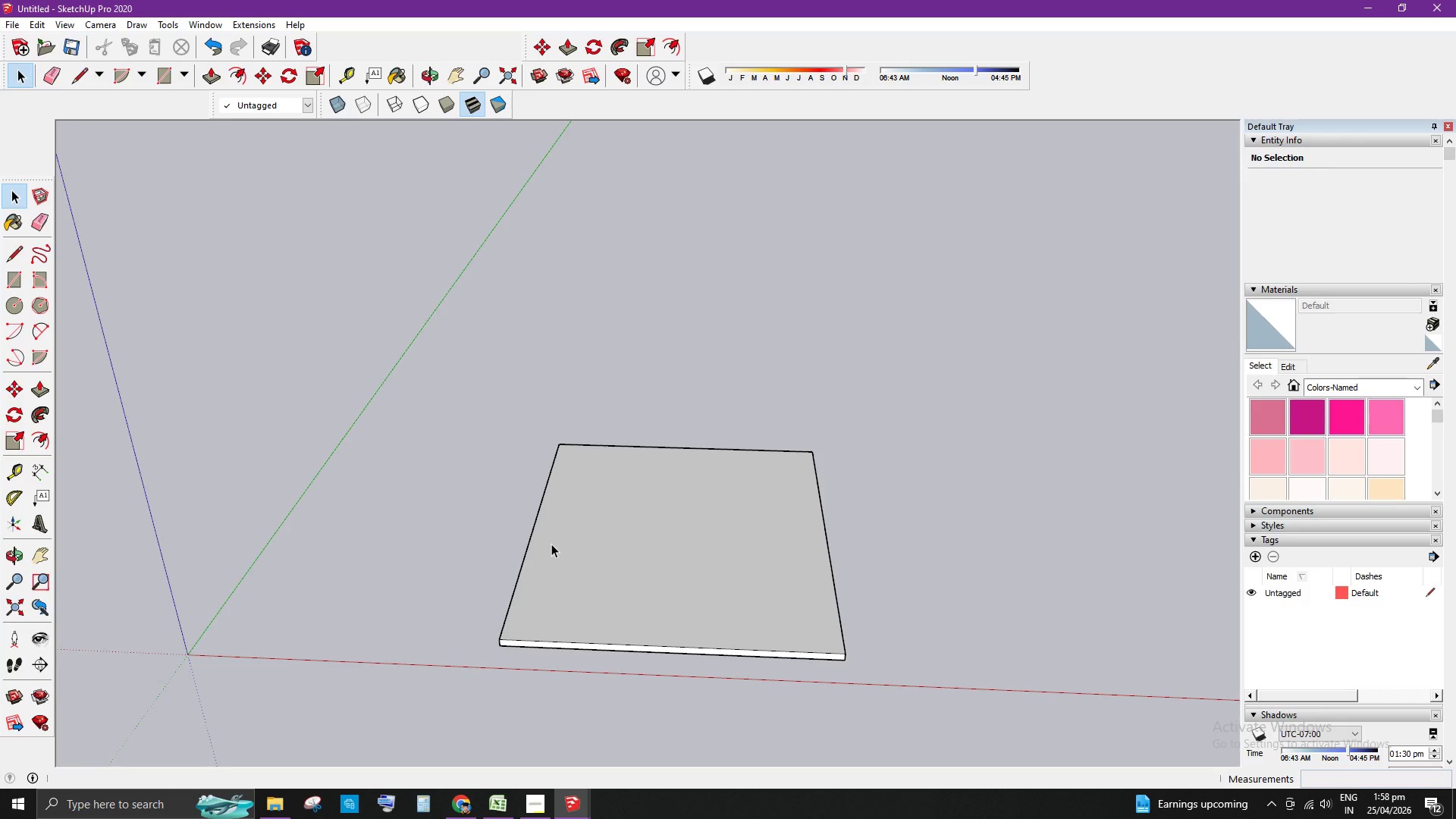 
key(R)
 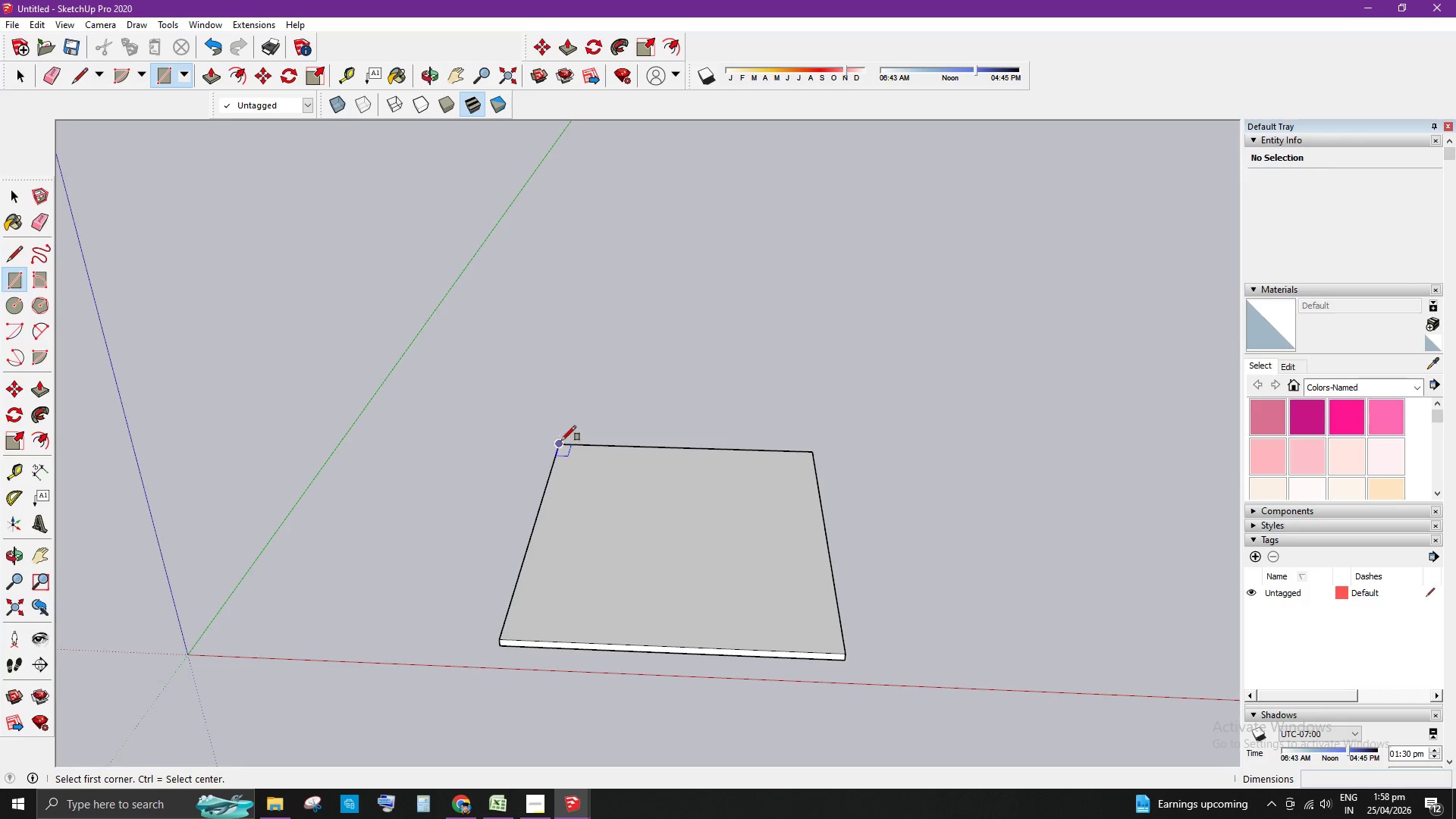 
left_click_drag(start_coordinate=[560, 439], to_coordinate=[560, 443])
 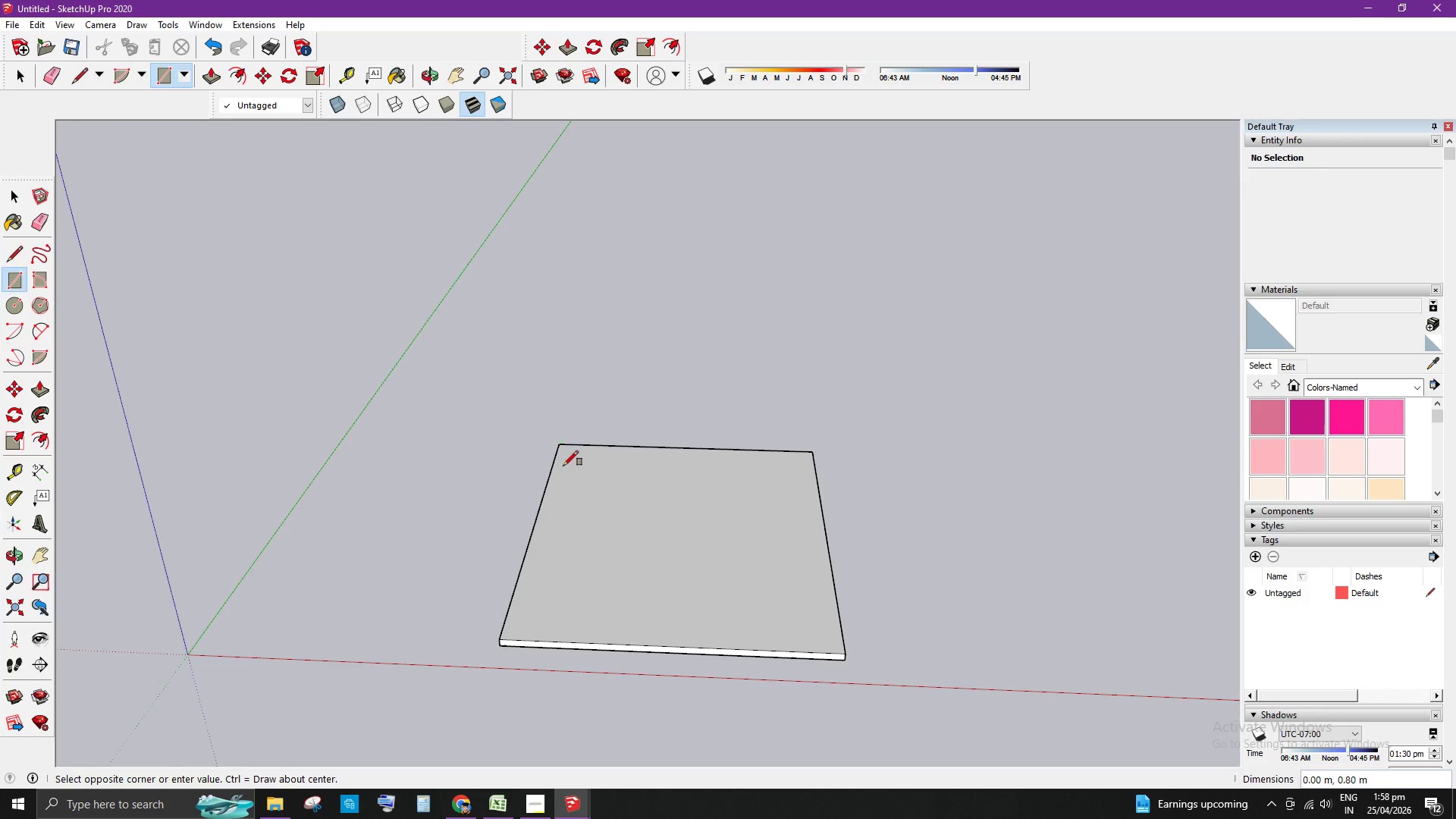 
key(Space)
 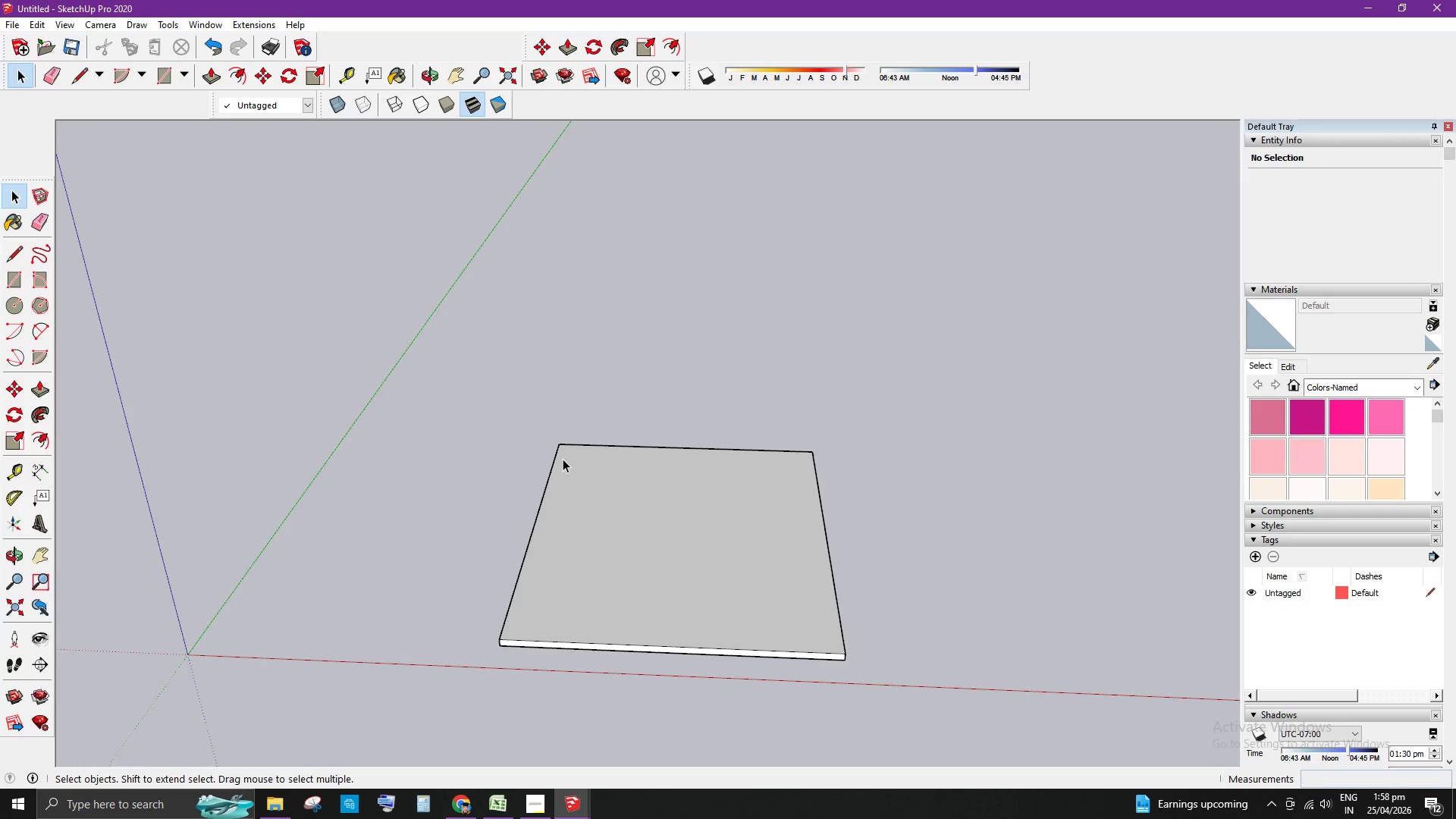 
key(R)
 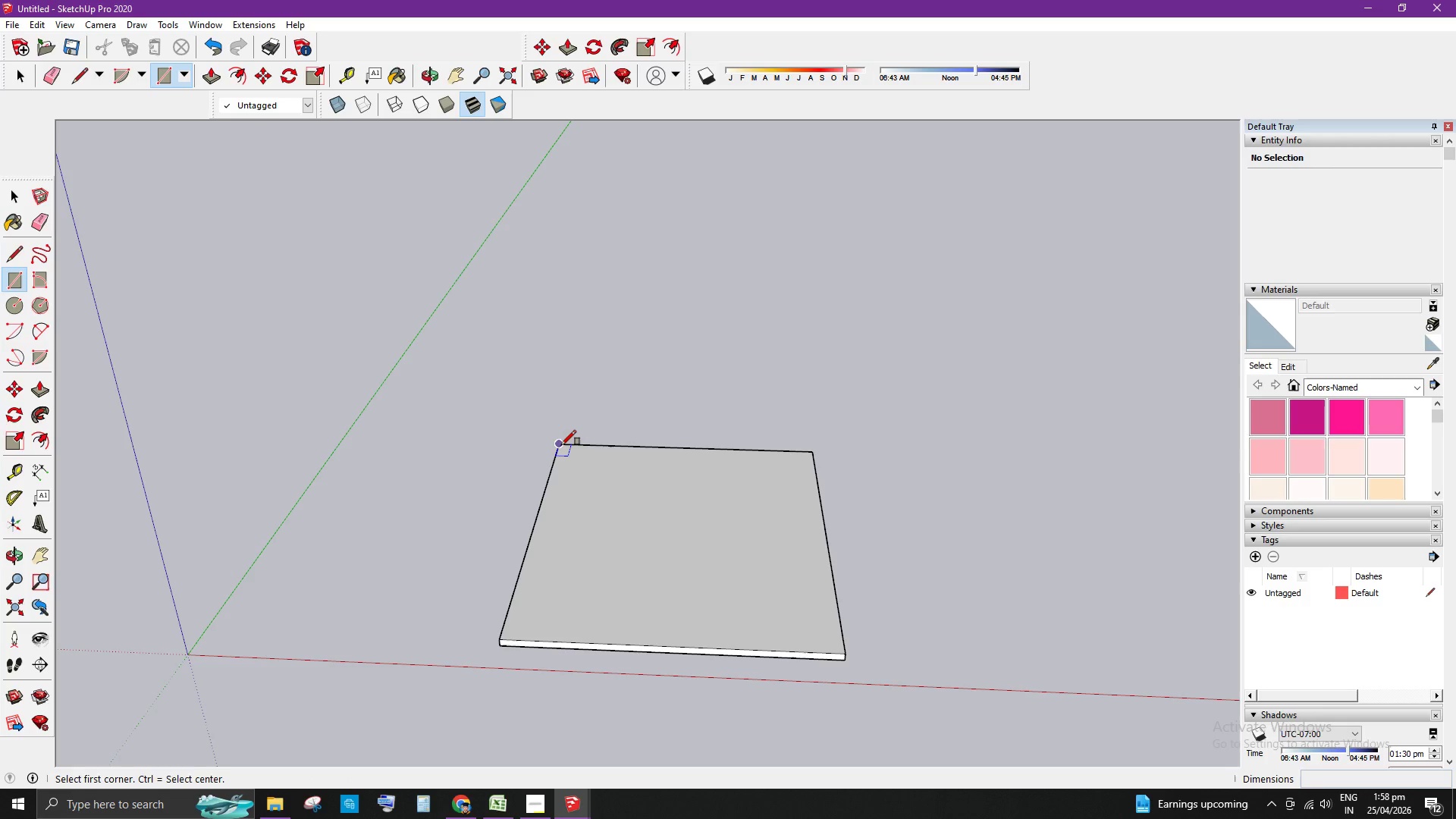 
left_click([561, 444])
 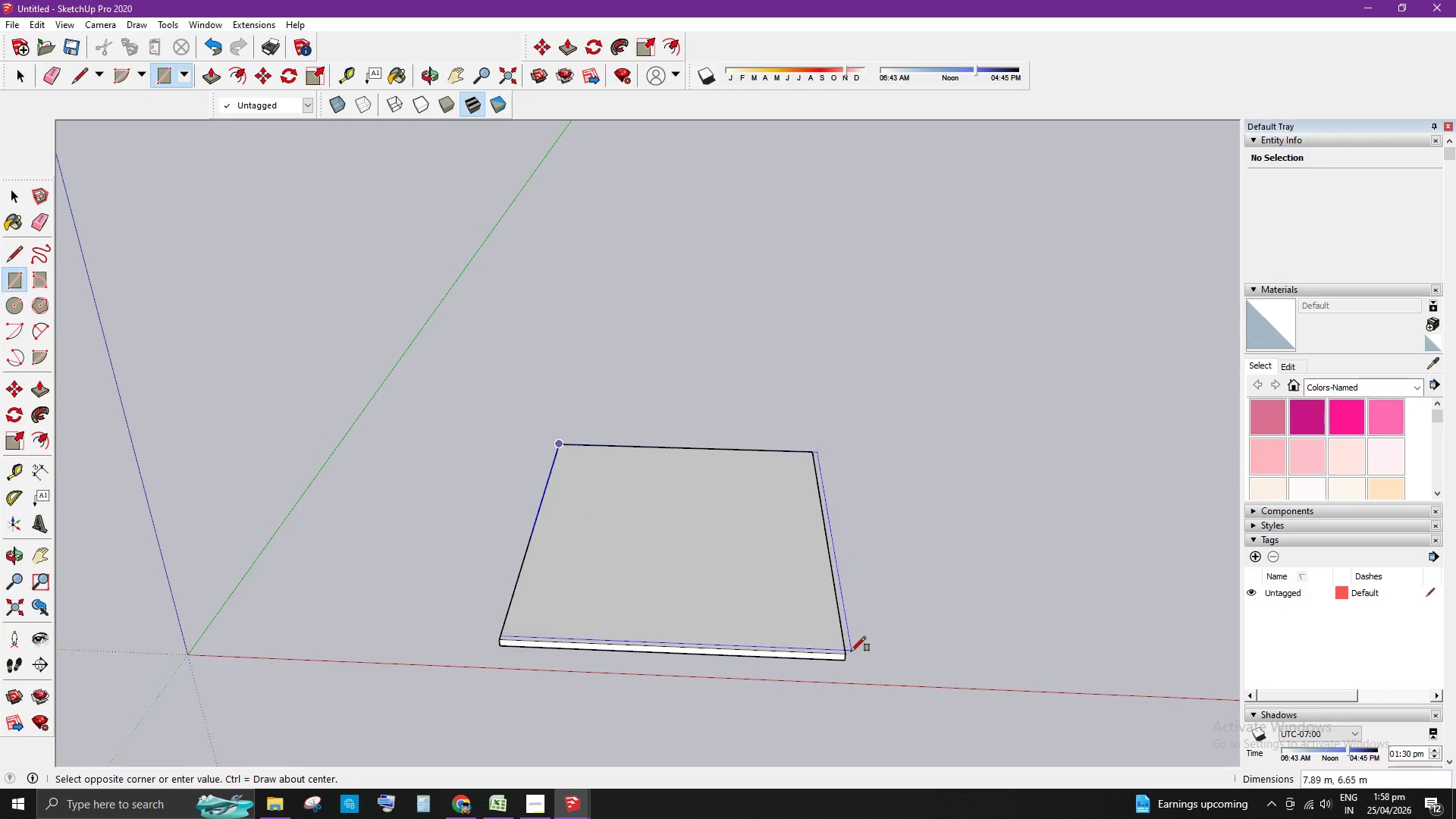 
left_click([843, 655])
 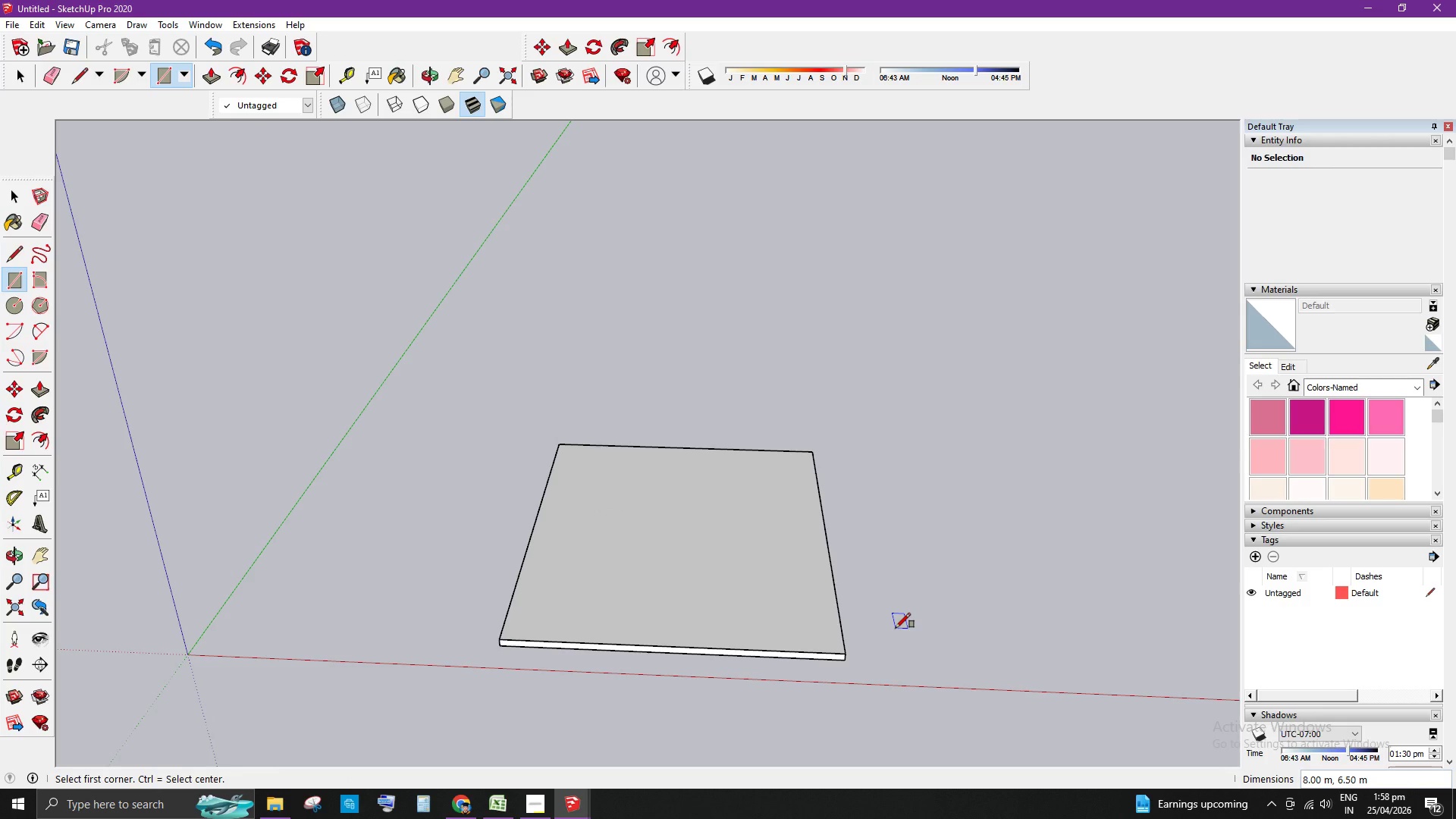 
scroll: coordinate [596, 623], scroll_direction: down, amount: 4.0
 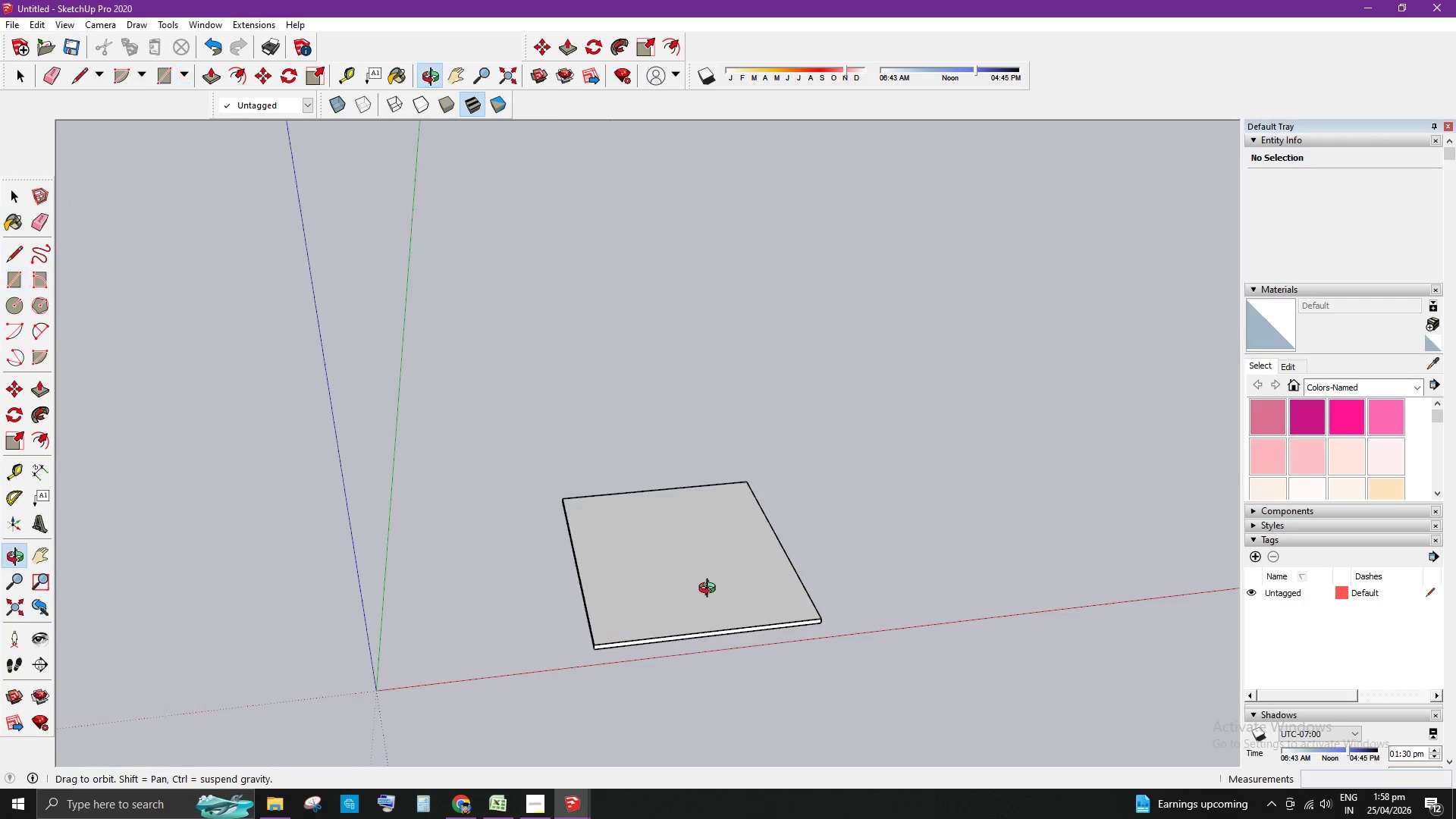 
key(Space)
 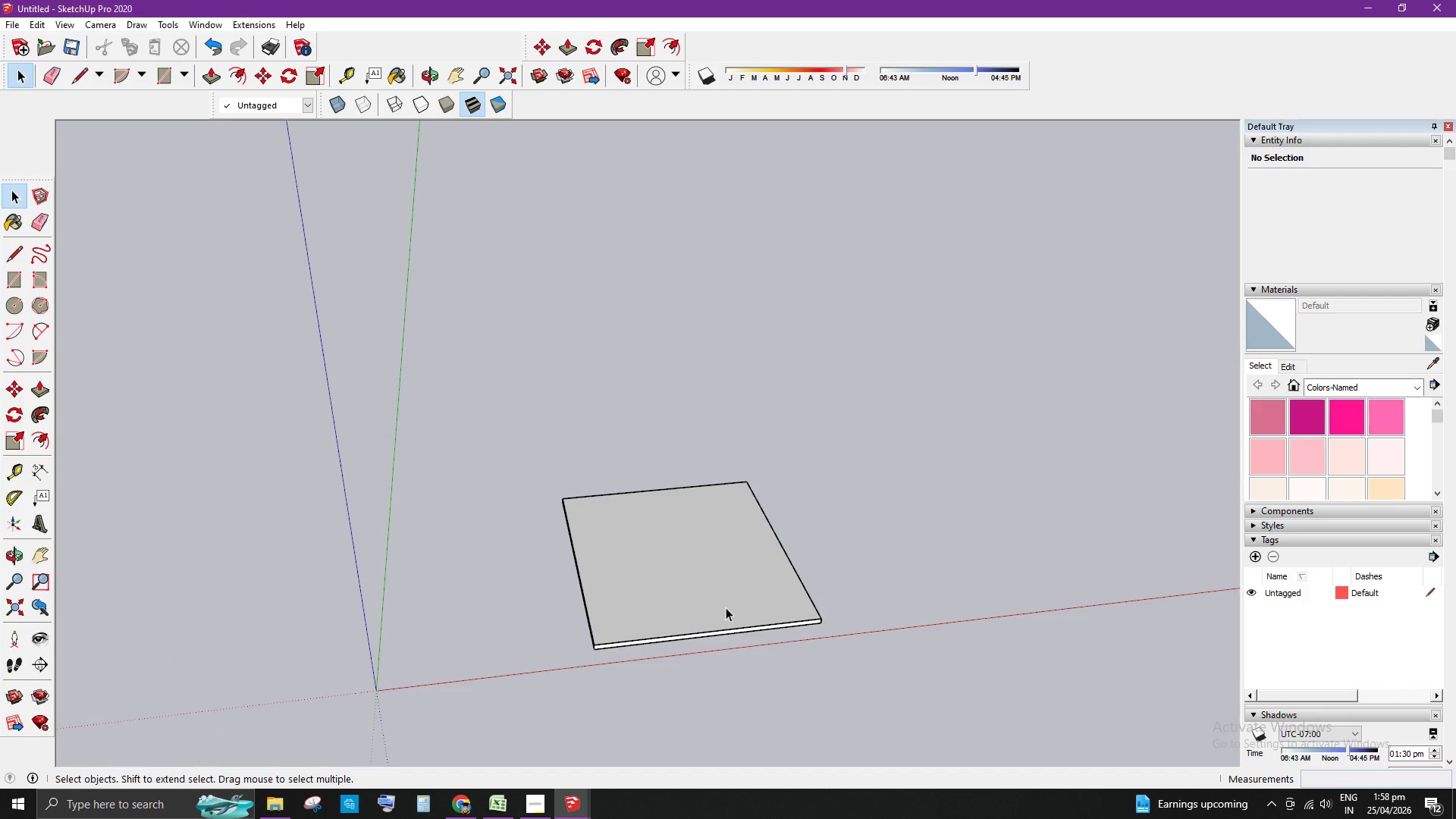 
scroll: coordinate [720, 610], scroll_direction: up, amount: 4.0
 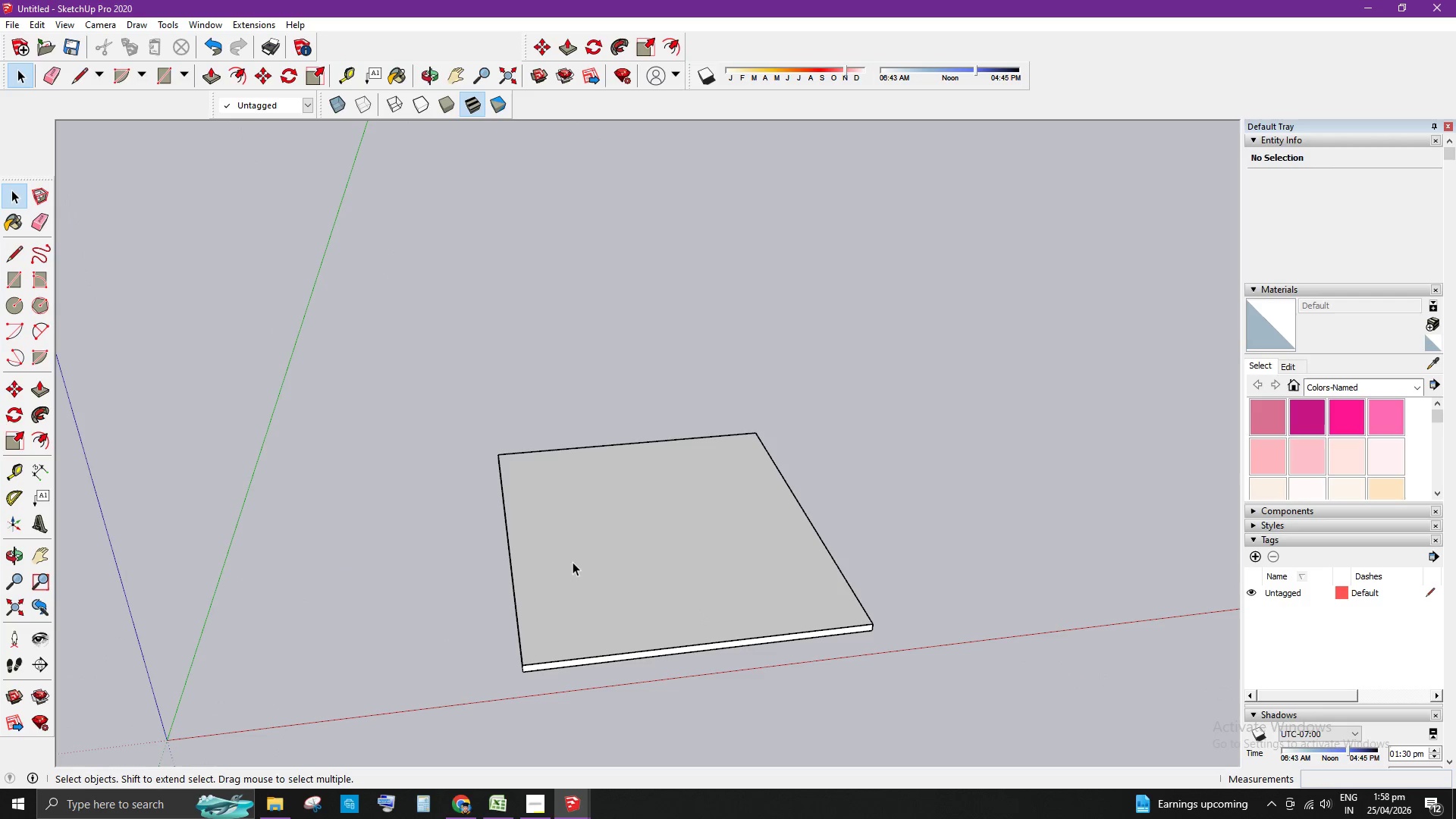 
left_click([574, 554])
 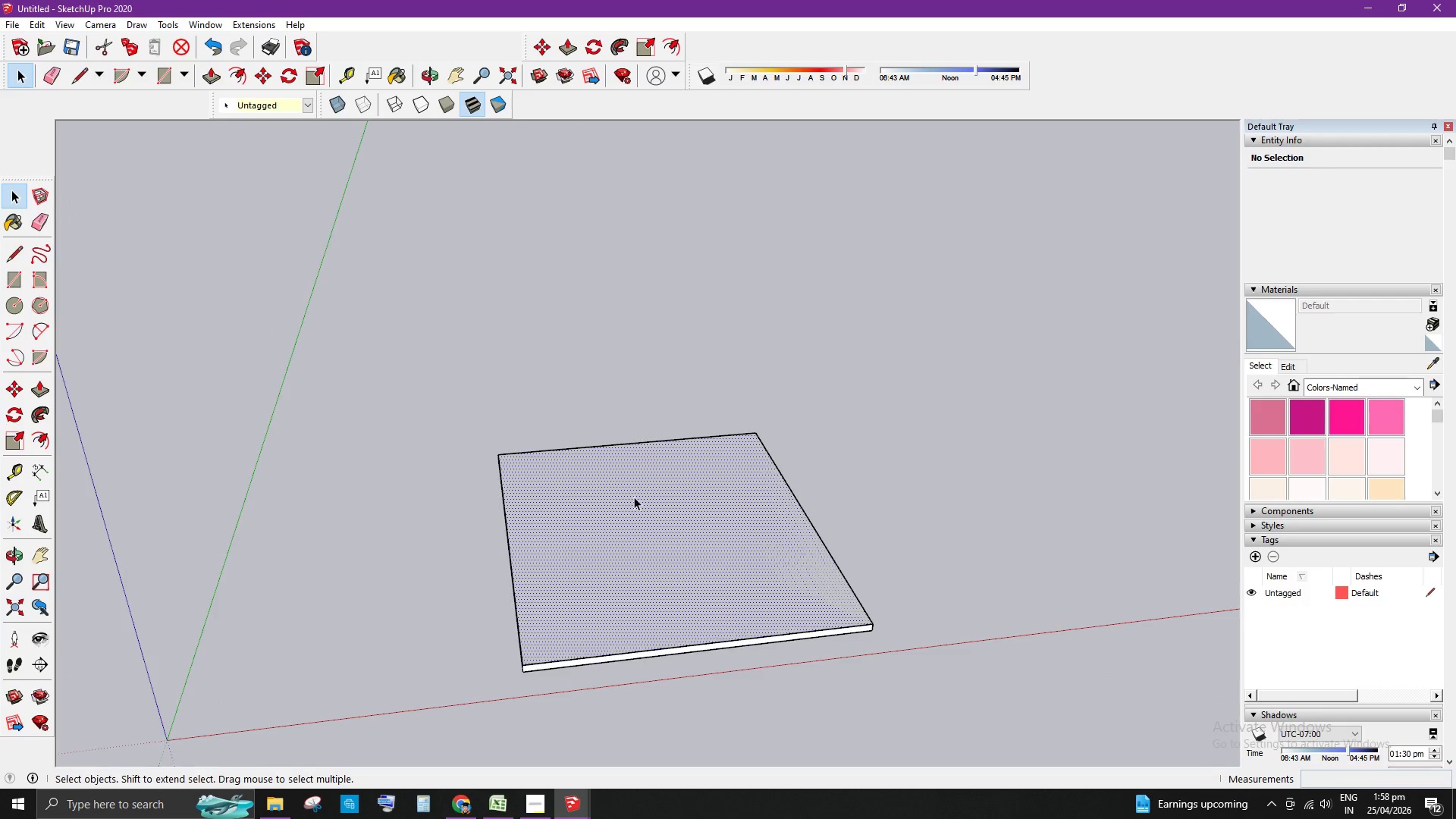 
scroll: coordinate [568, 497], scroll_direction: up, amount: 2.0
 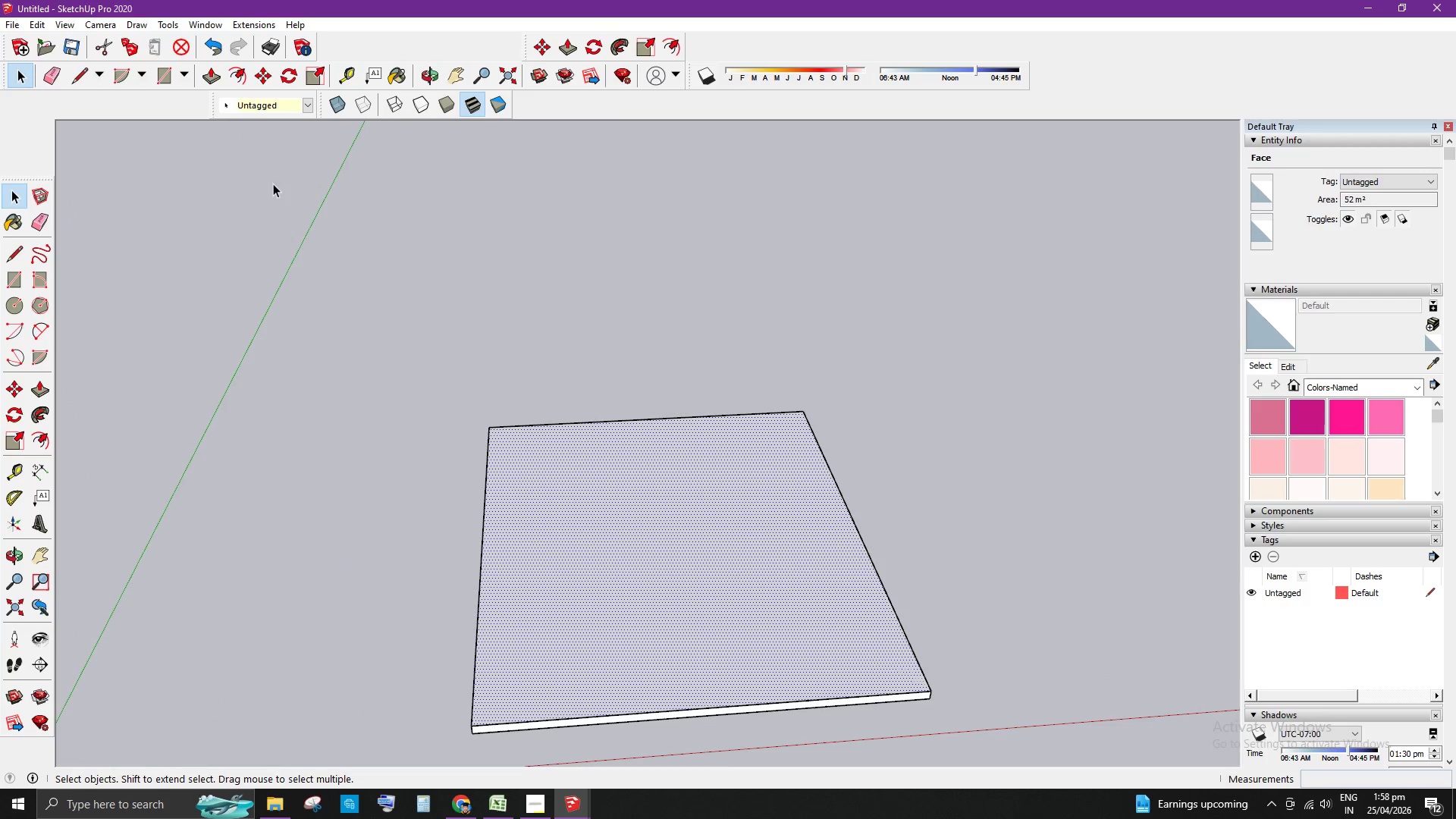 
left_click([234, 80])
 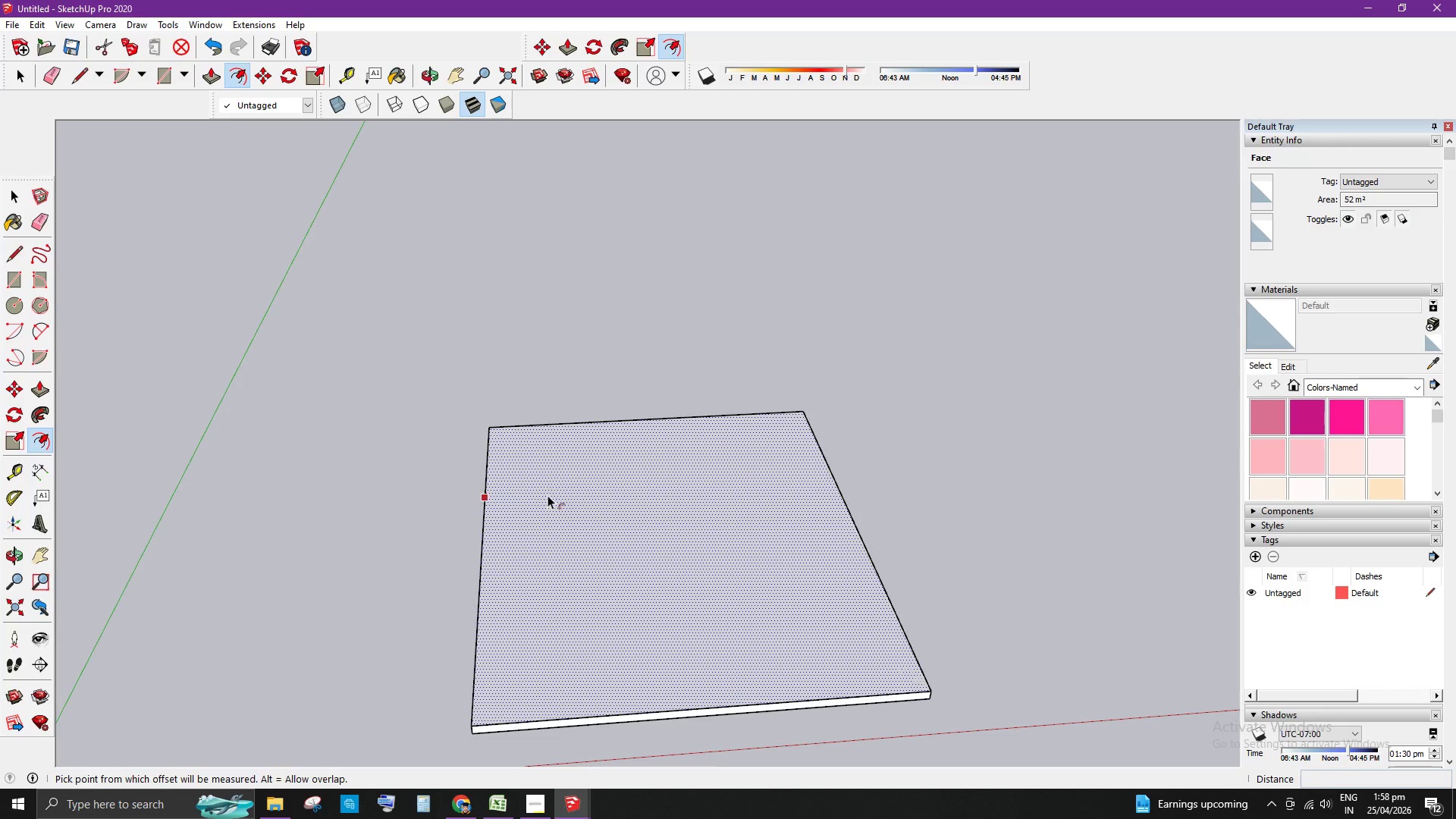 
left_click_drag(start_coordinate=[533, 498], to_coordinate=[510, 504])
 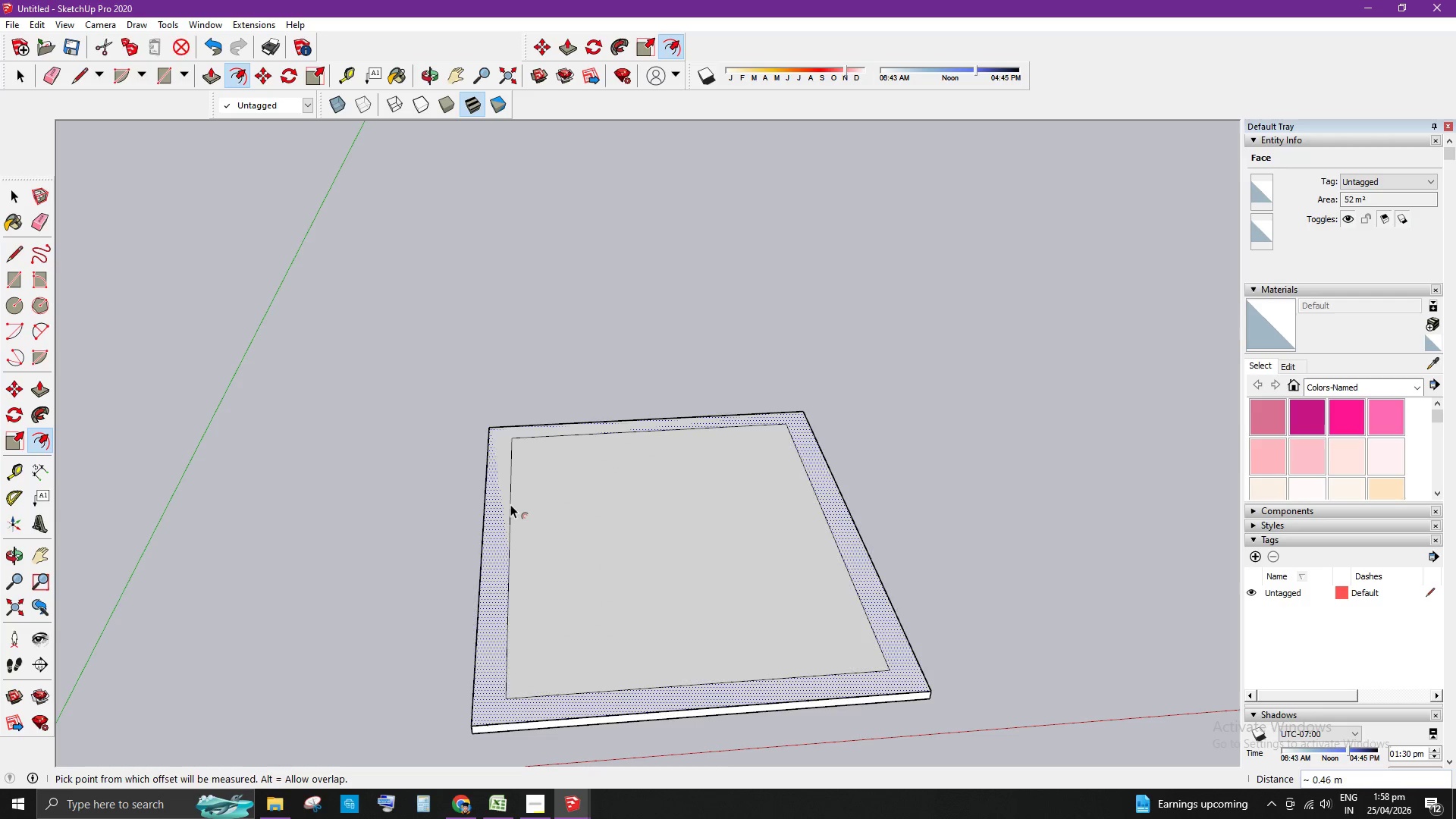 
key(Escape)
 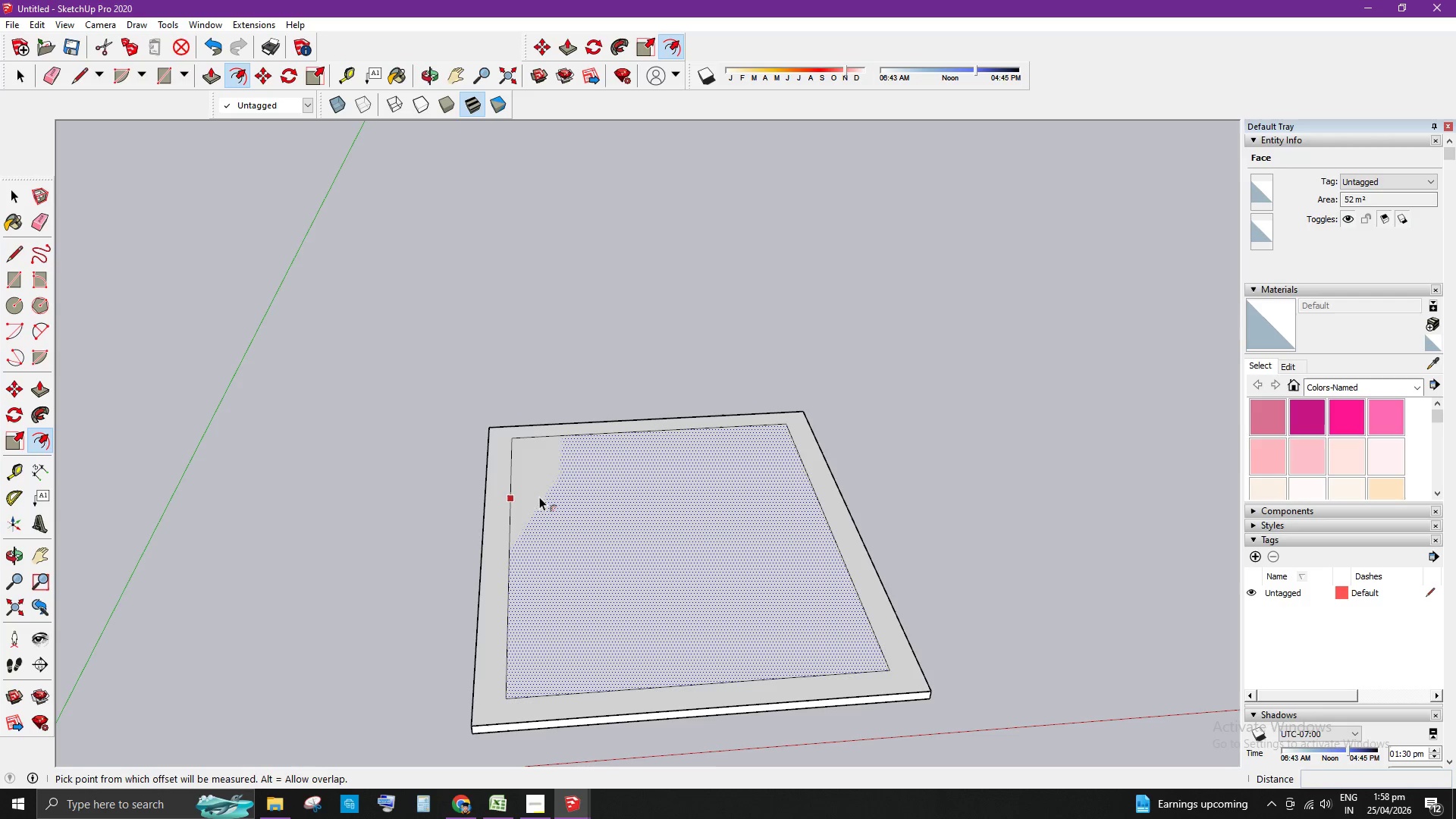 
key(Control+Z)
 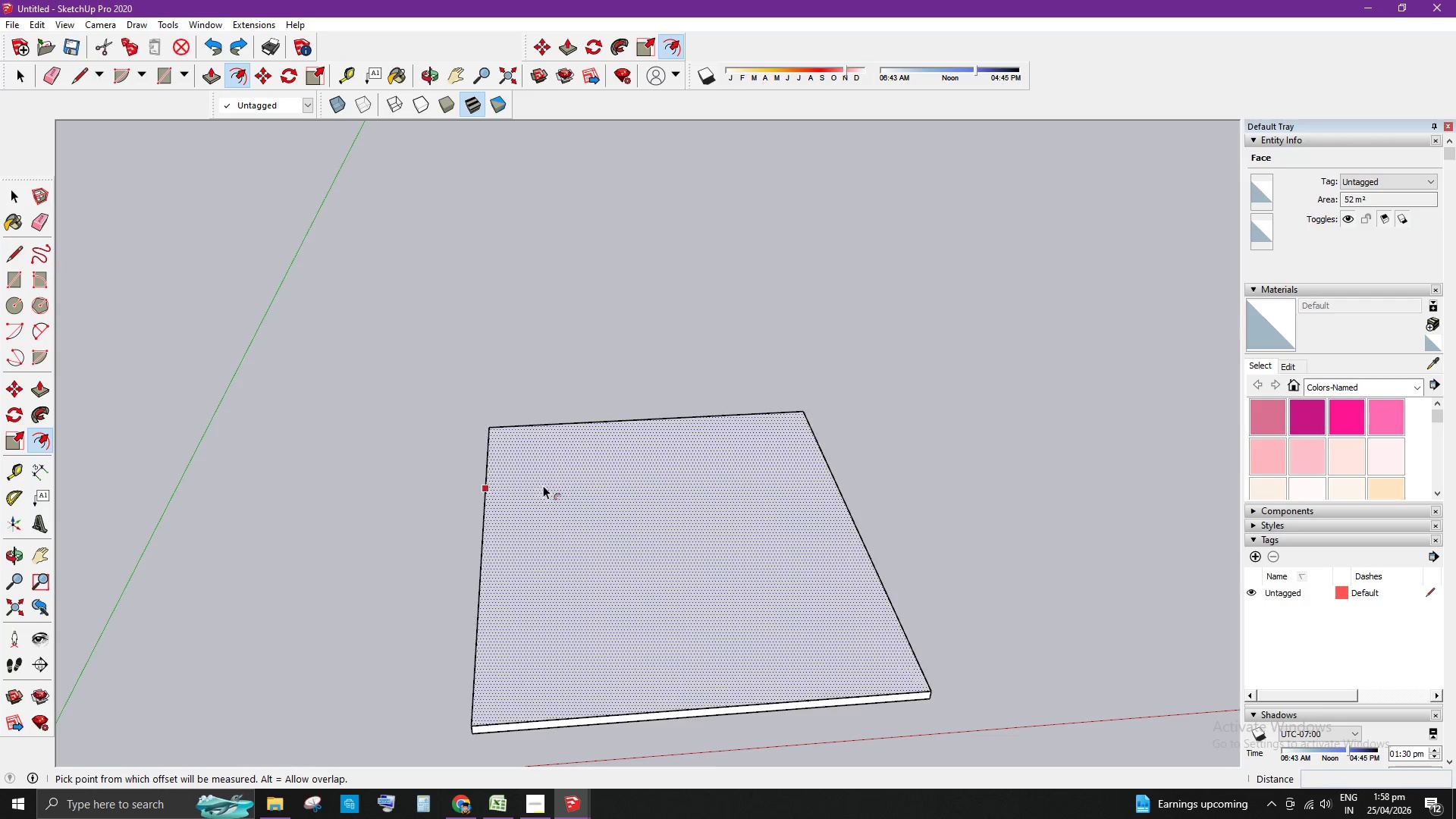 
hold_key(key=ControlLeft, duration=0.48)
 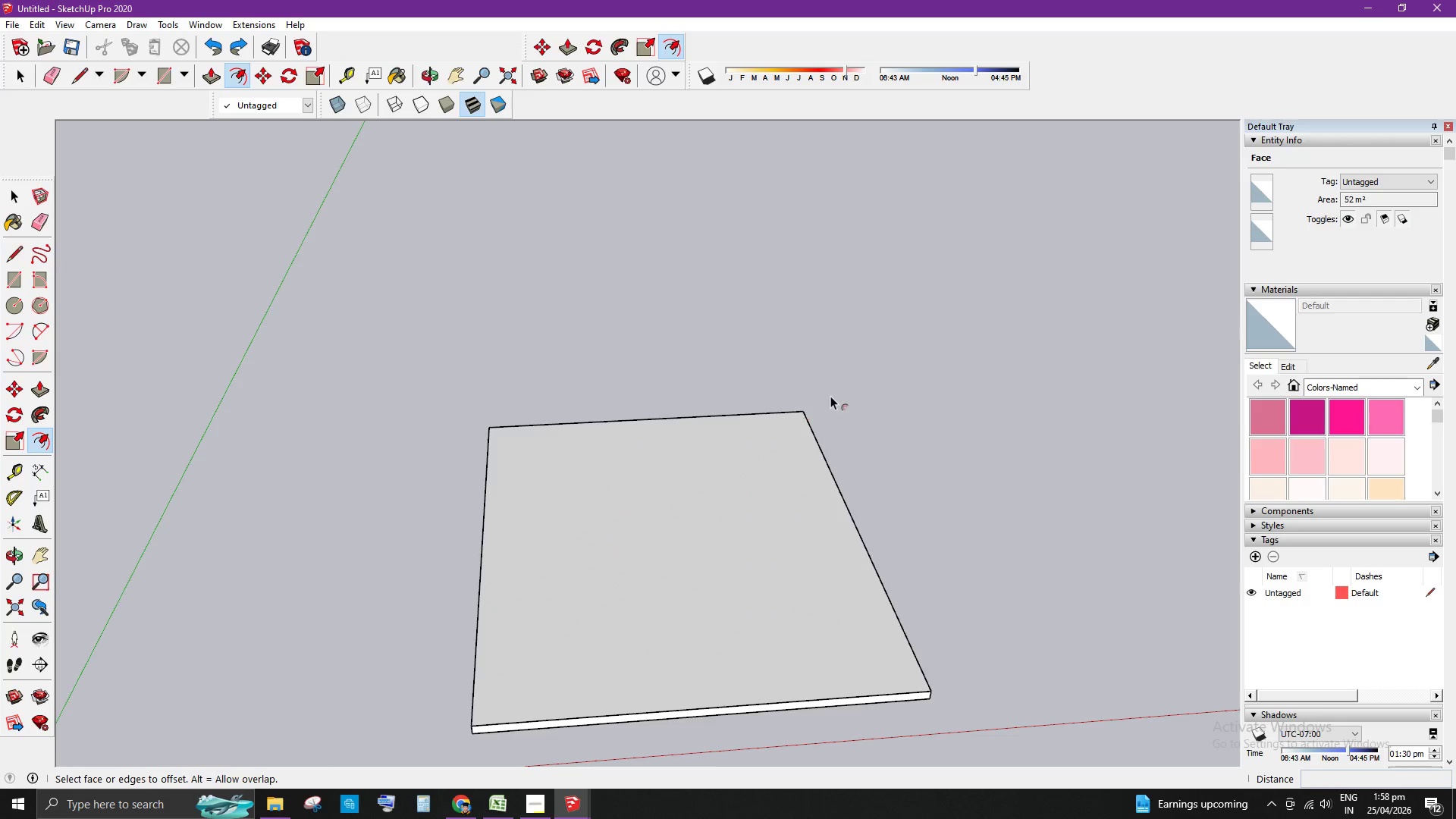 
key(Space)
 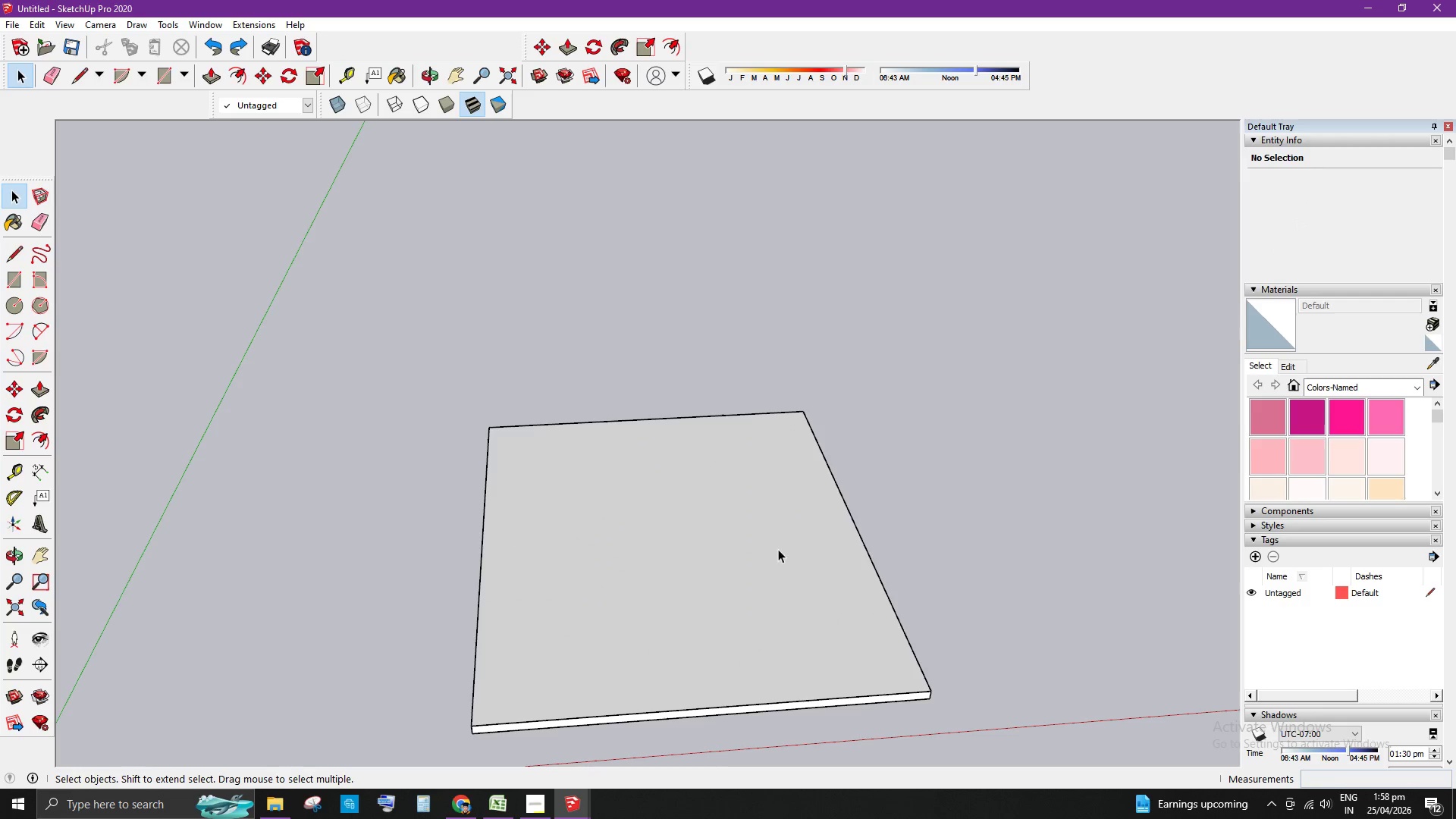 
scroll: coordinate [732, 554], scroll_direction: down, amount: 11.0
 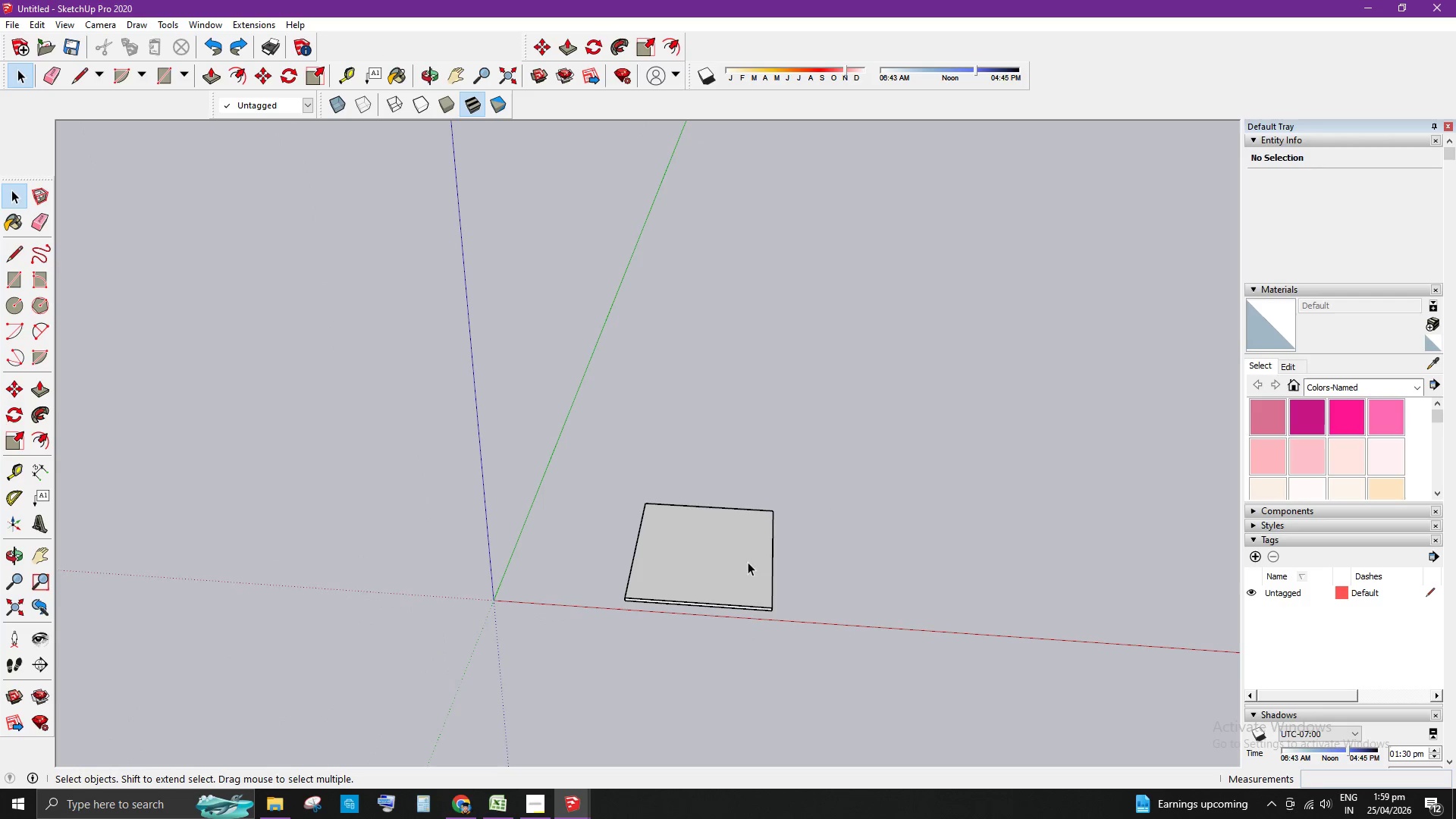 
scroll: coordinate [768, 565], scroll_direction: up, amount: 1.0
 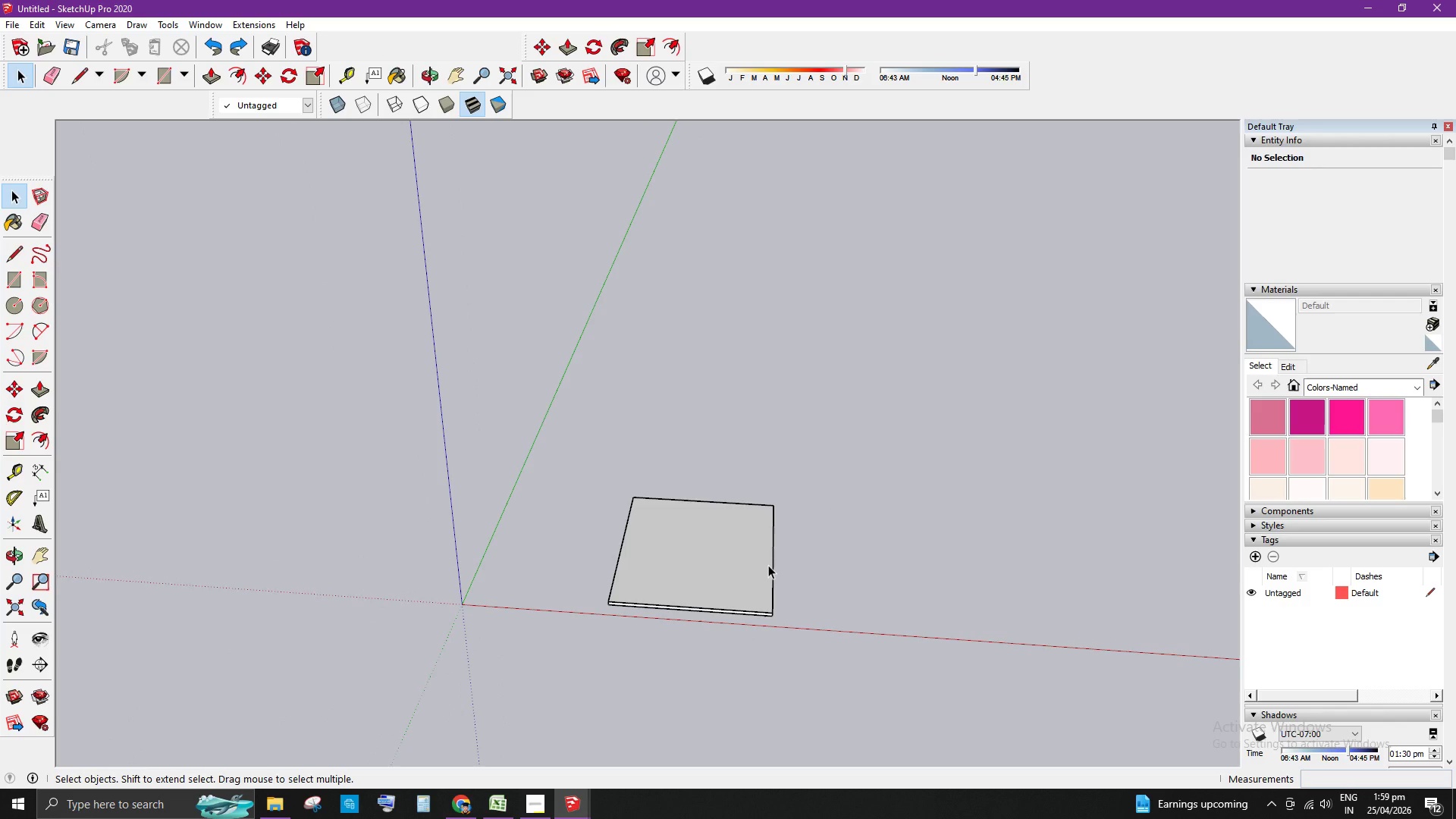 
scroll: coordinate [761, 563], scroll_direction: down, amount: 5.0
 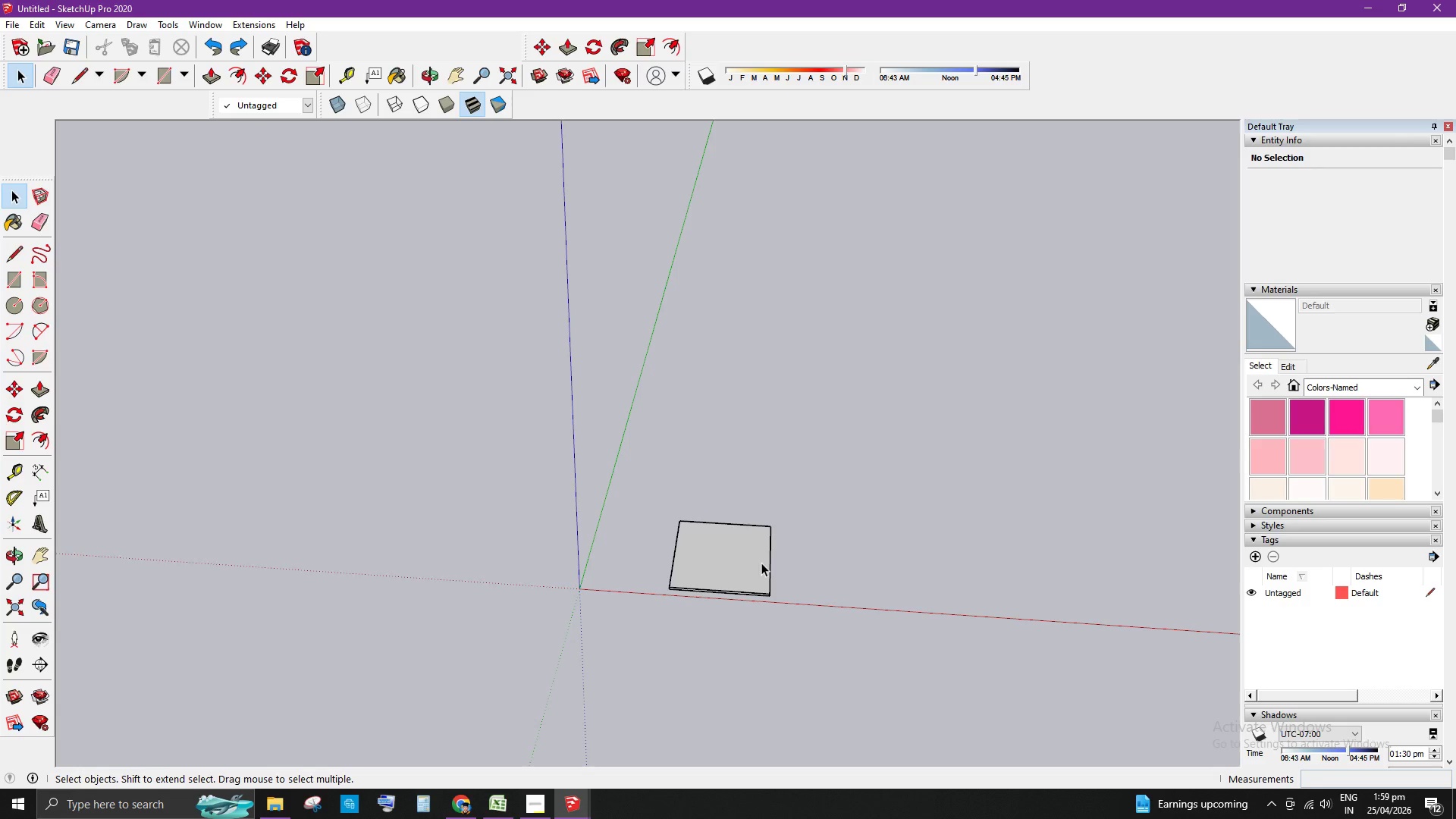 
scroll: coordinate [633, 550], scroll_direction: up, amount: 8.0
 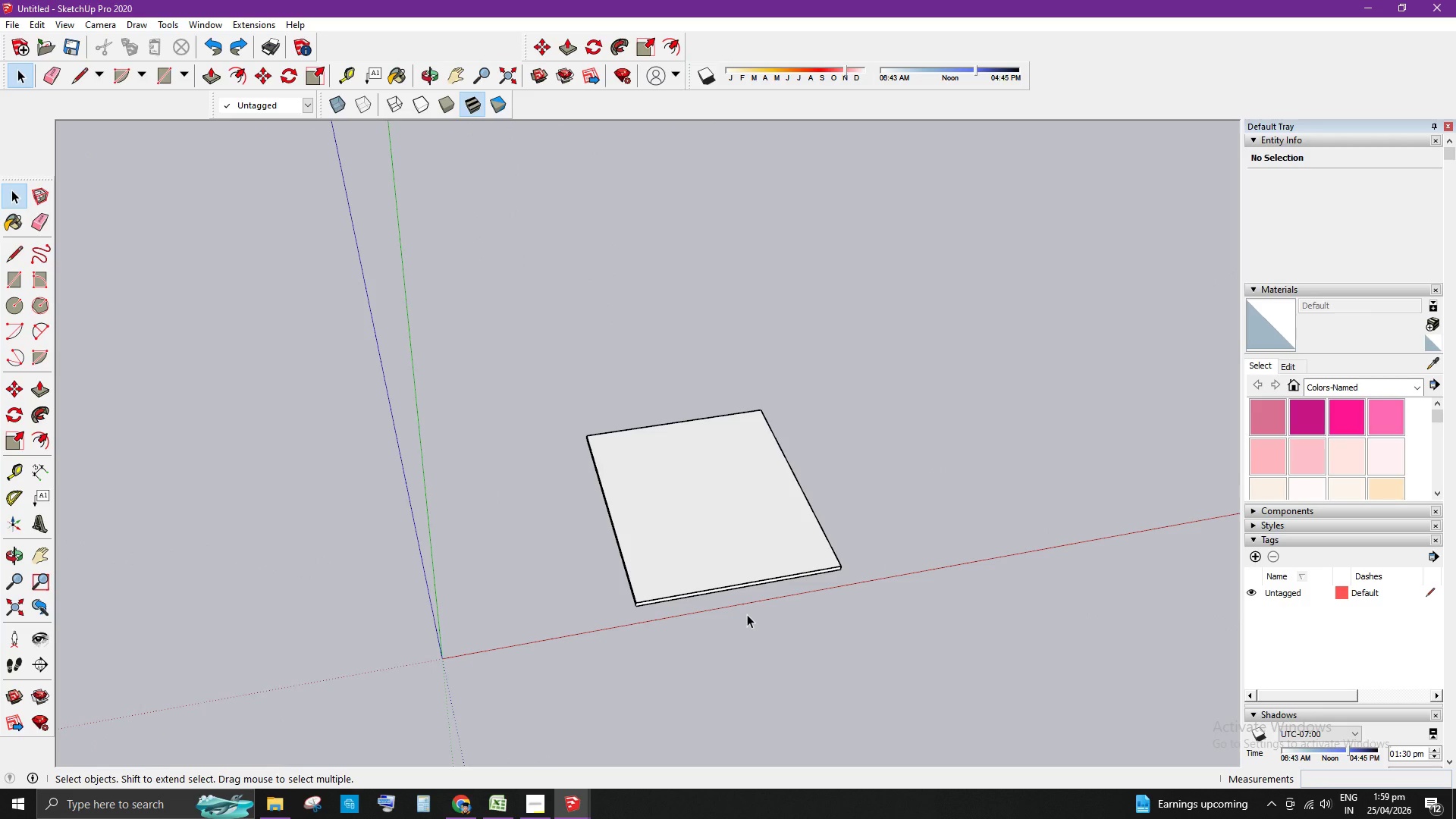 
wait(5.4)
 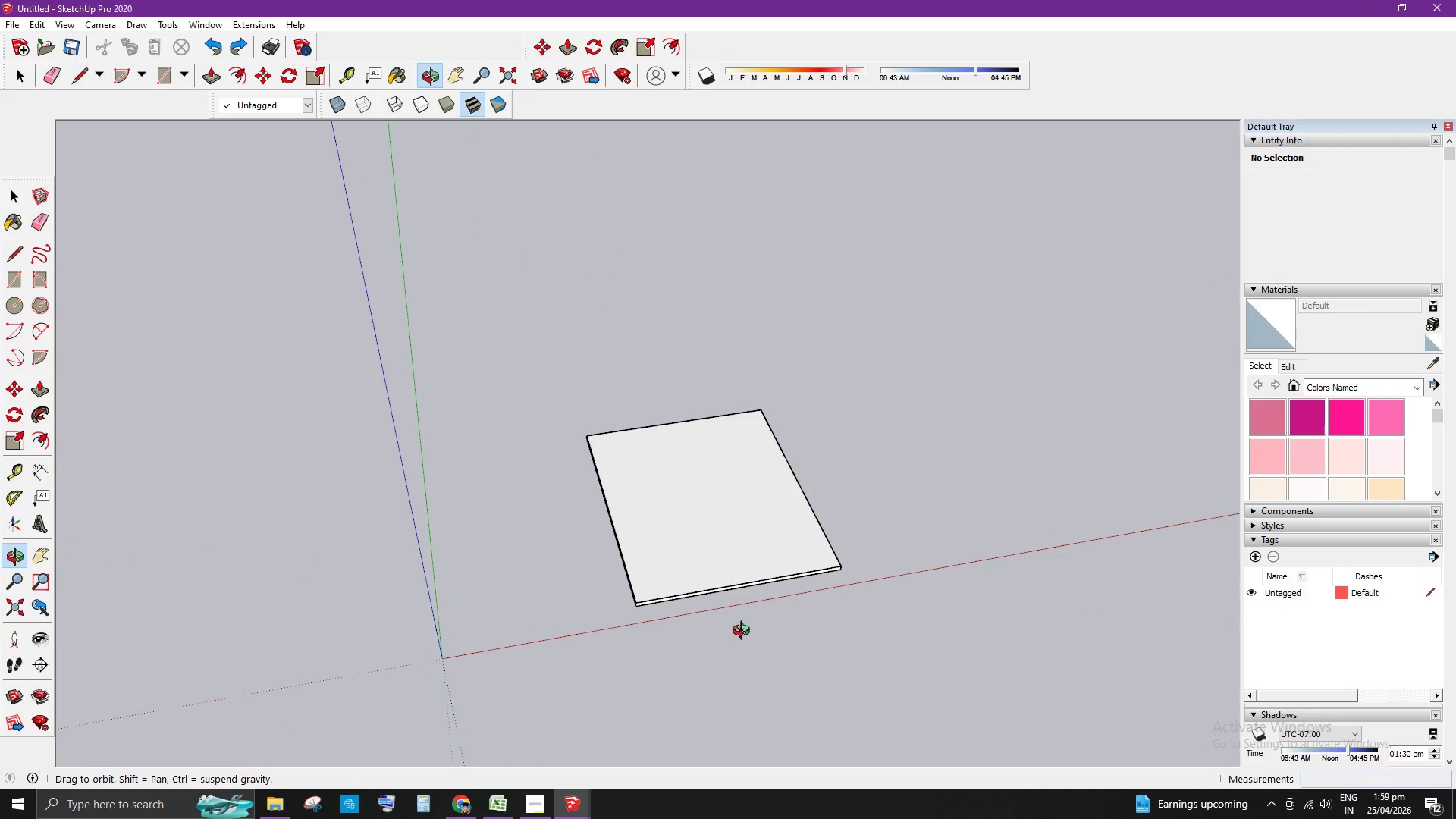 
scroll: coordinate [749, 613], scroll_direction: down, amount: 4.0
 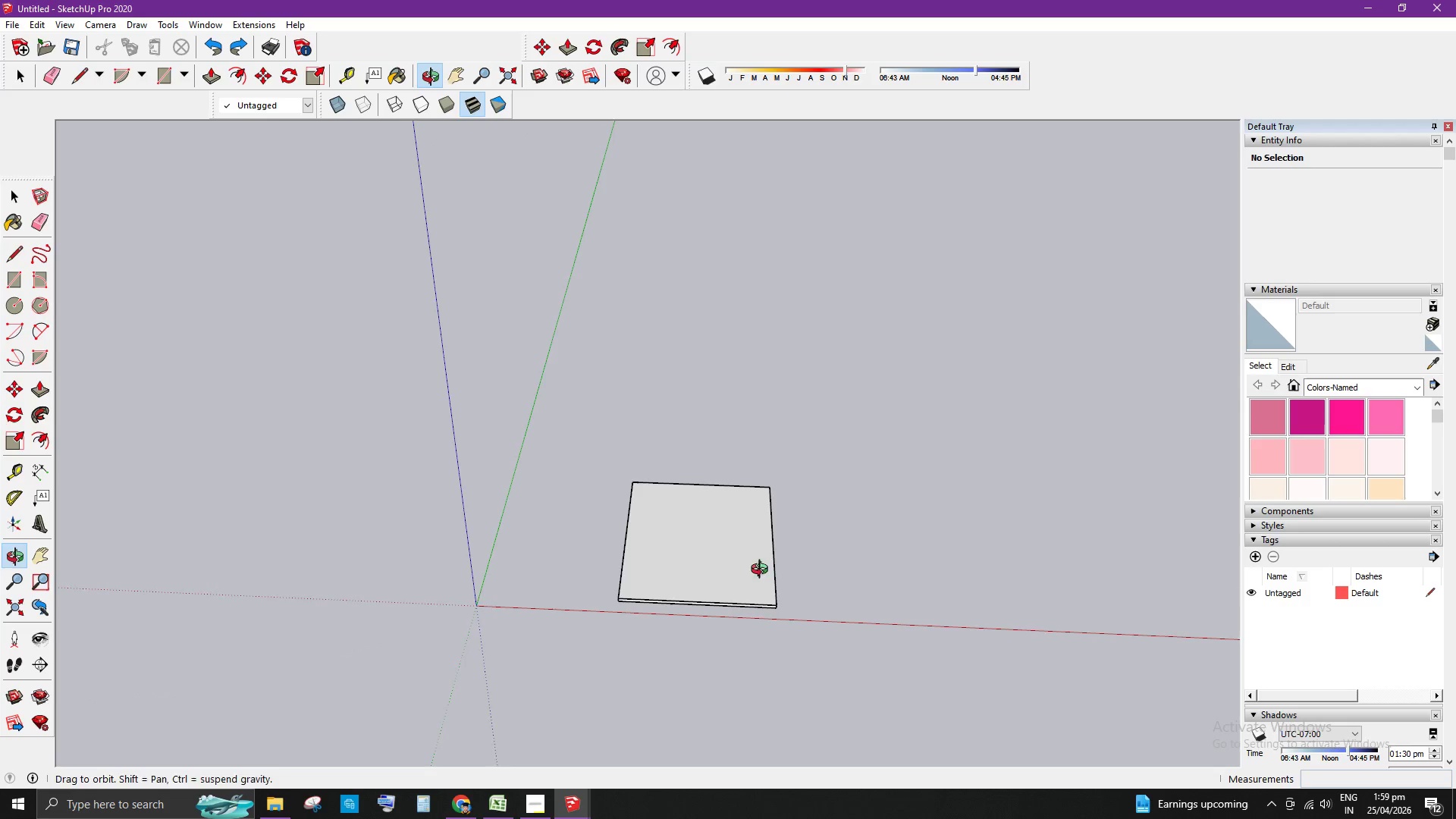 
scroll: coordinate [724, 626], scroll_direction: up, amount: 7.0
 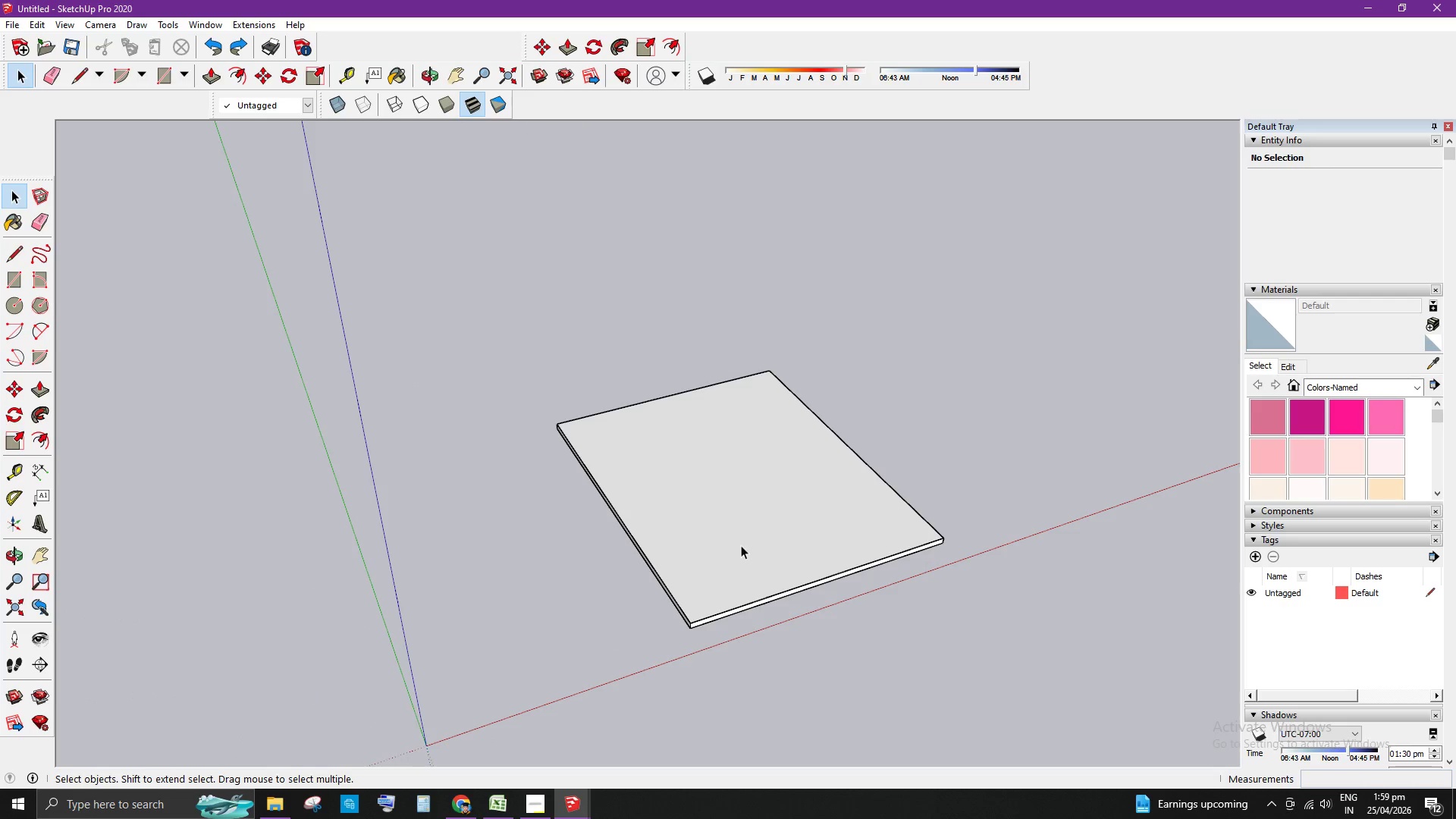 
key(T)
 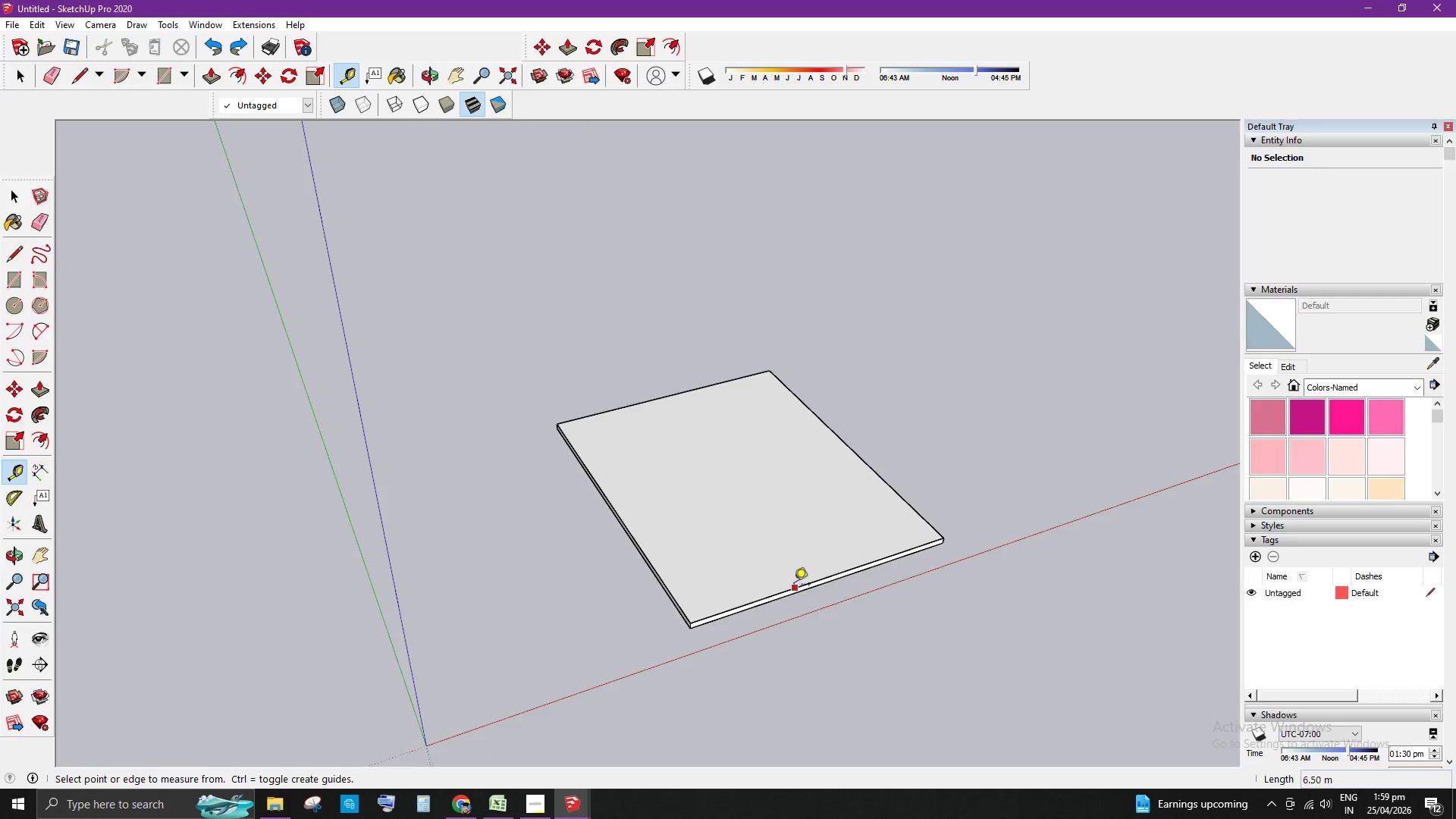 
left_click([795, 589])
 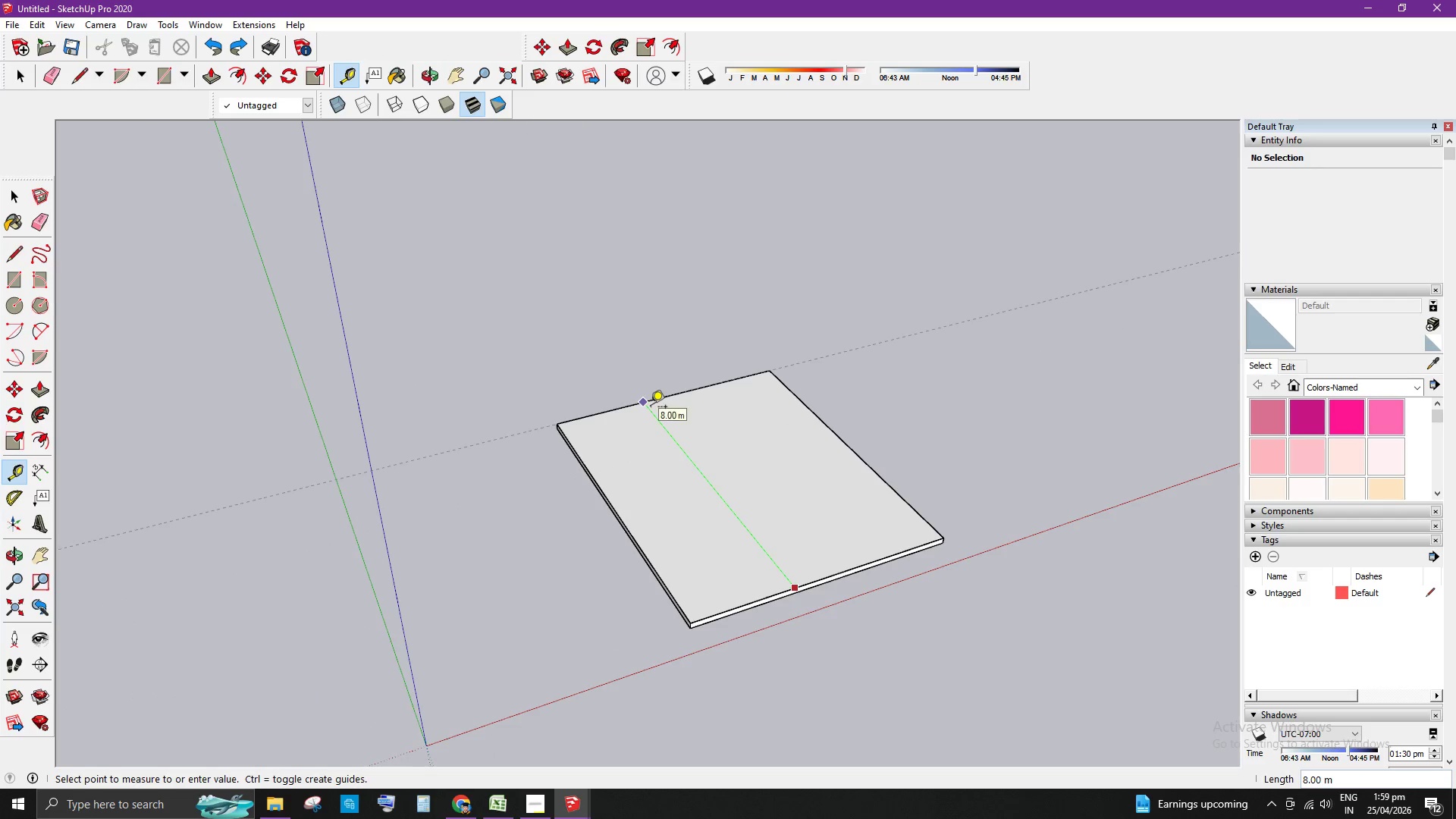 
key(Space)
 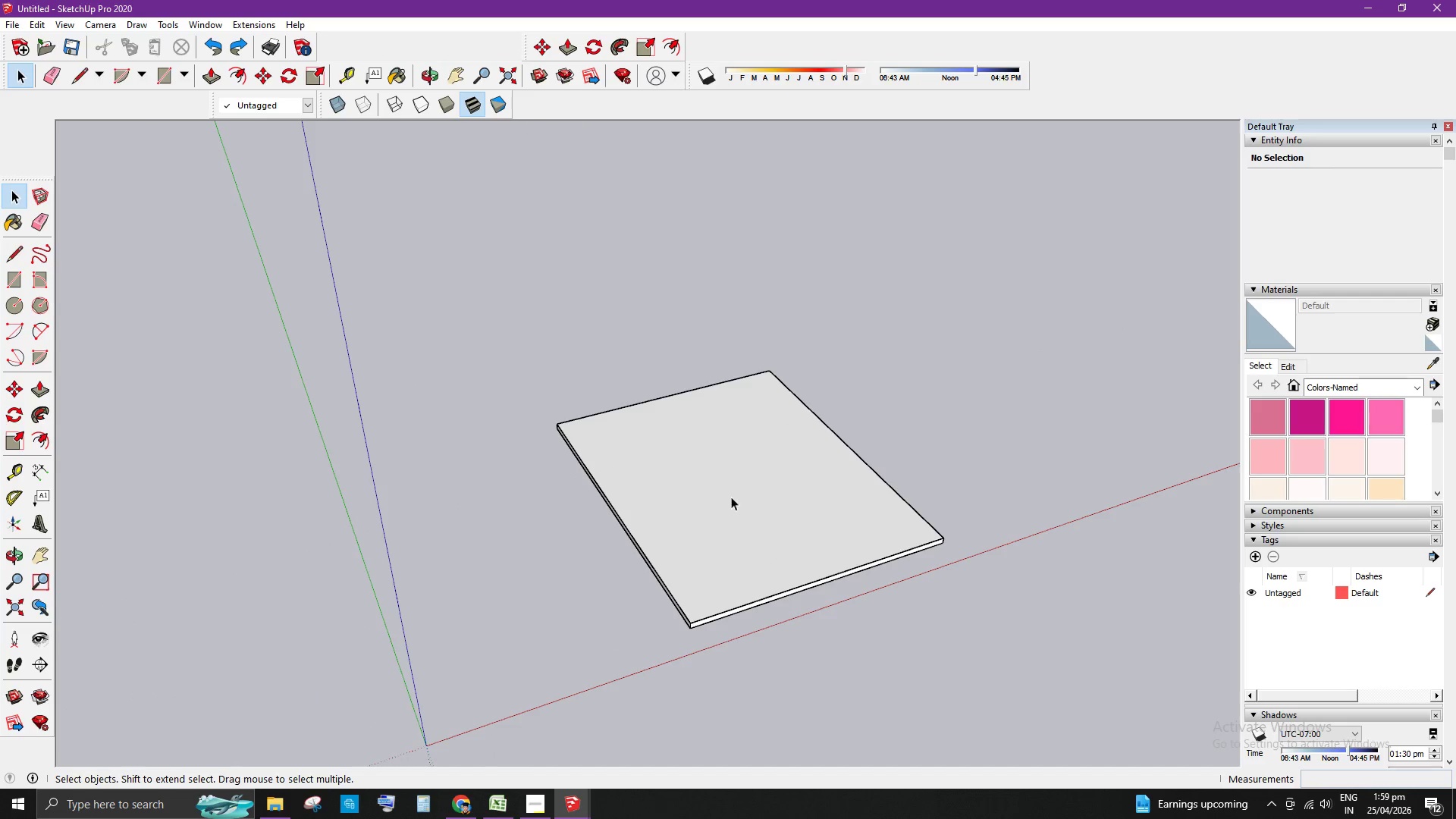 
scroll: coordinate [777, 550], scroll_direction: up, amount: 3.0
 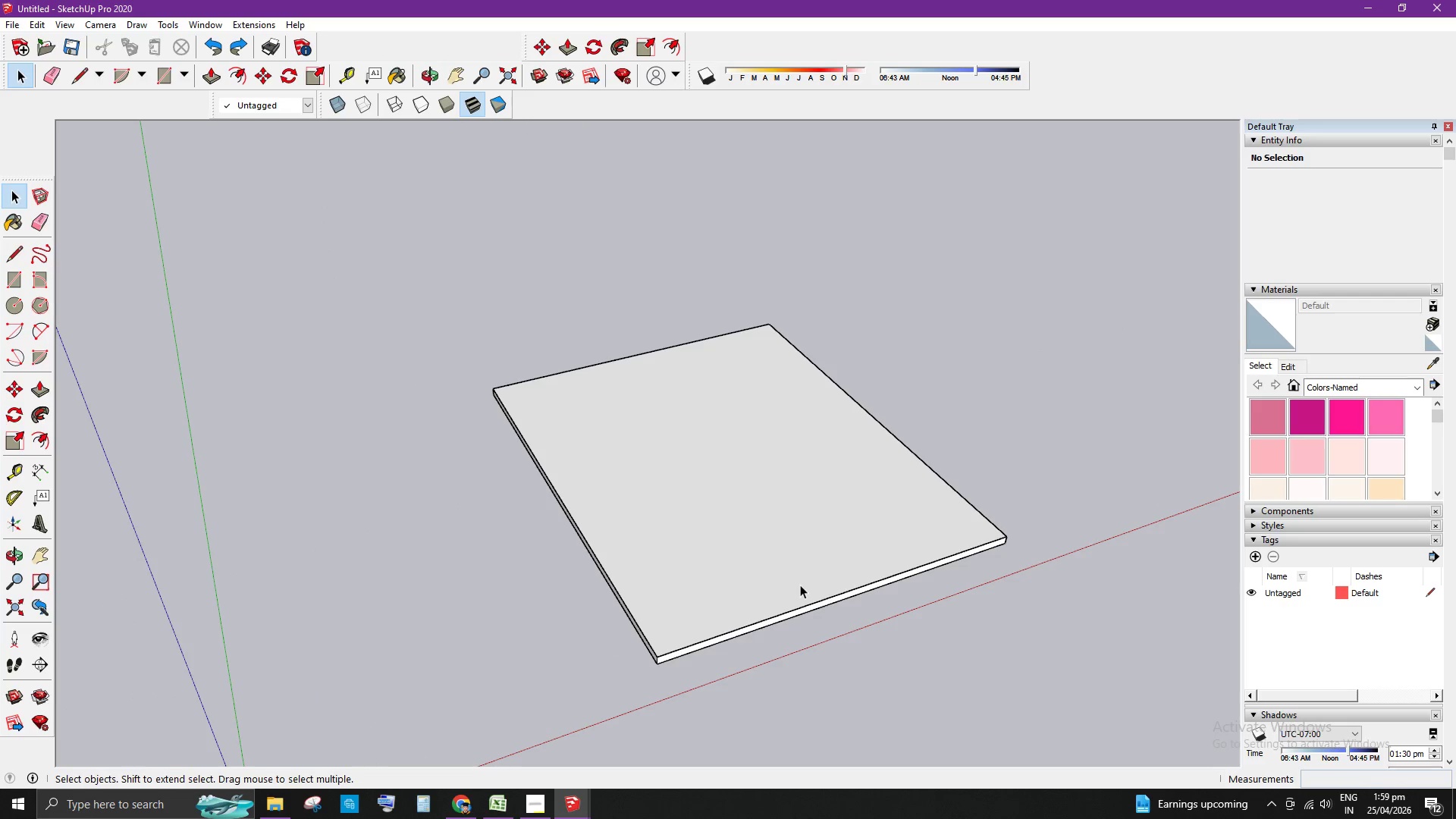 
key(T)
 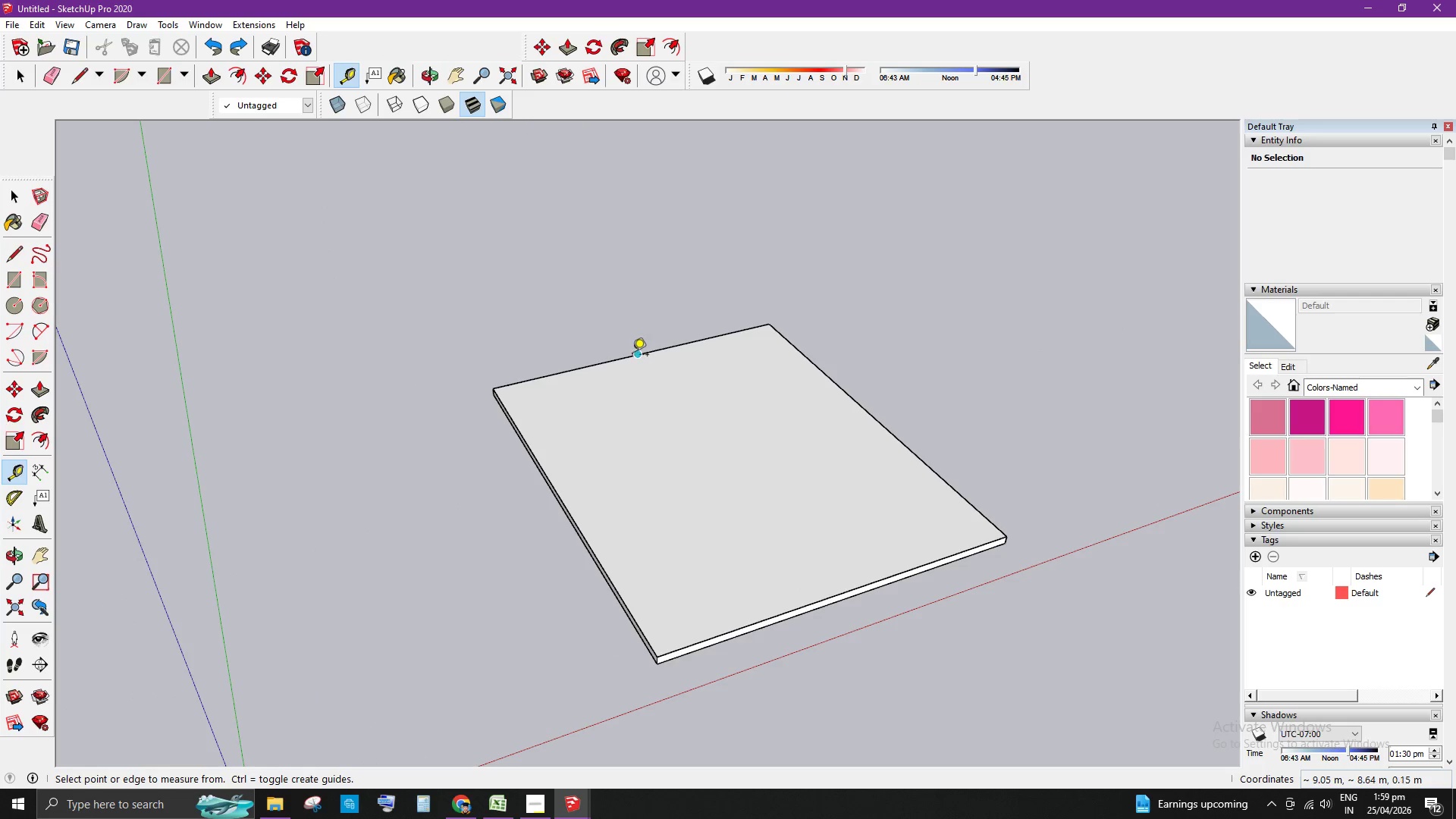 
left_click([632, 355])
 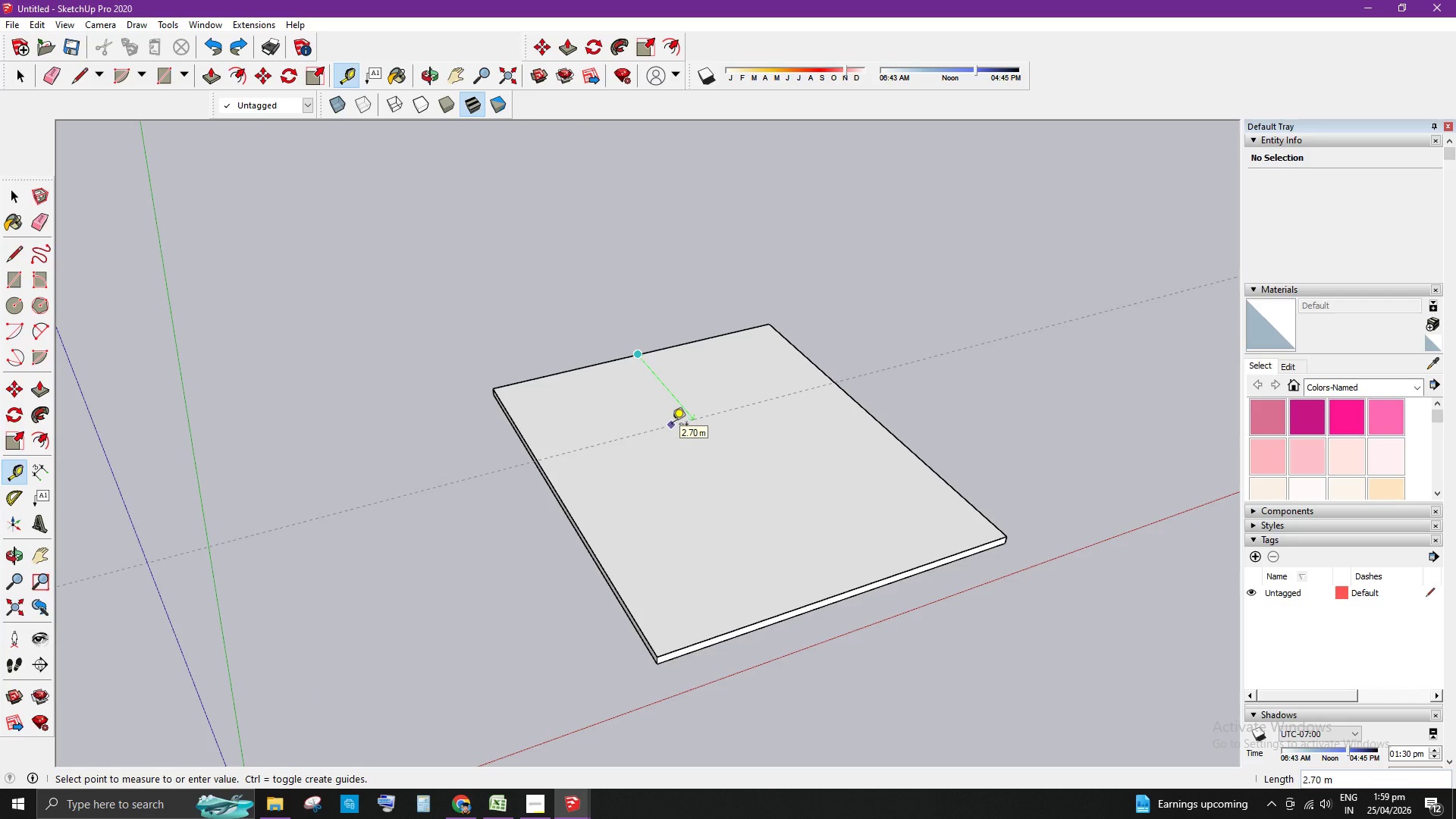 
key(Numpad6)
 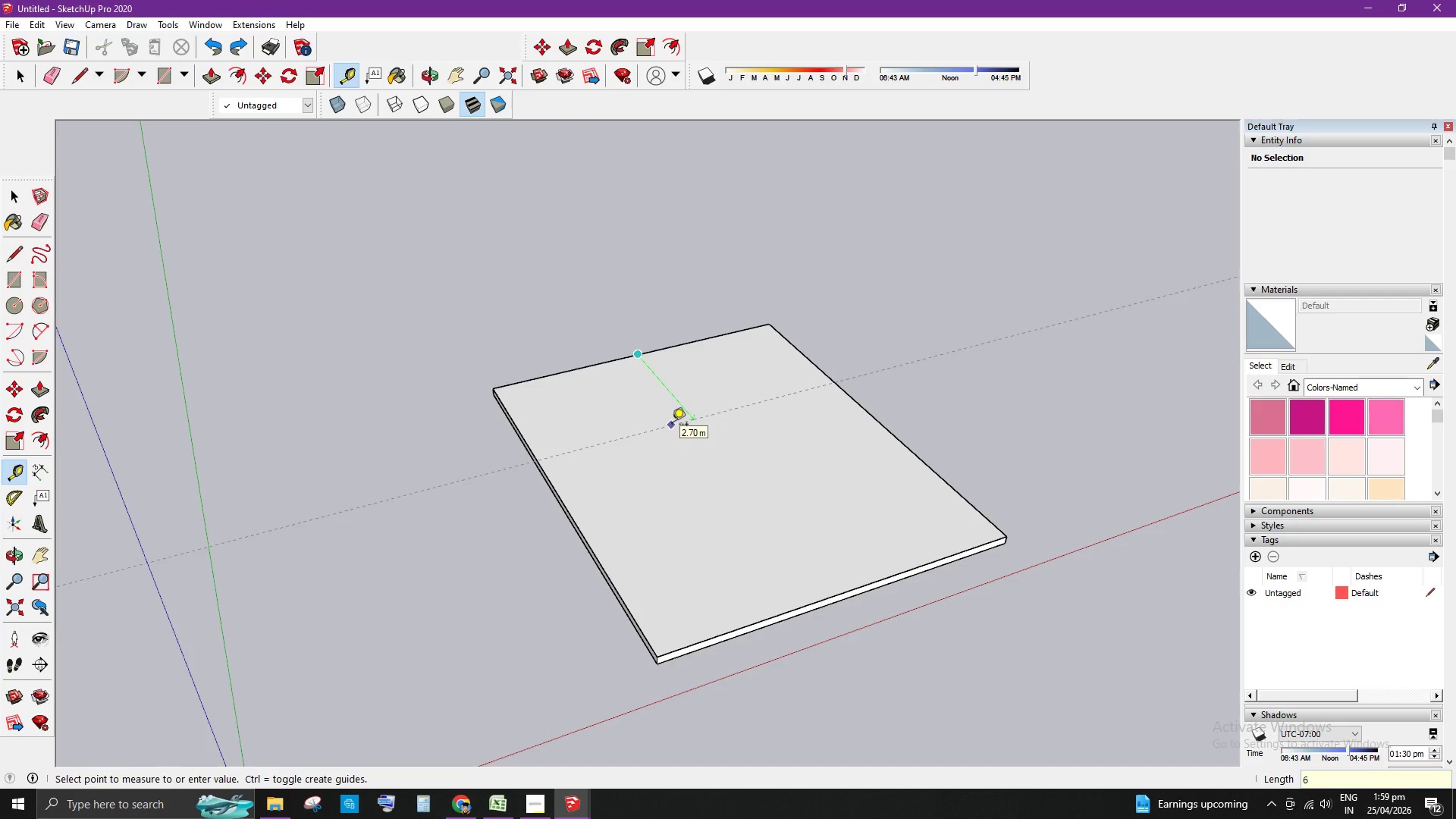 
key(Enter)
 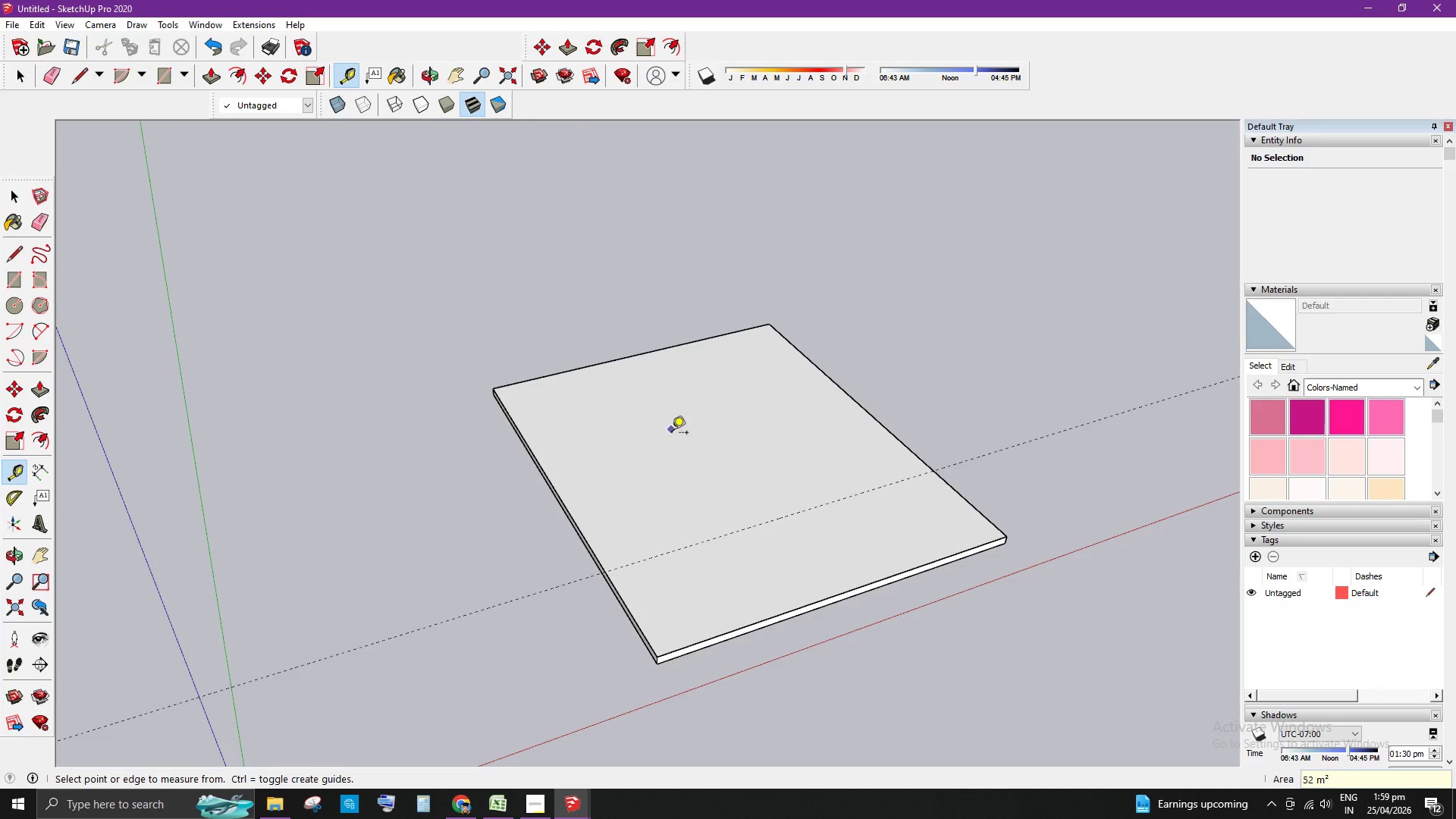 
key(Space)
 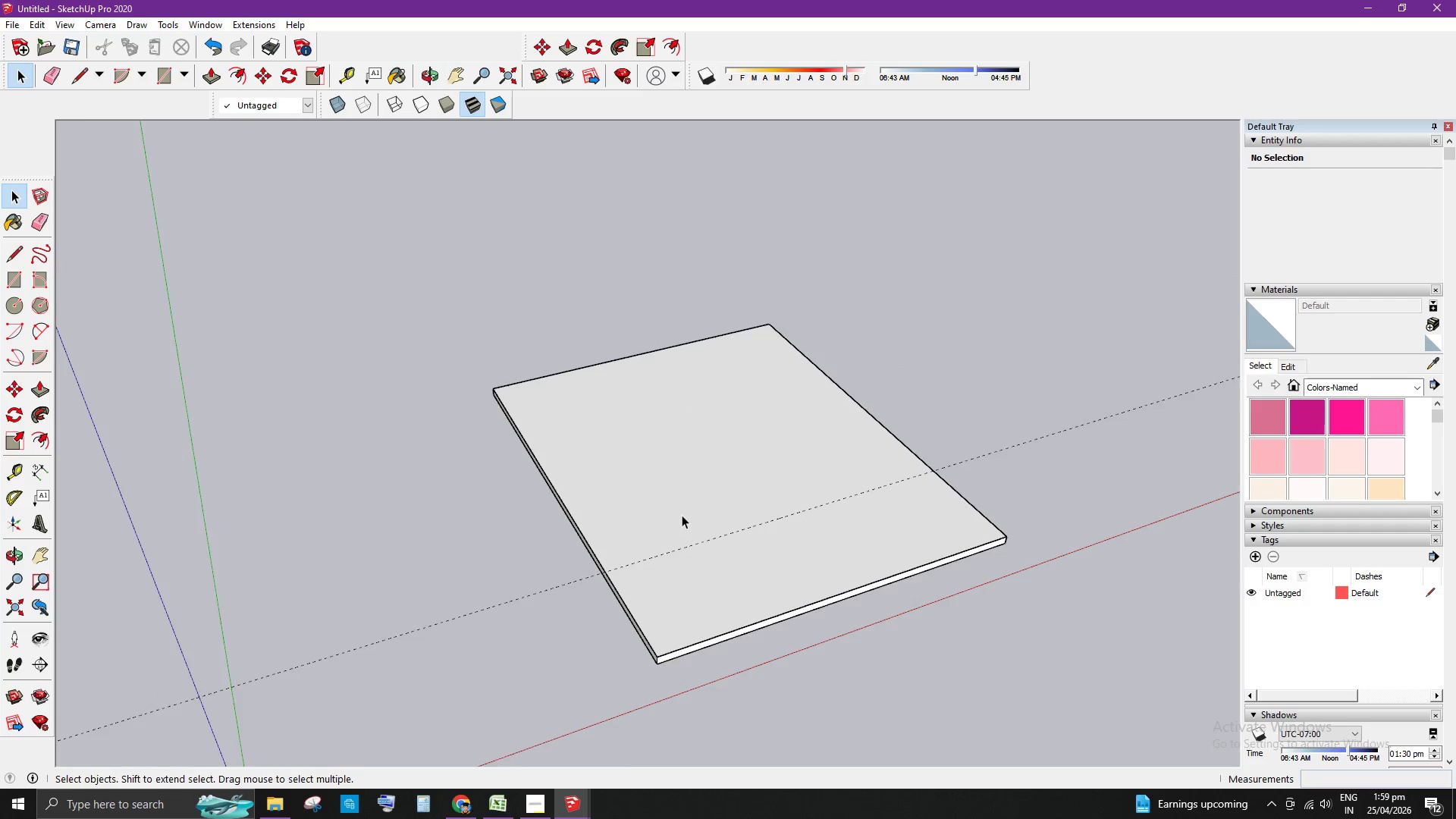 
scroll: coordinate [685, 523], scroll_direction: up, amount: 3.0
 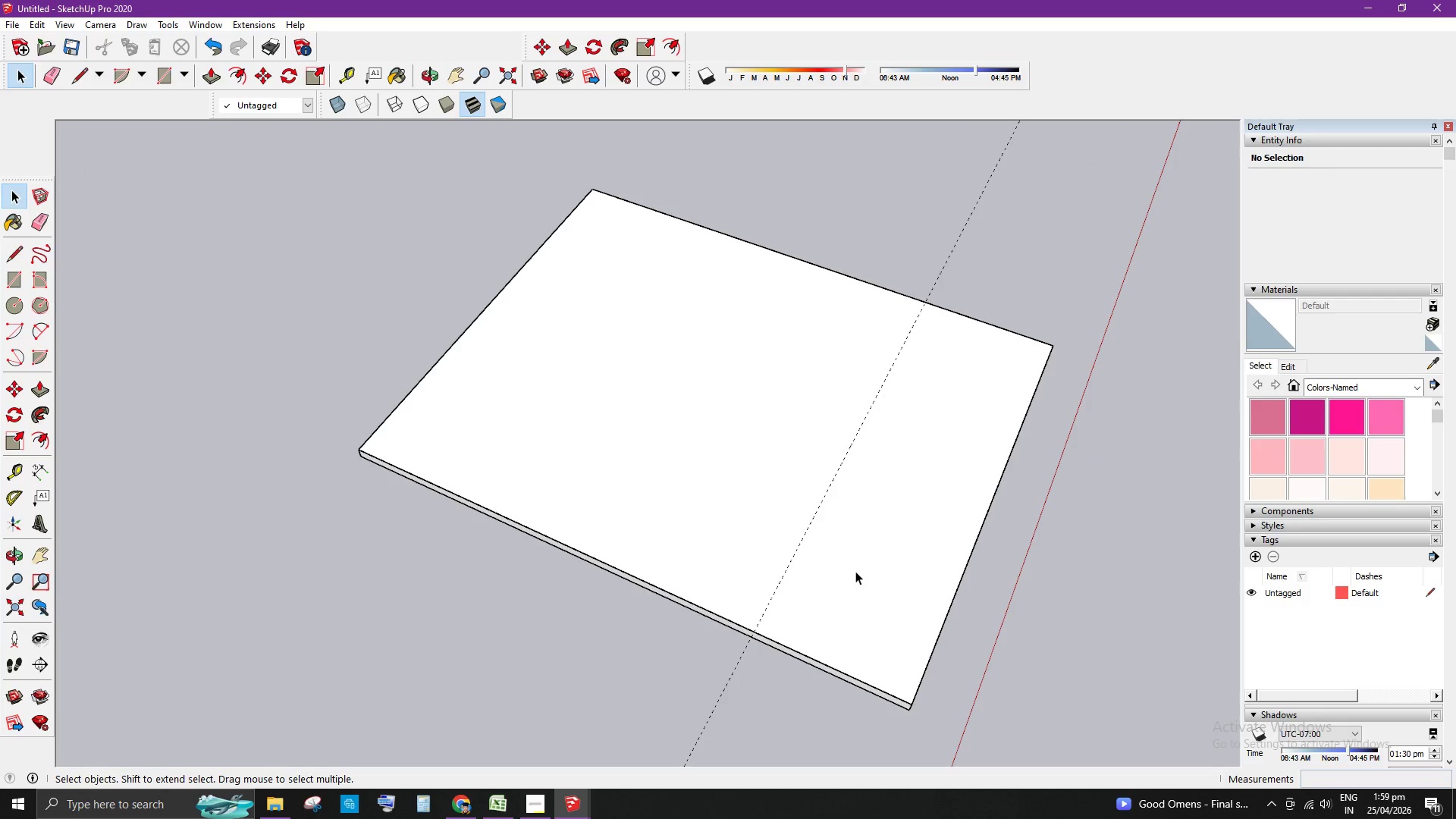 
key(L)
 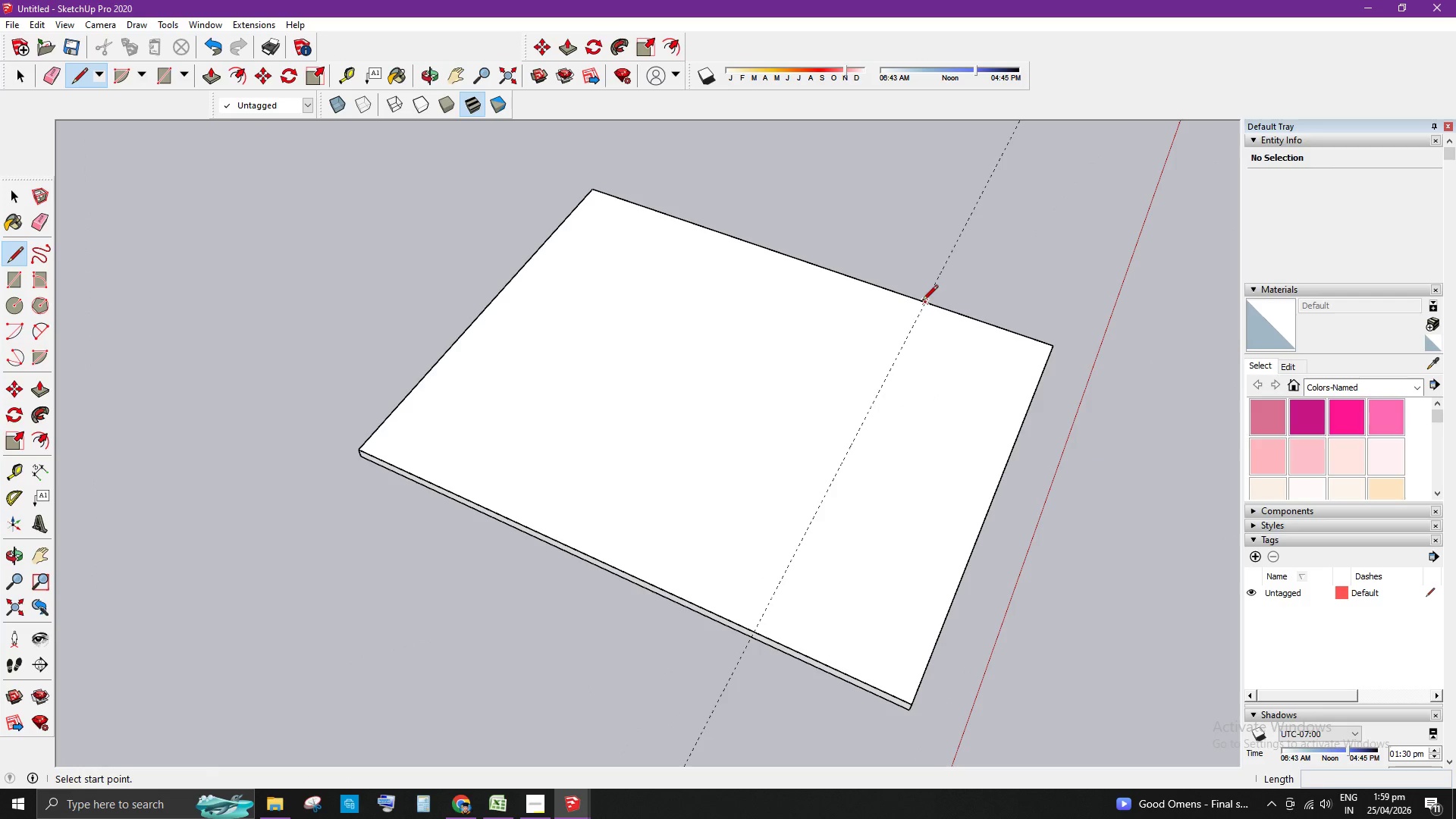 
left_click([923, 302])
 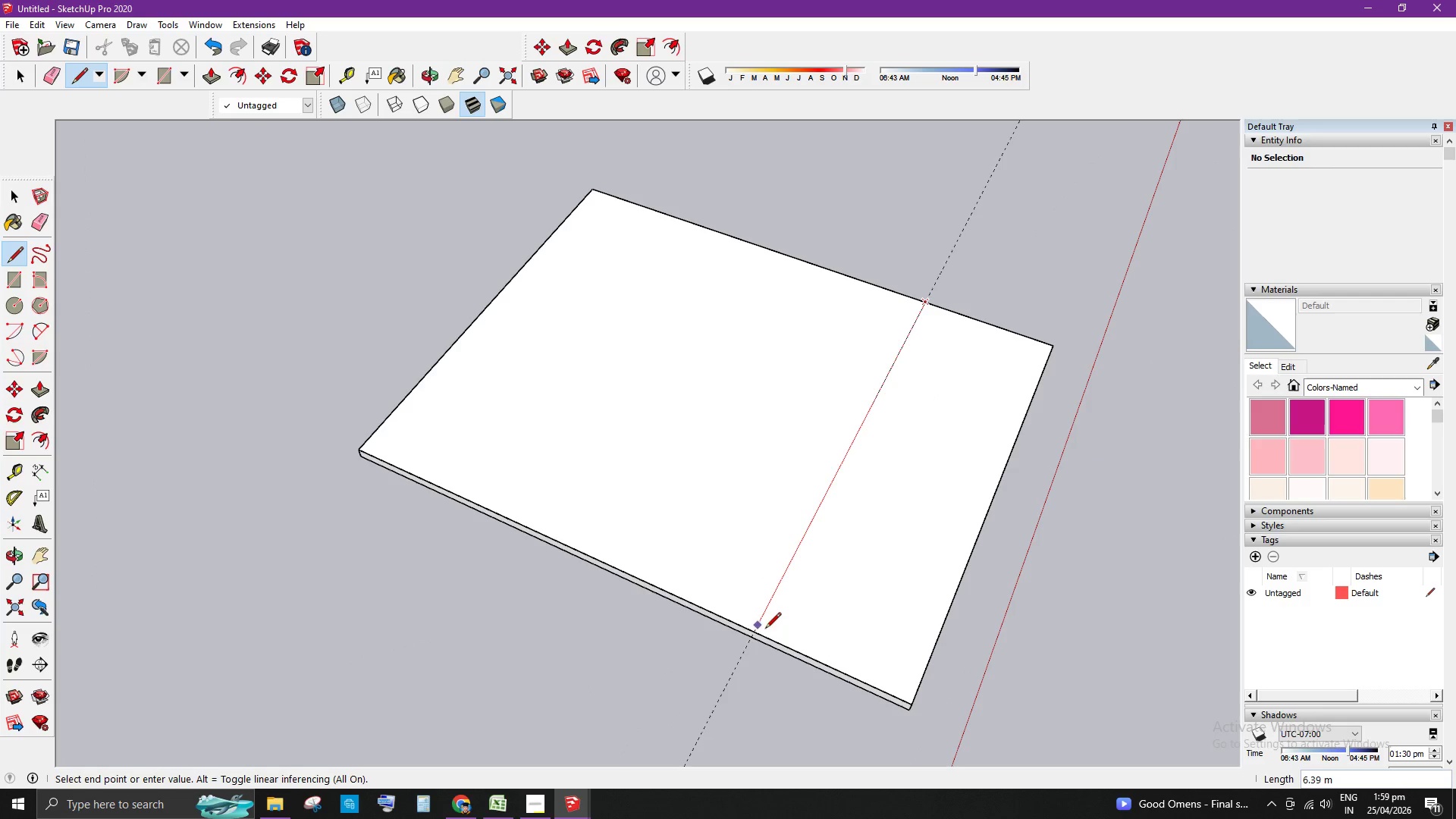 
left_click([758, 630])
 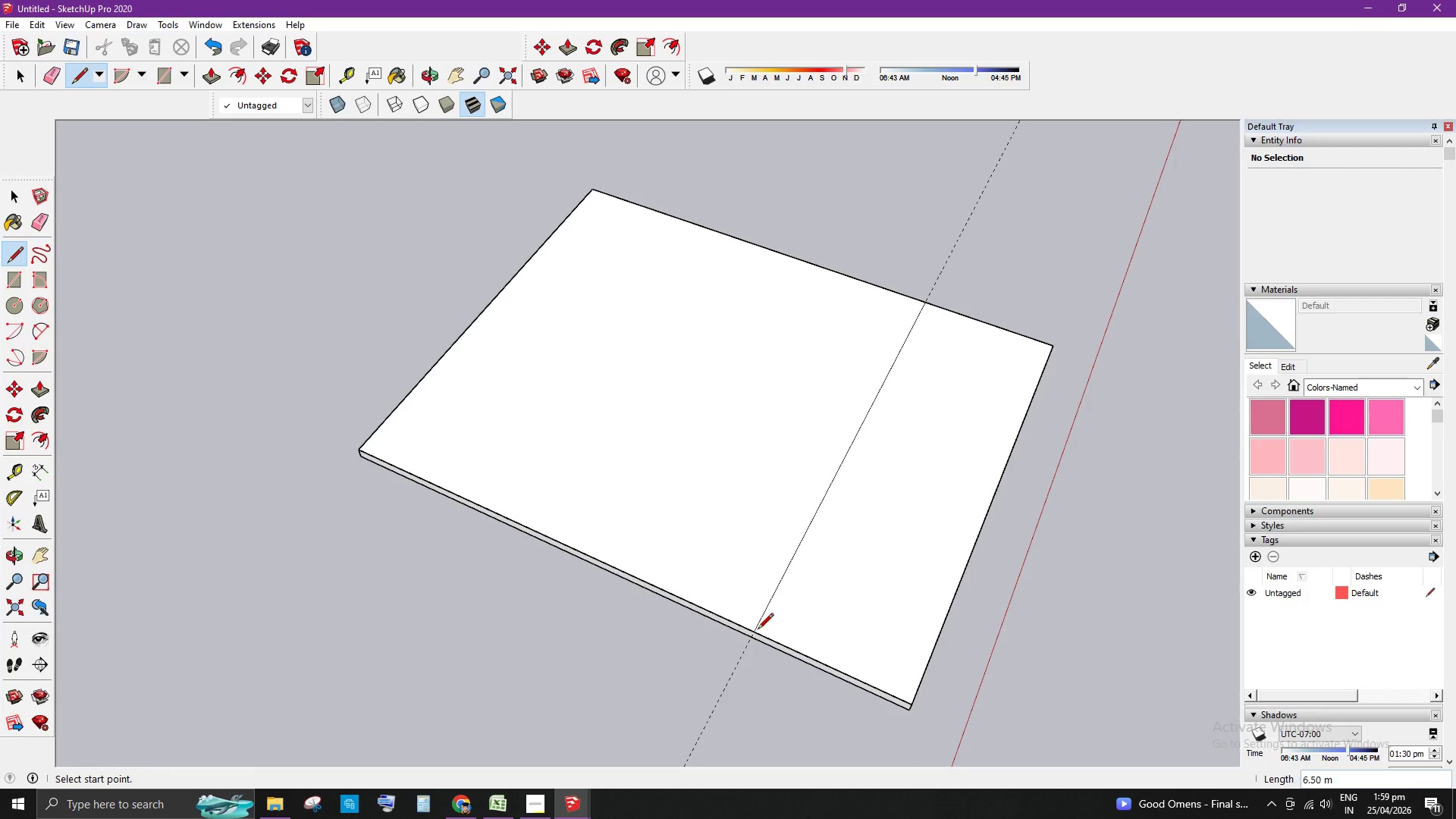 
key(Space)
 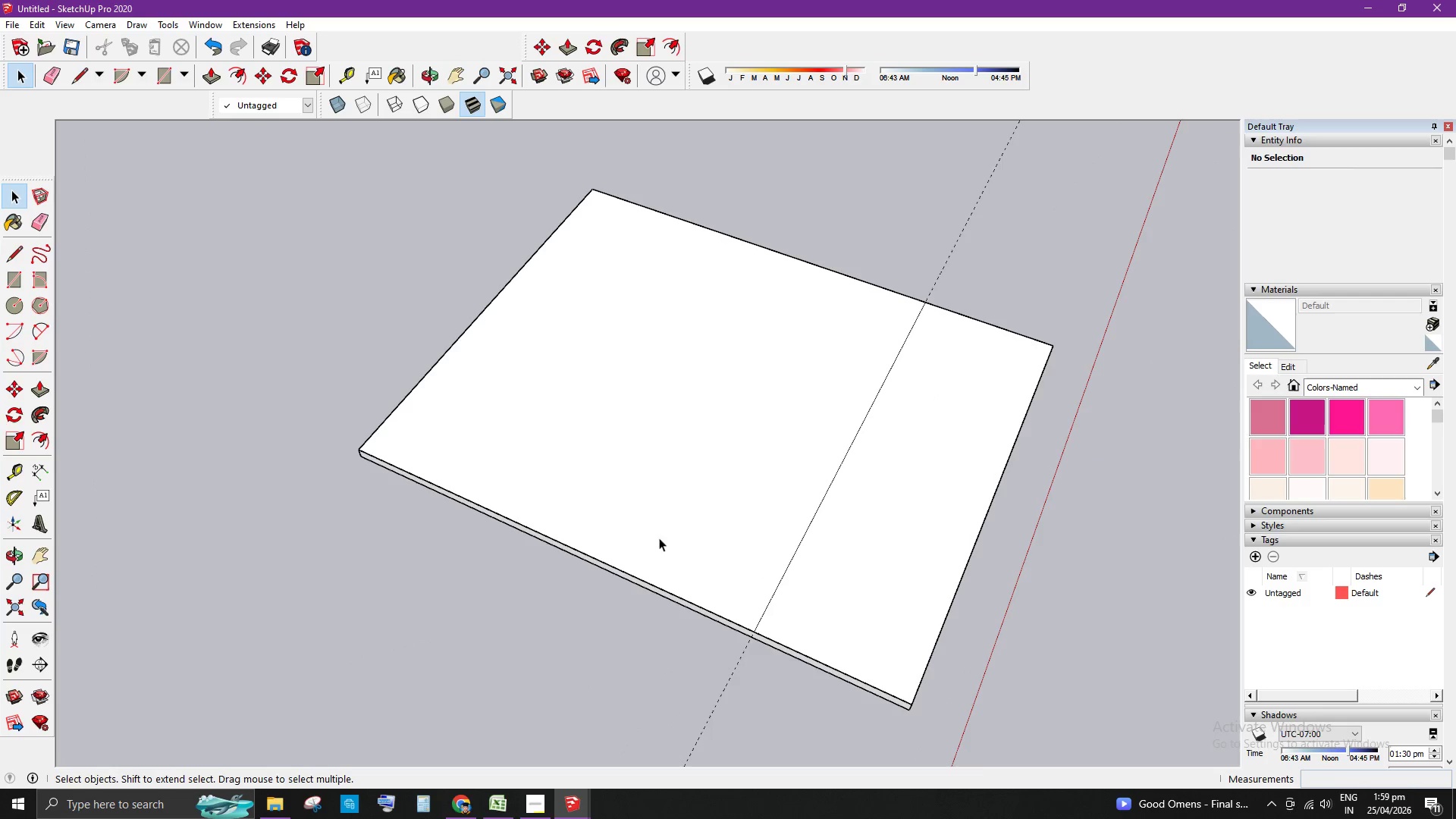 
scroll: coordinate [831, 471], scroll_direction: up, amount: 3.0
 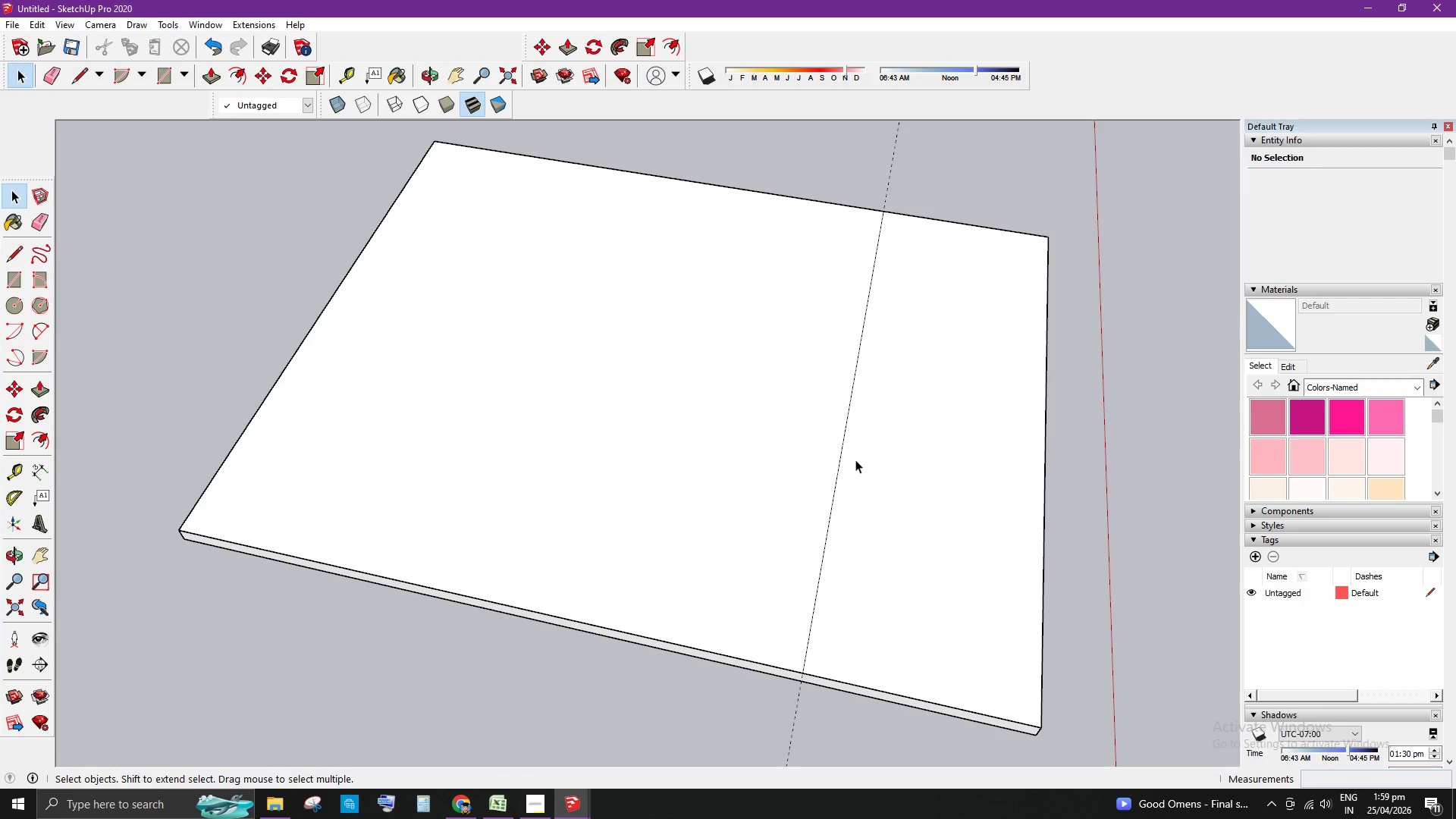 
key(T)
 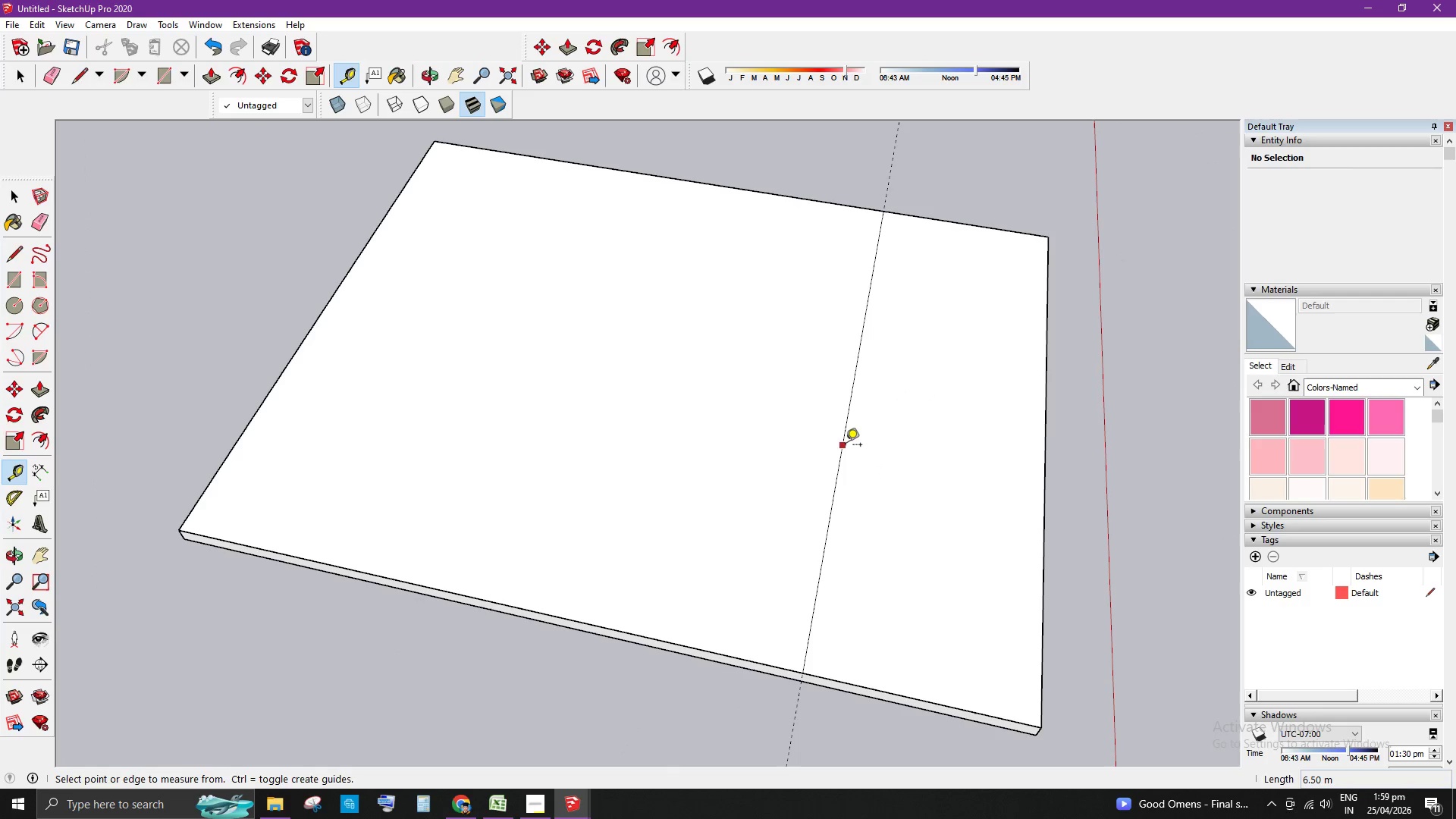 
left_click([846, 446])
 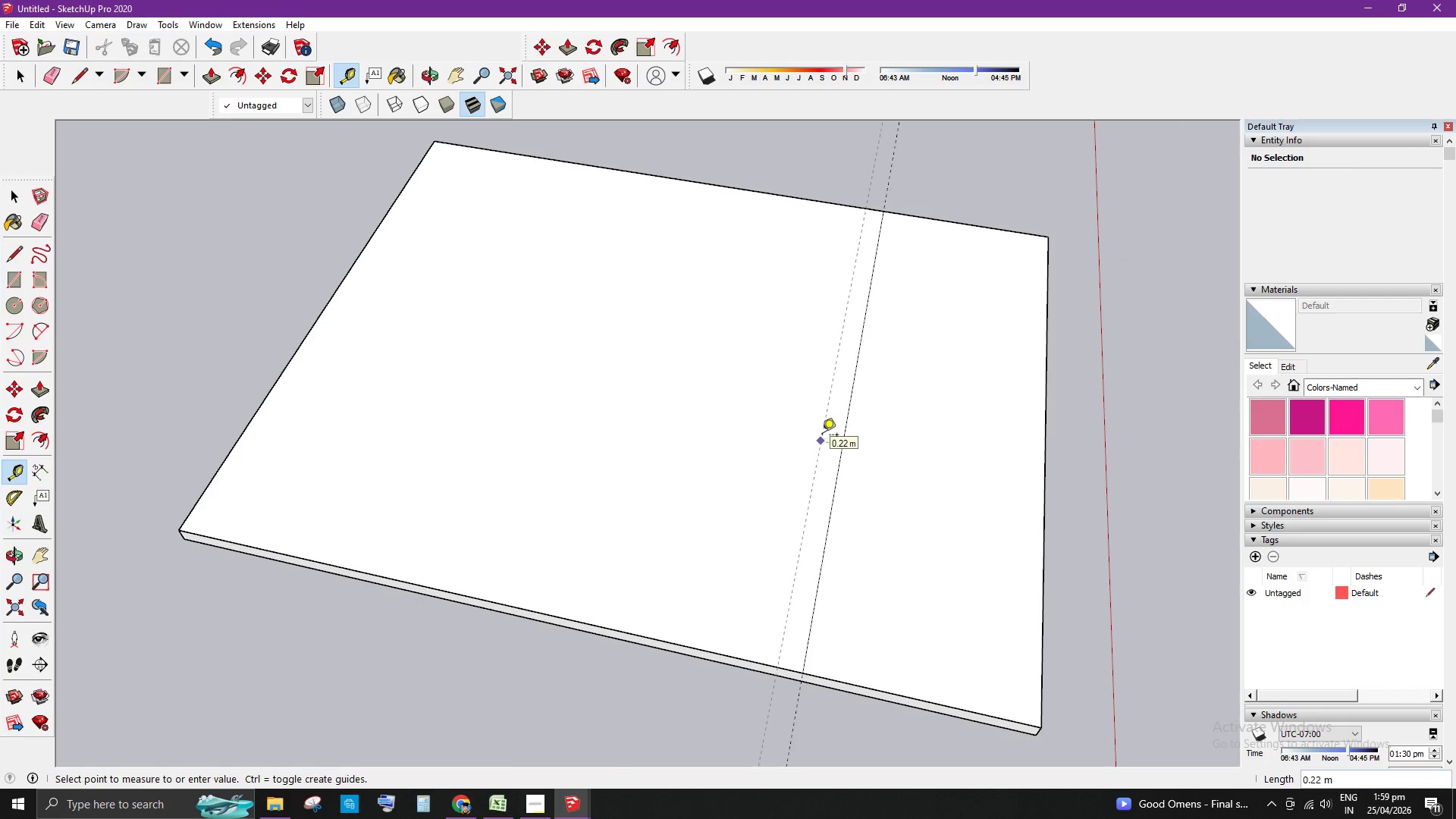 
key(Space)
 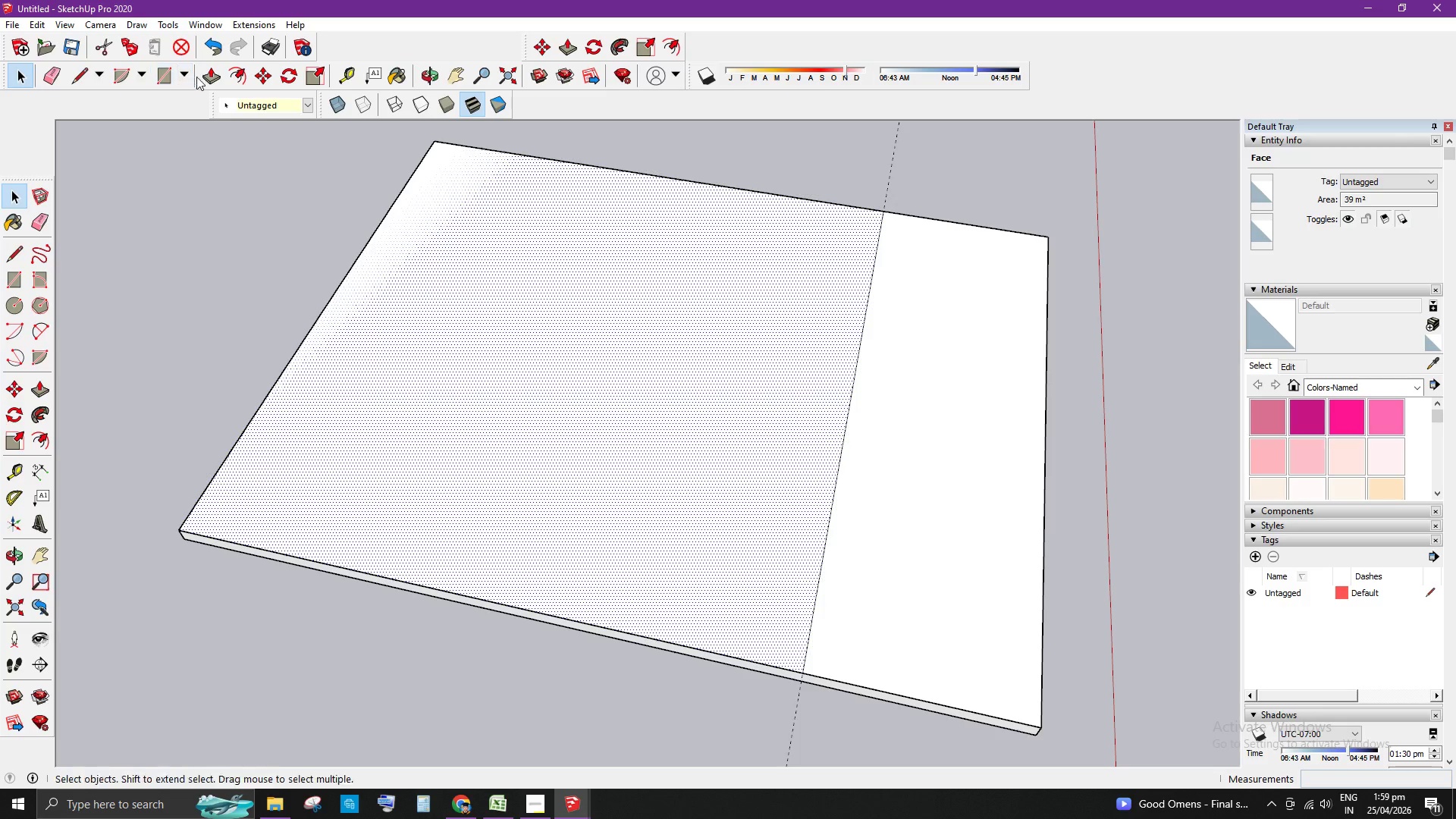 
left_click([238, 79])
 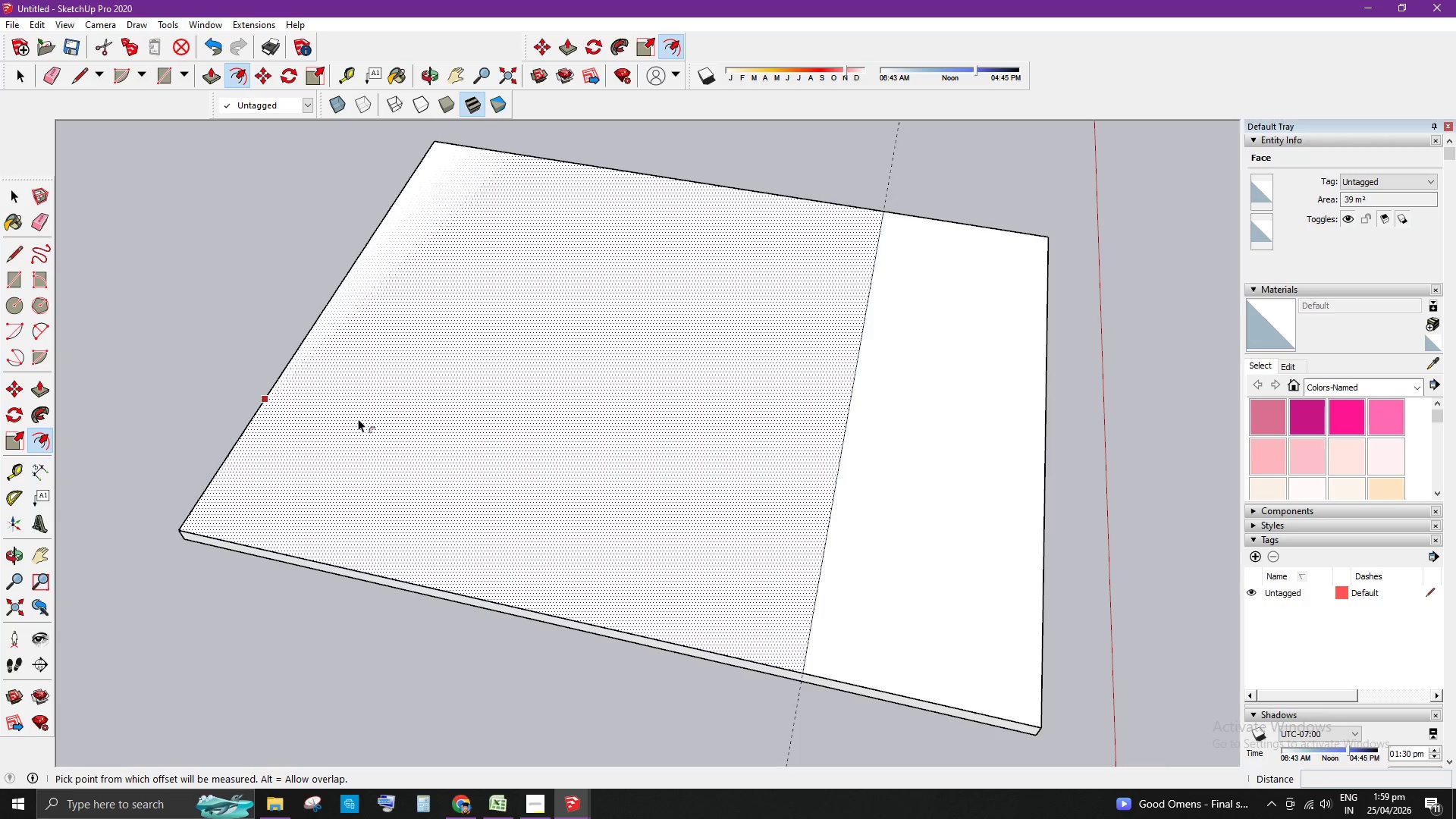 
left_click_drag(start_coordinate=[360, 419], to_coordinate=[301, 435])
 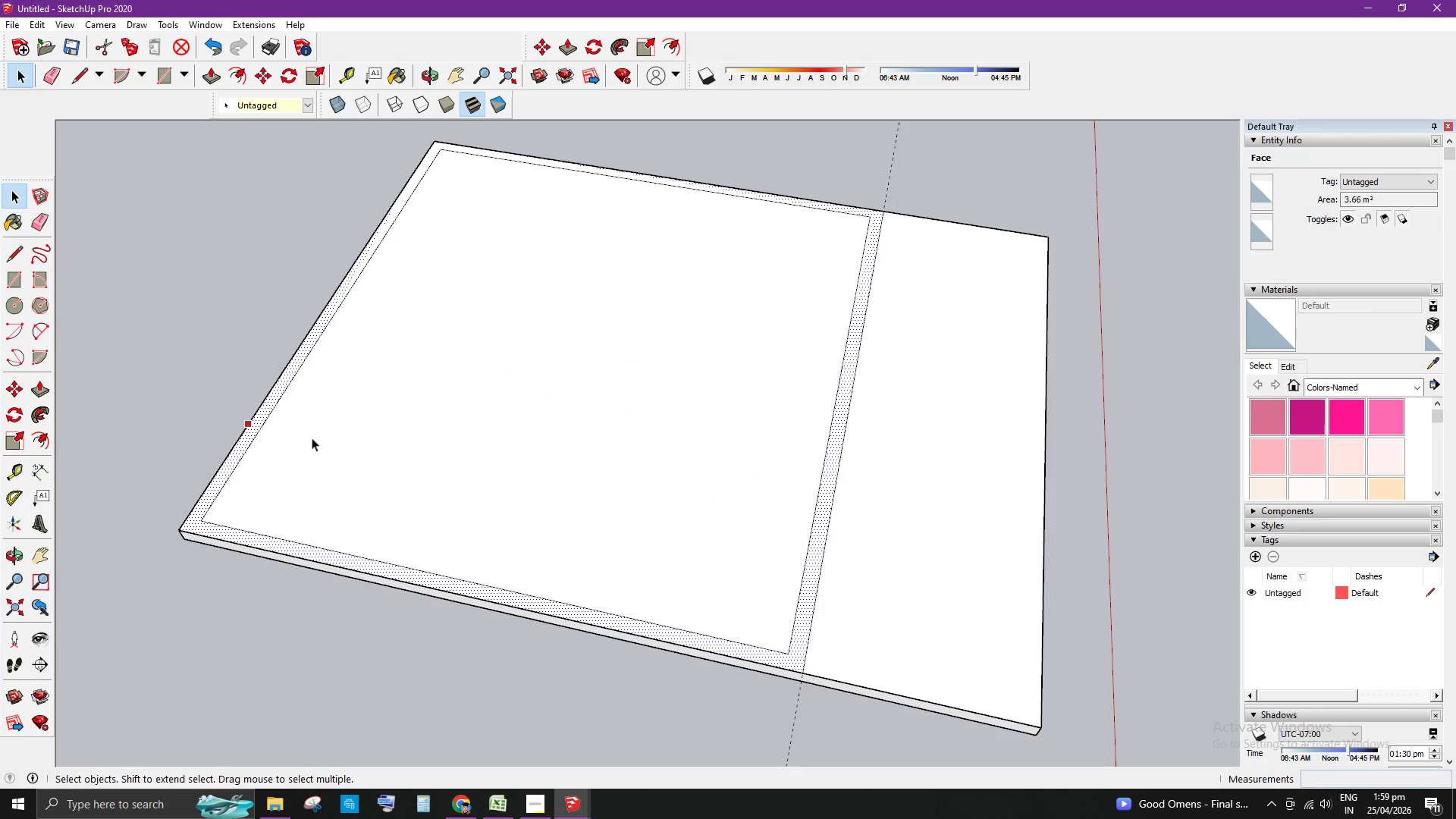 
key(NumpadDecimal)
 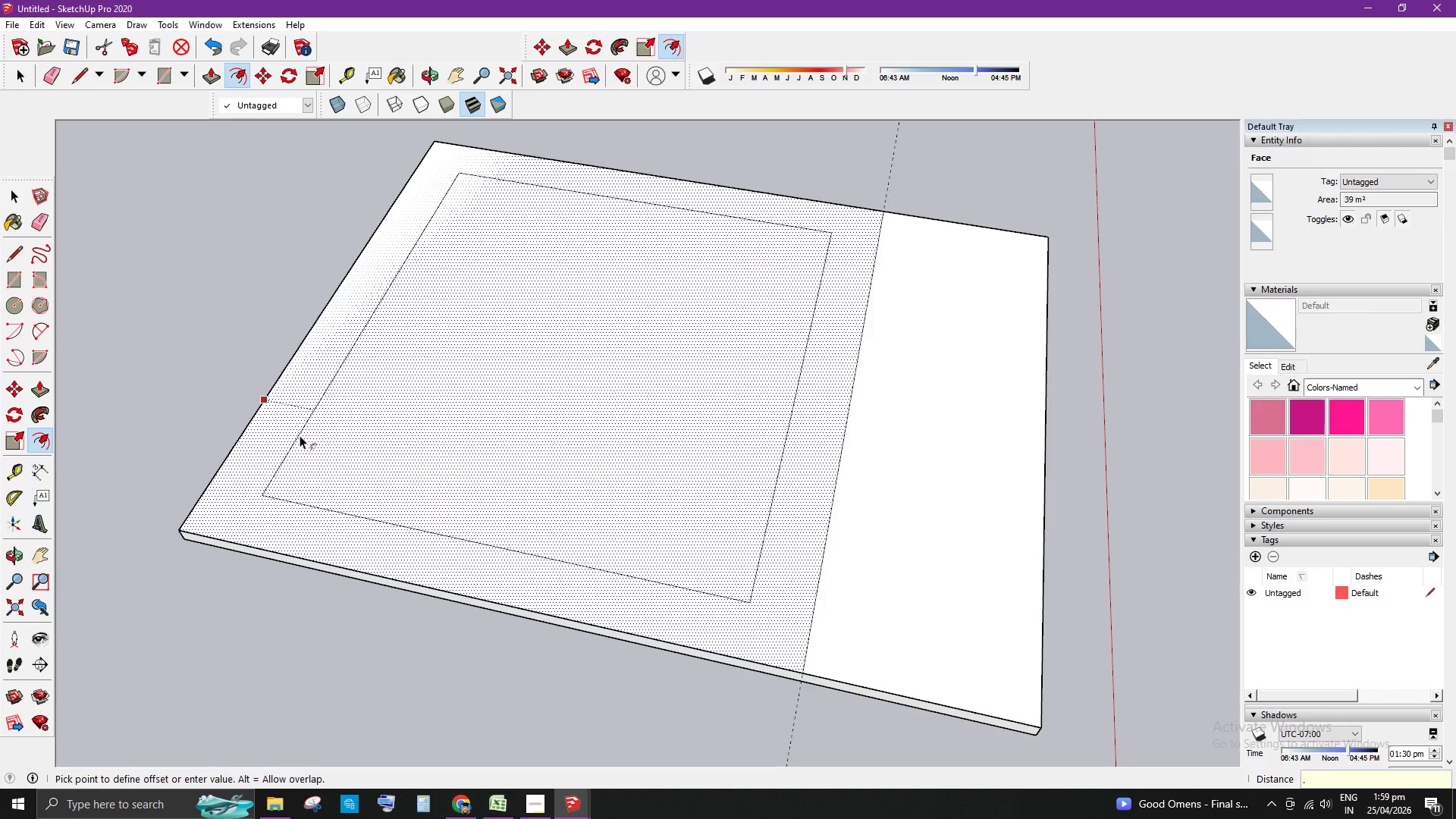 
key(Numpad1)
 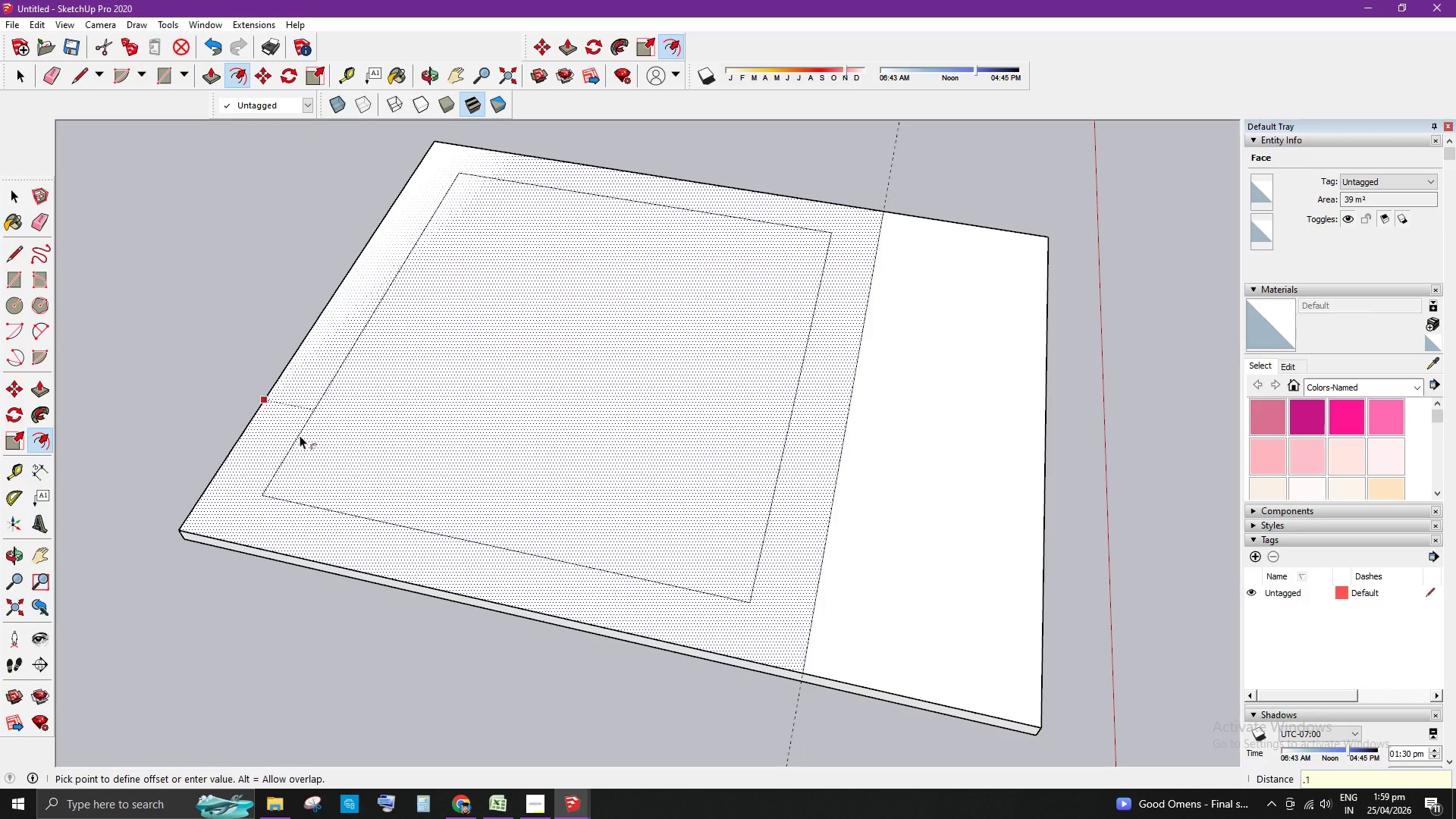 
key(Numpad5)
 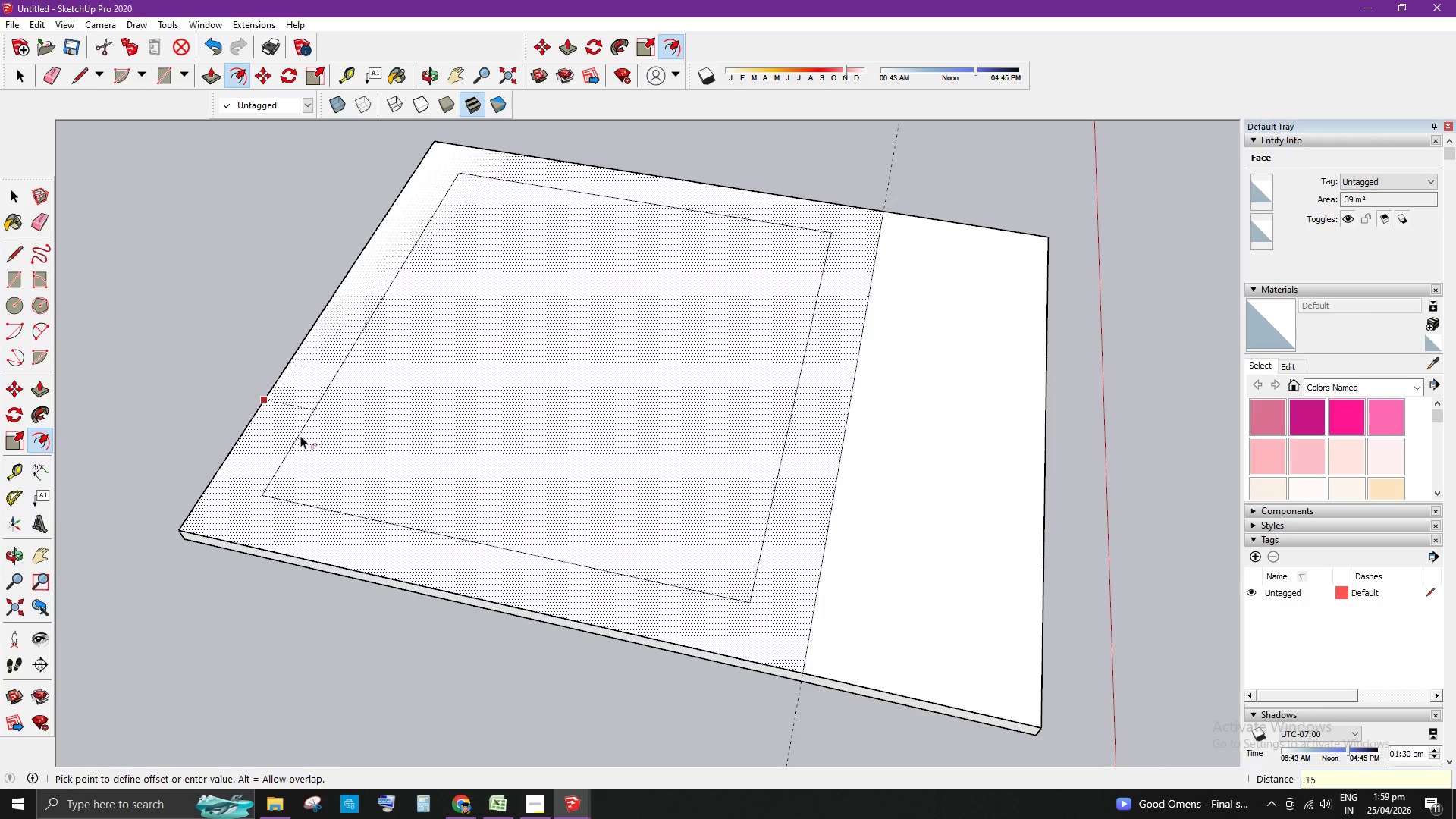 
key(Enter)
 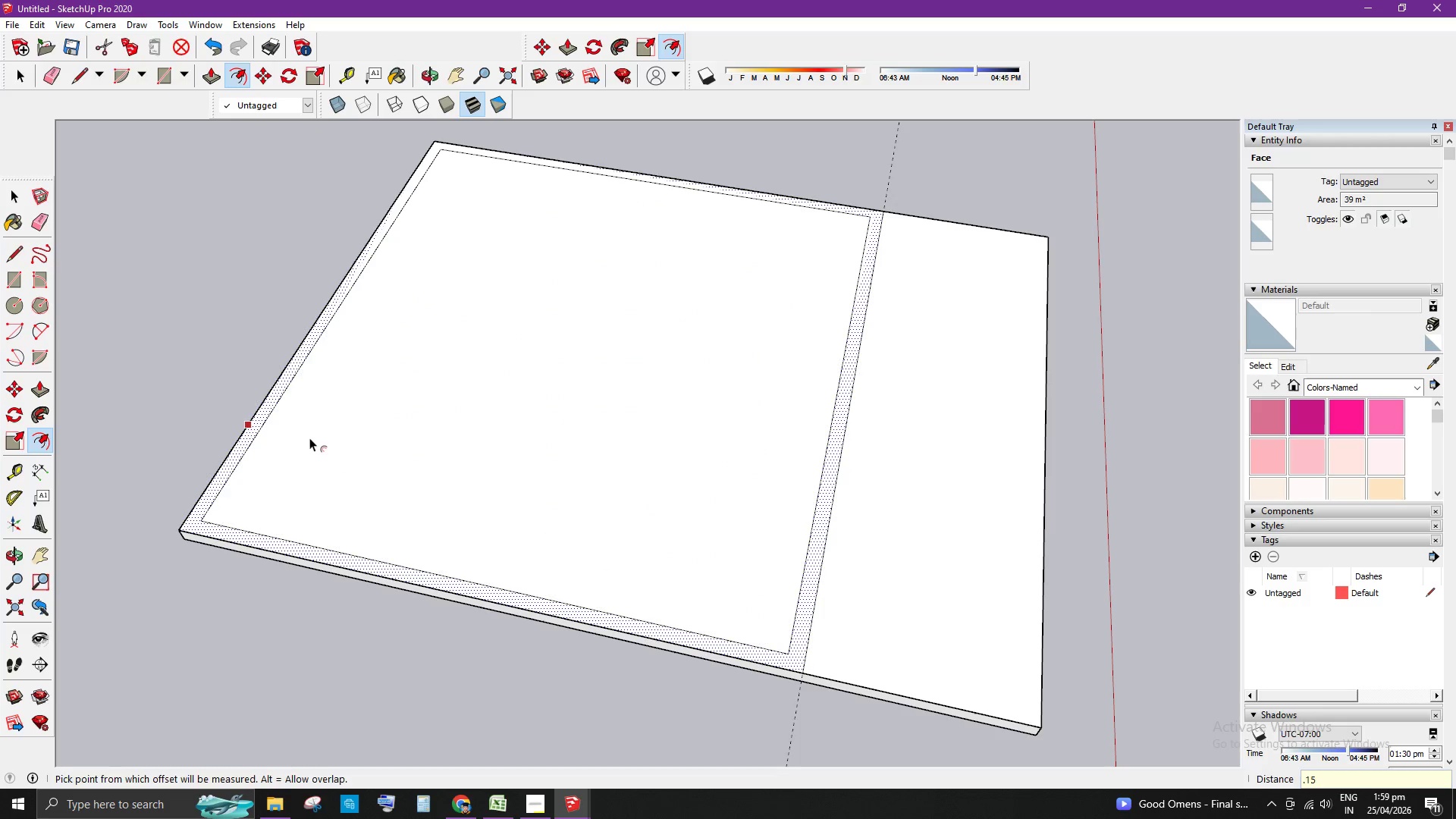 
hold_key(key=Space, duration=5.75)
 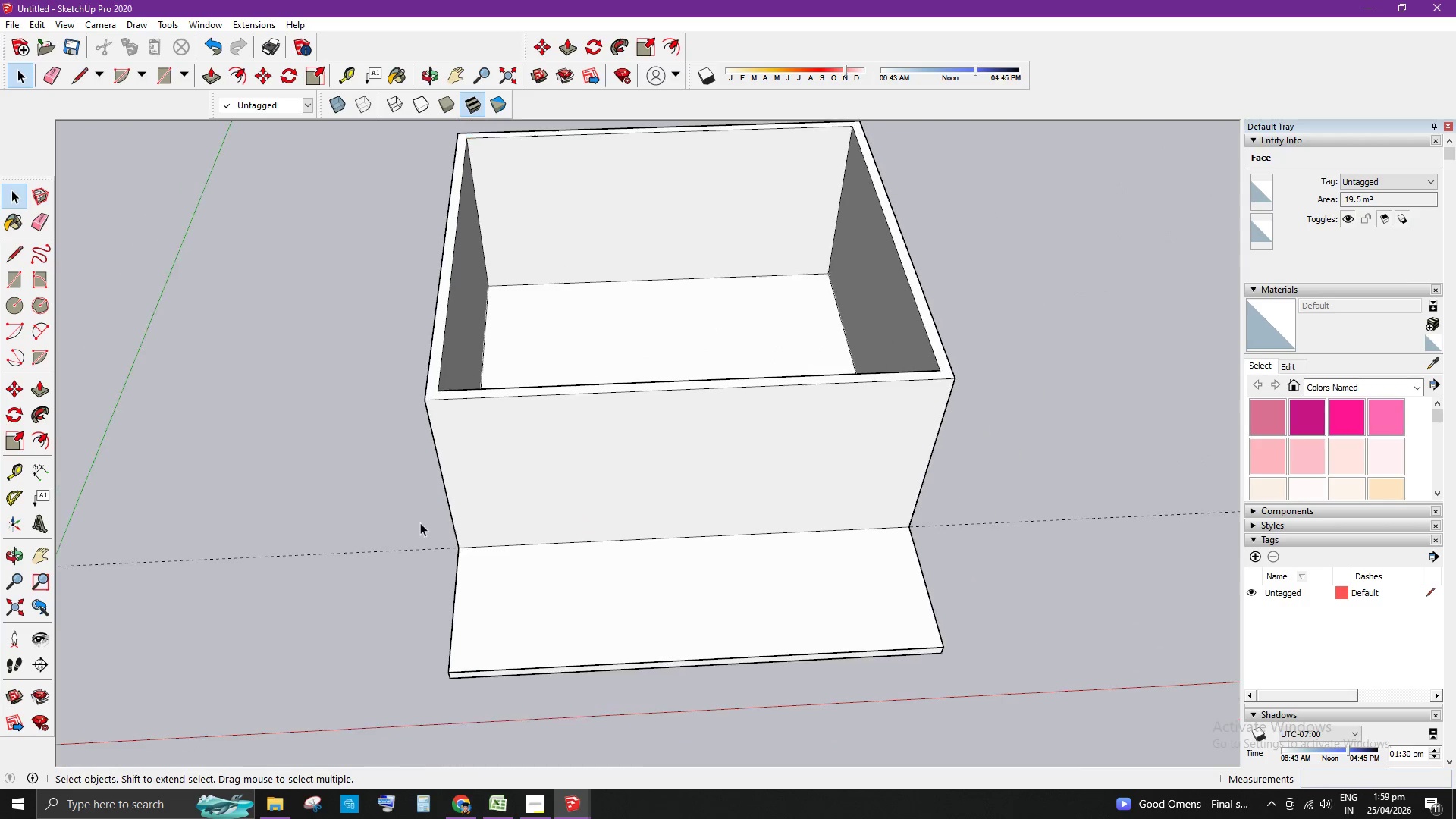 
scroll: coordinate [457, 447], scroll_direction: down, amount: 6.0
 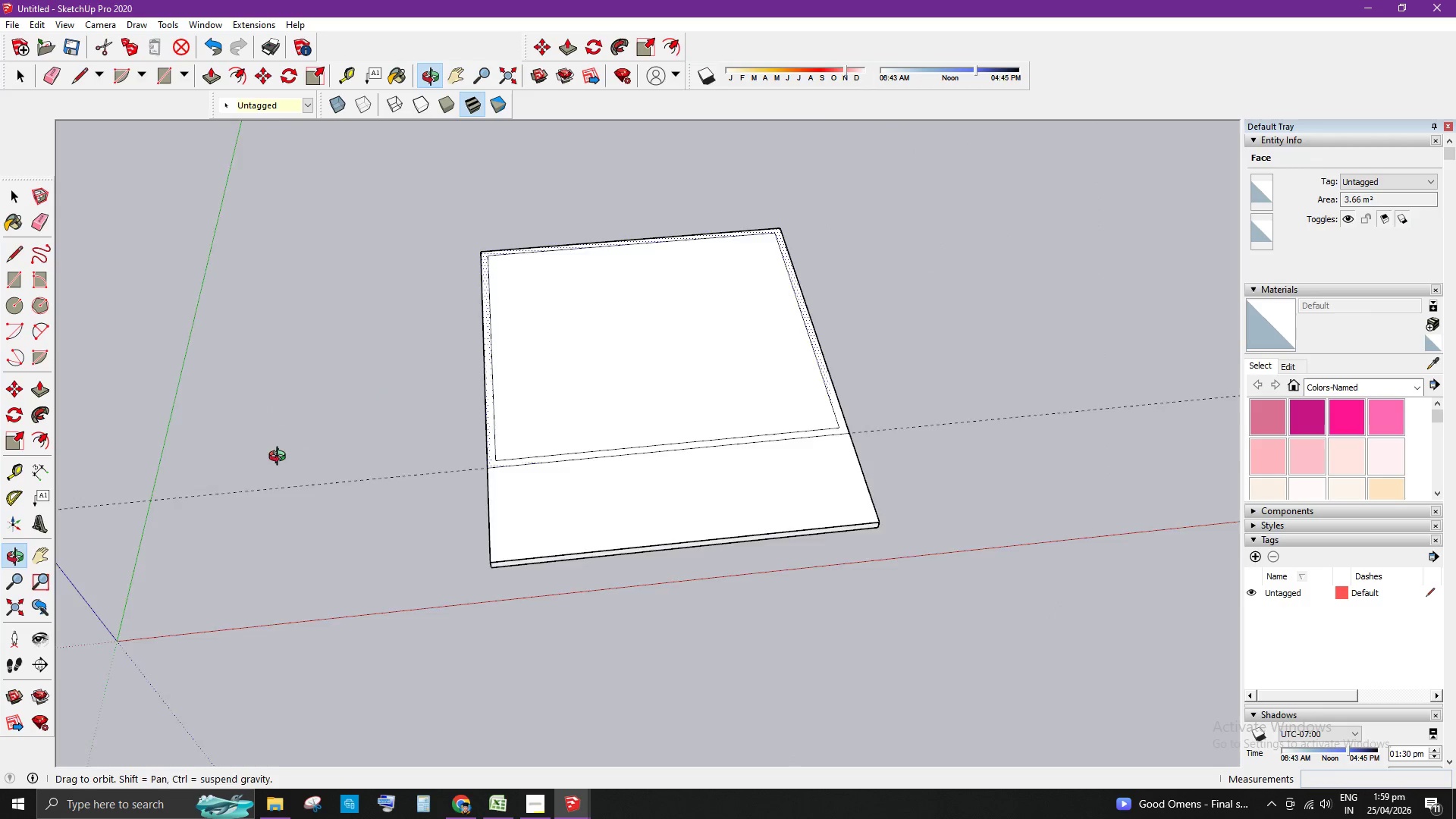 
scroll: coordinate [502, 353], scroll_direction: up, amount: 6.0
 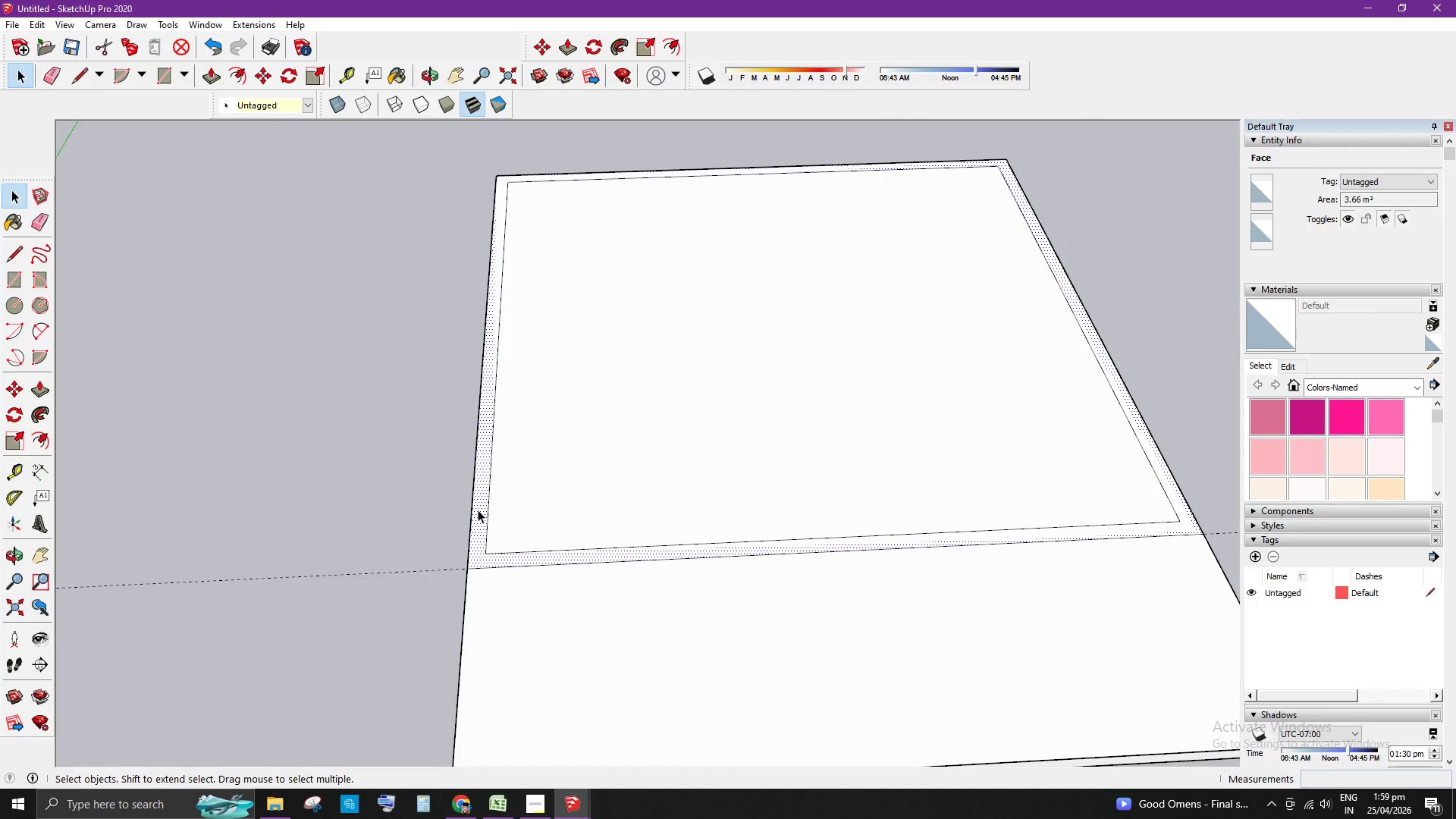 
left_click([478, 509])
 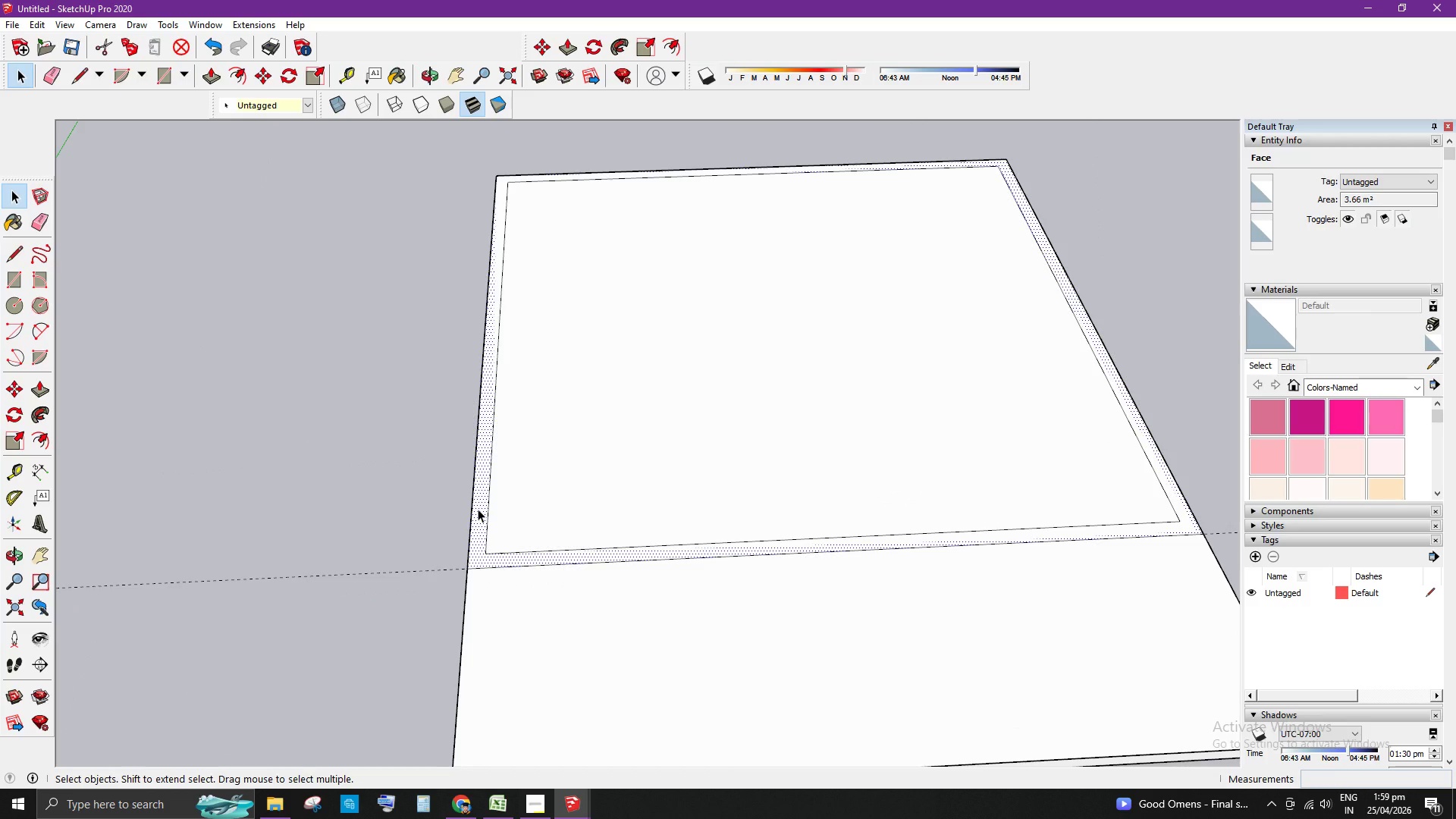 
key(P)
 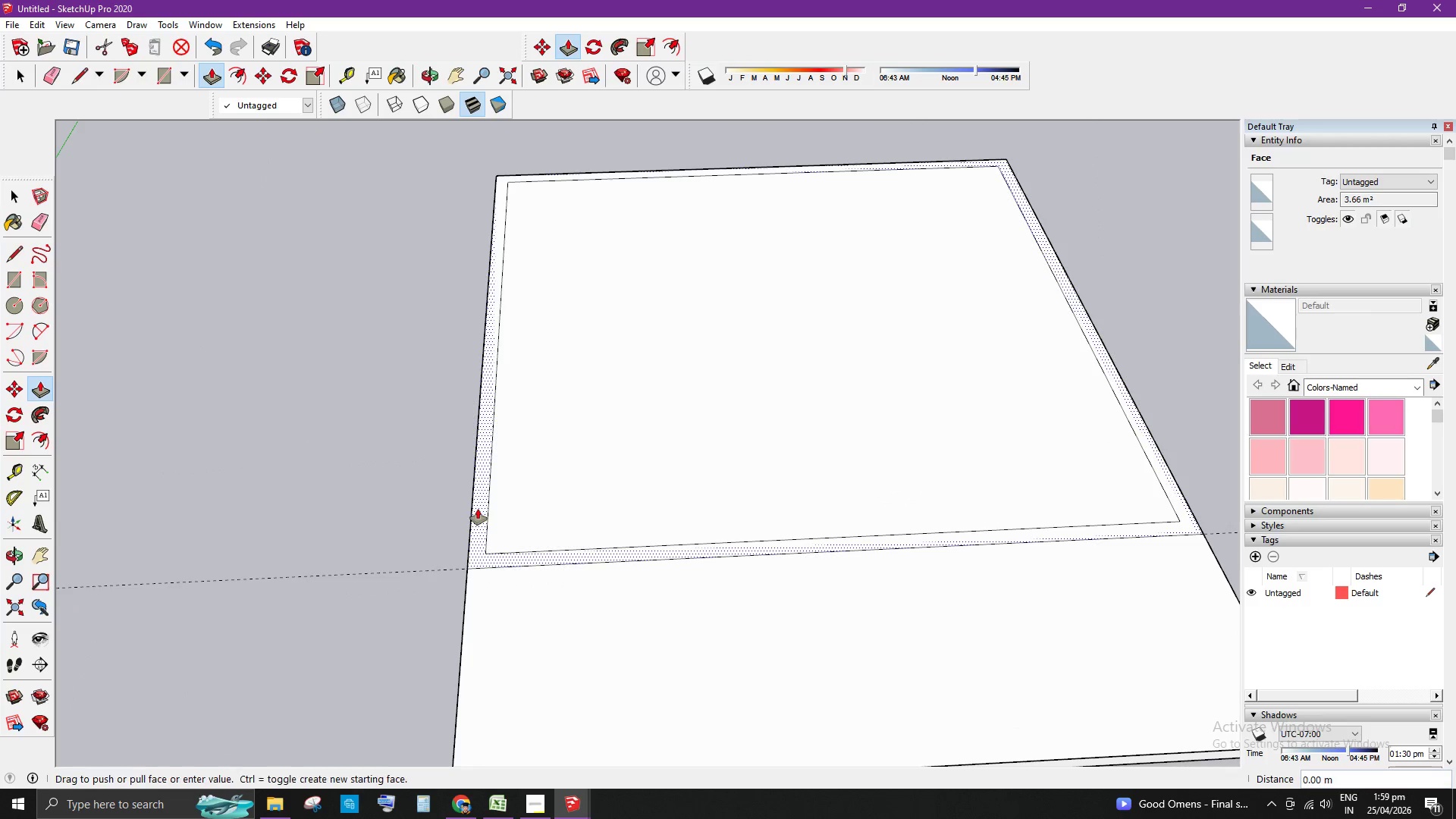 
left_click_drag(start_coordinate=[478, 509], to_coordinate=[478, 494])
 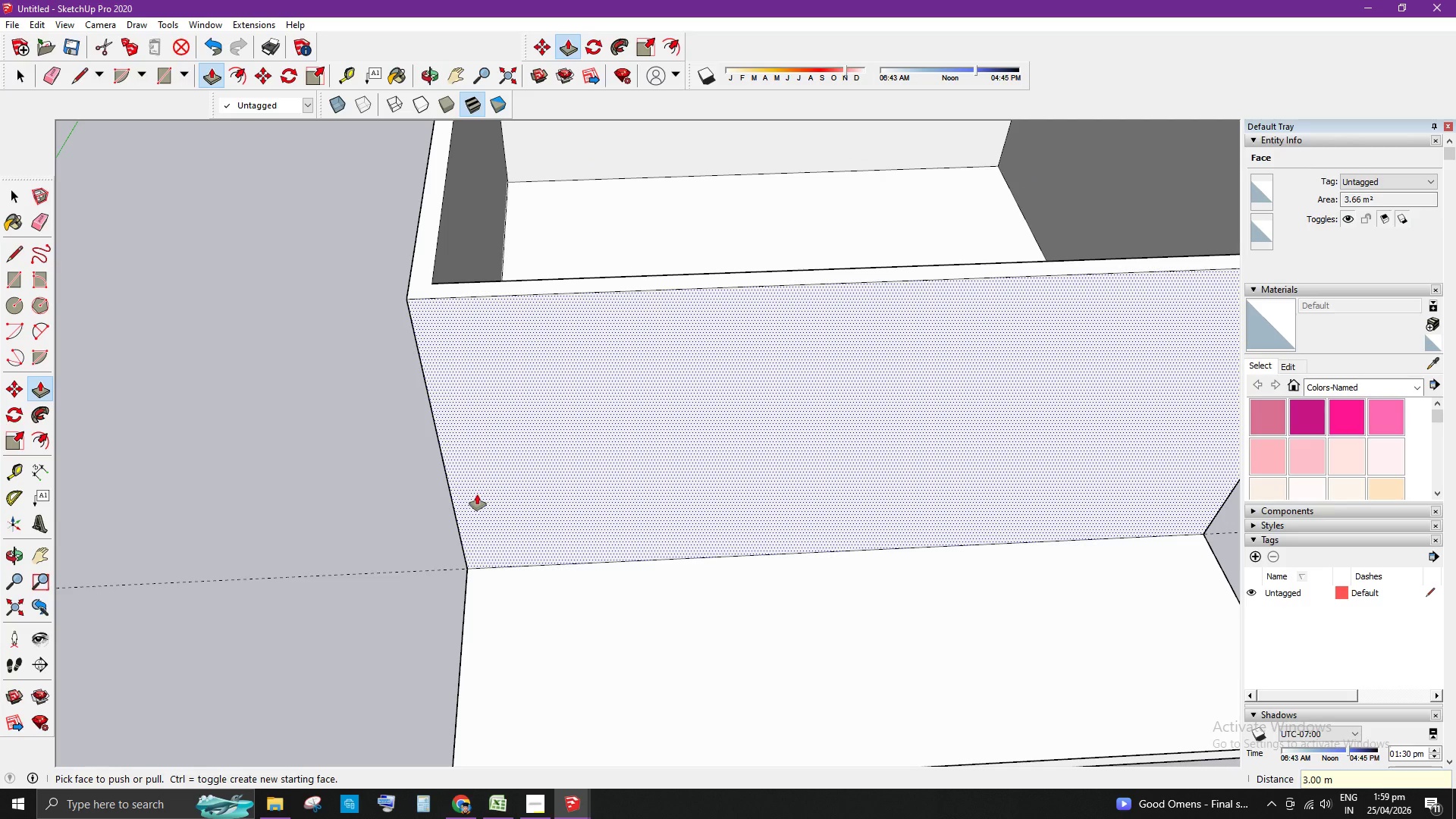 
key(Numpad3)
 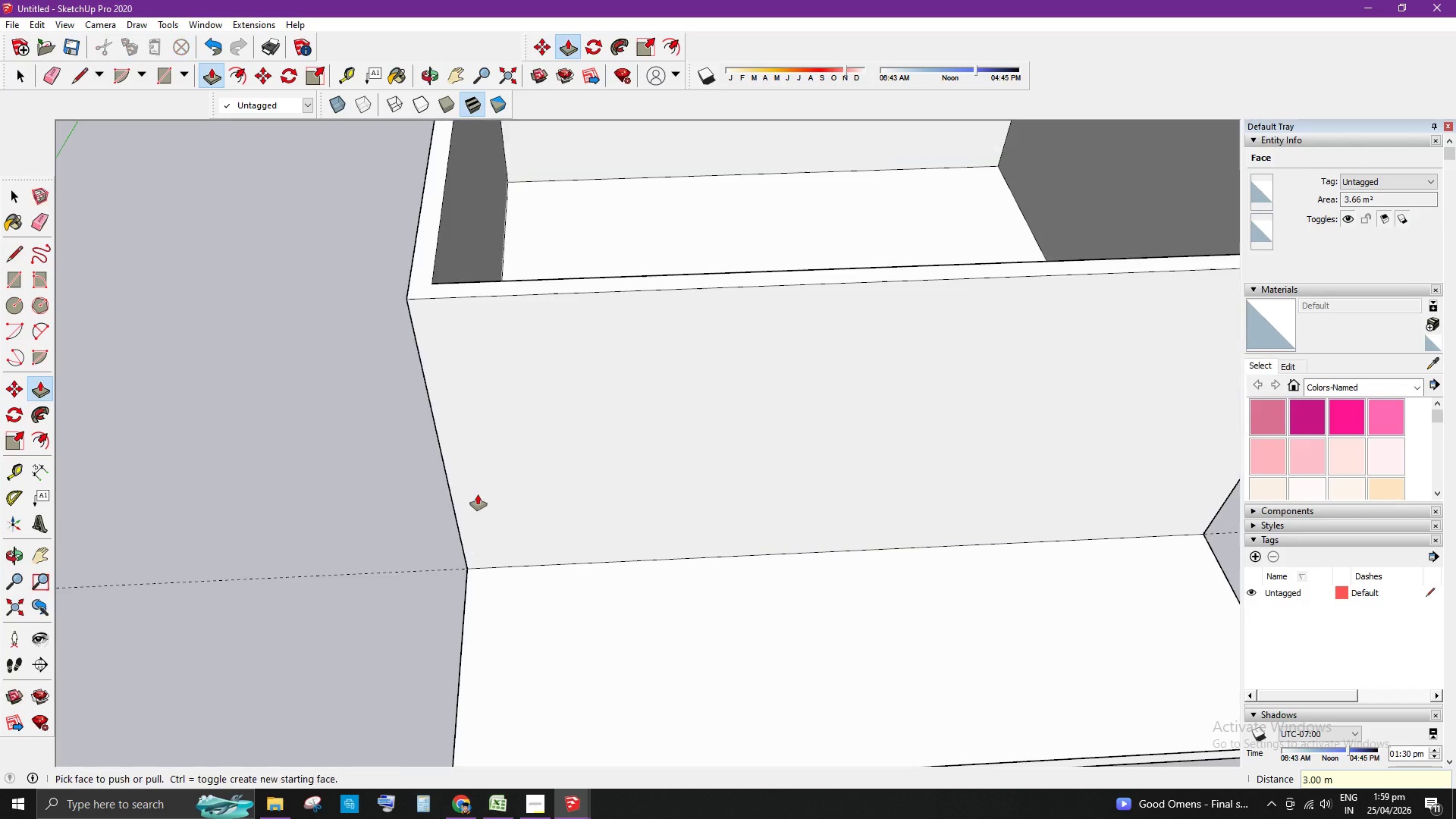 
key(Enter)
 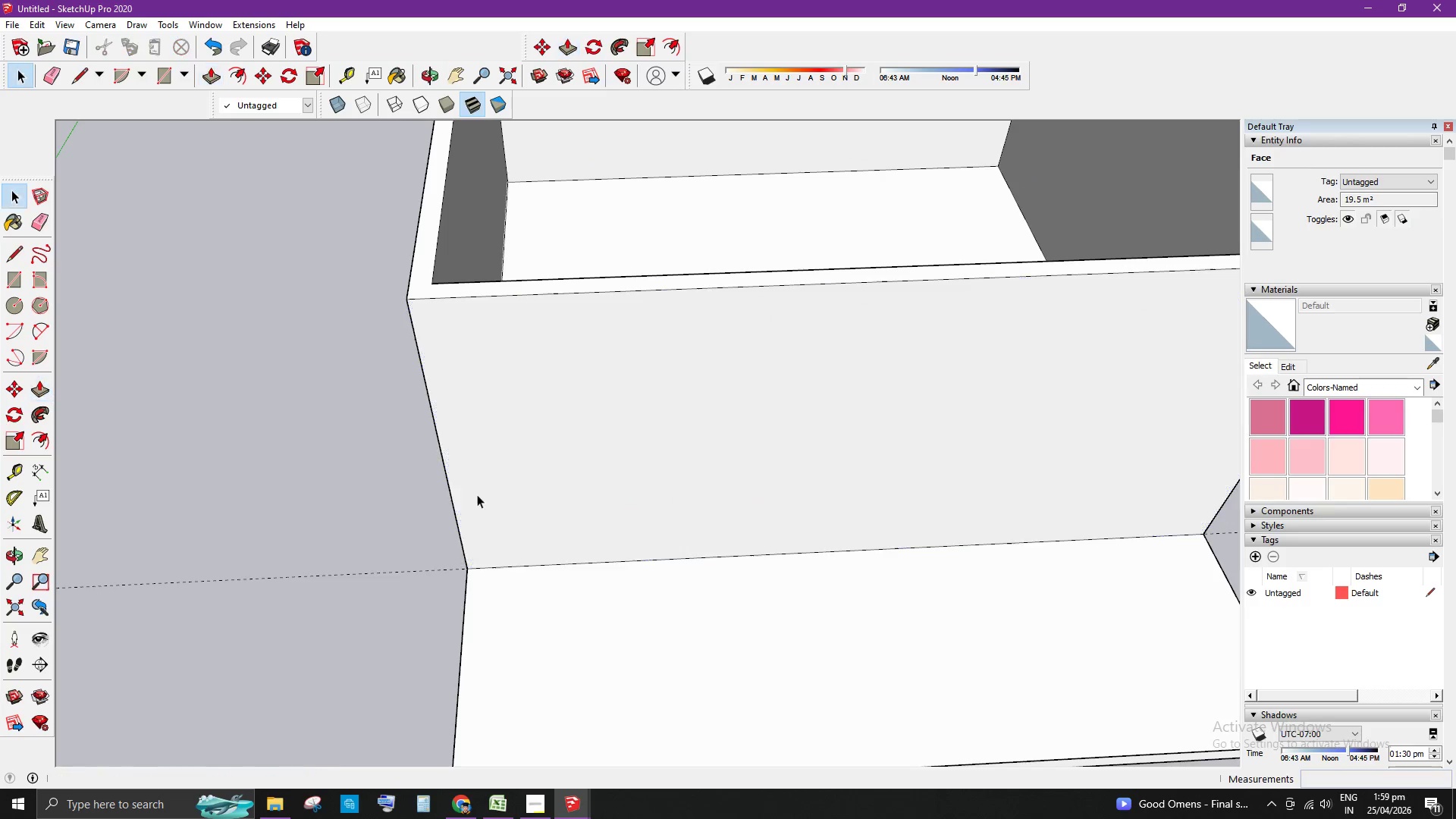 
scroll: coordinate [428, 521], scroll_direction: down, amount: 11.0
 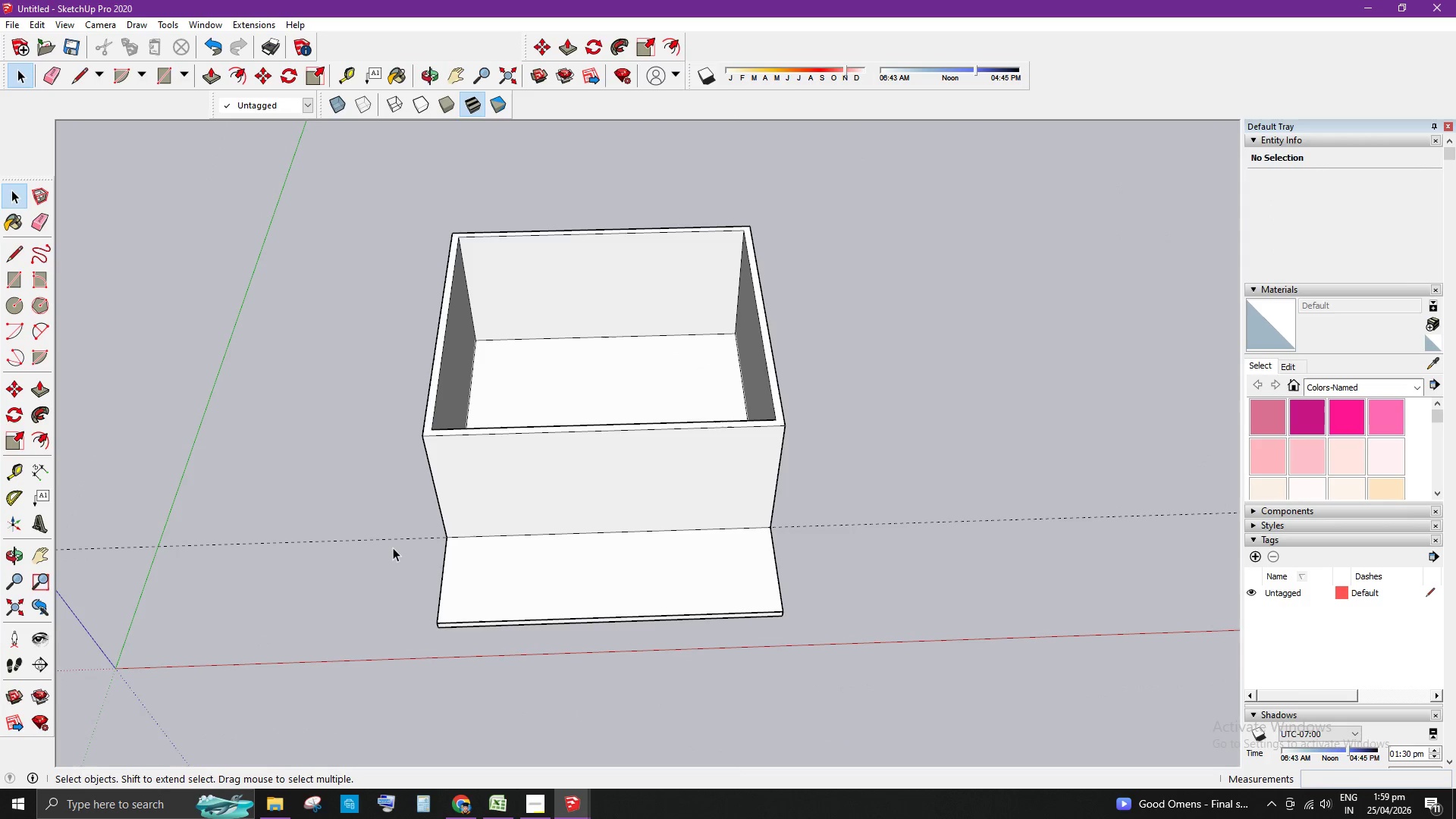 
key(E)
 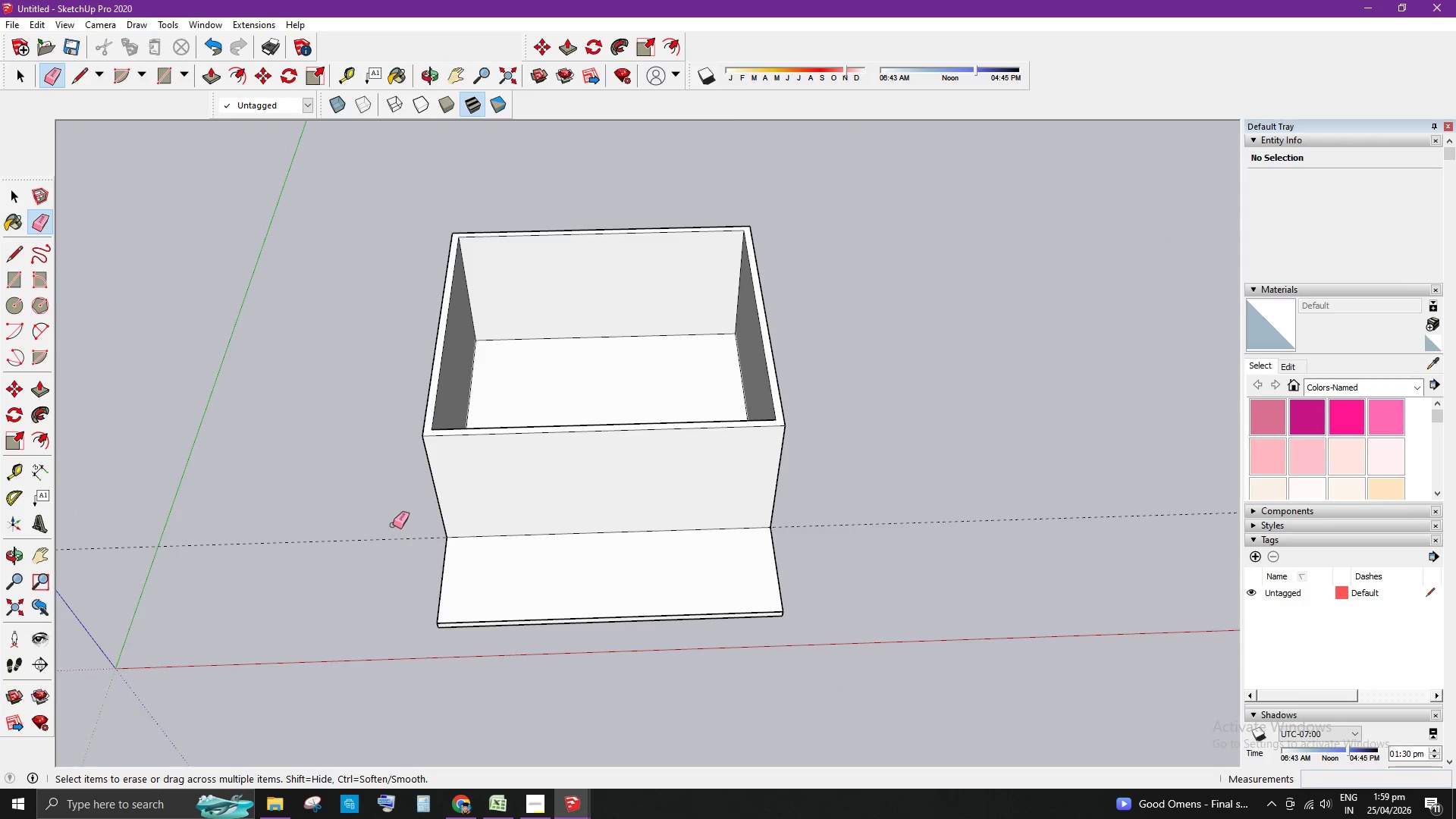 
left_click_drag(start_coordinate=[393, 524], to_coordinate=[384, 546])
 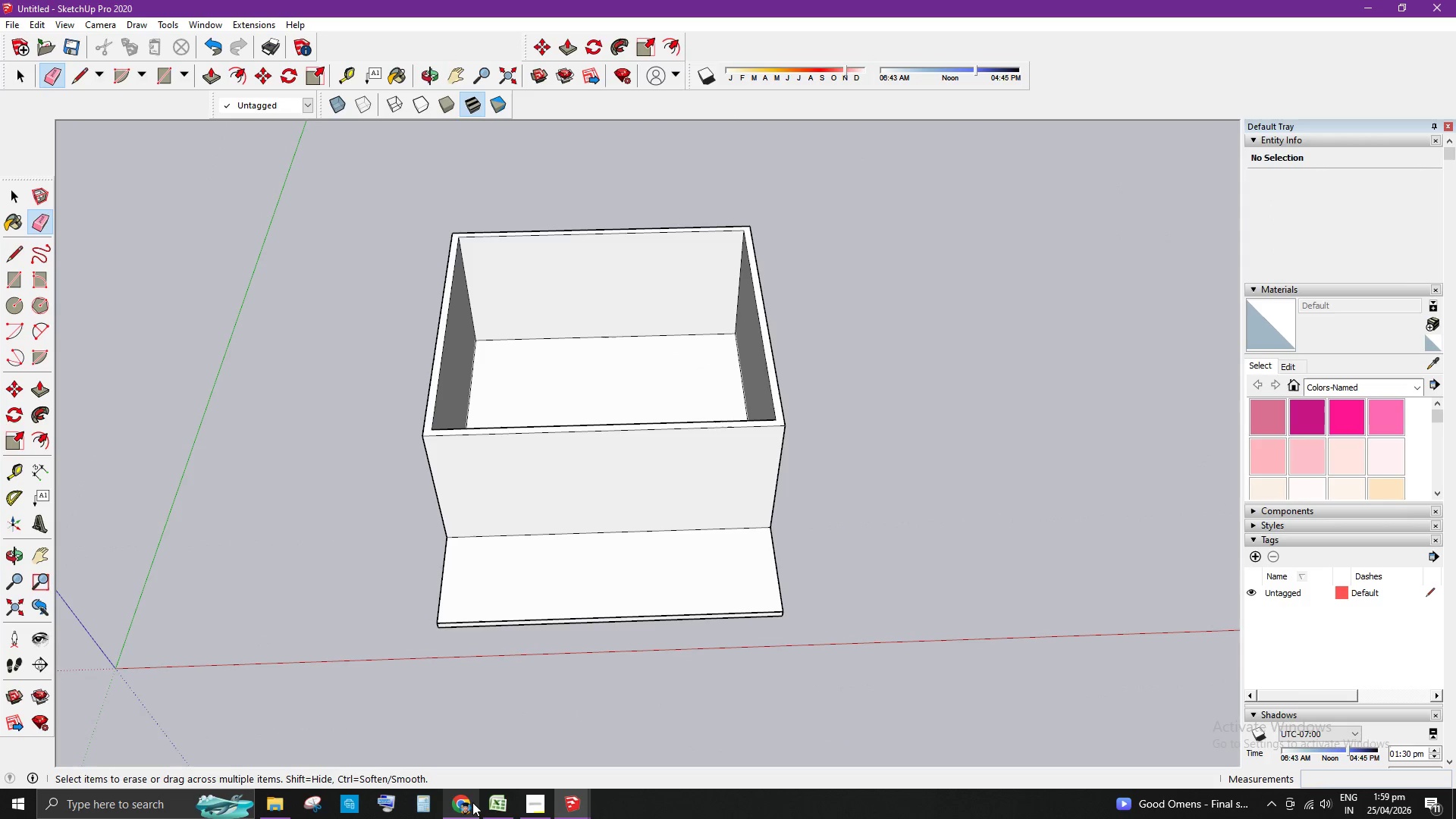 
left_click([540, 802])